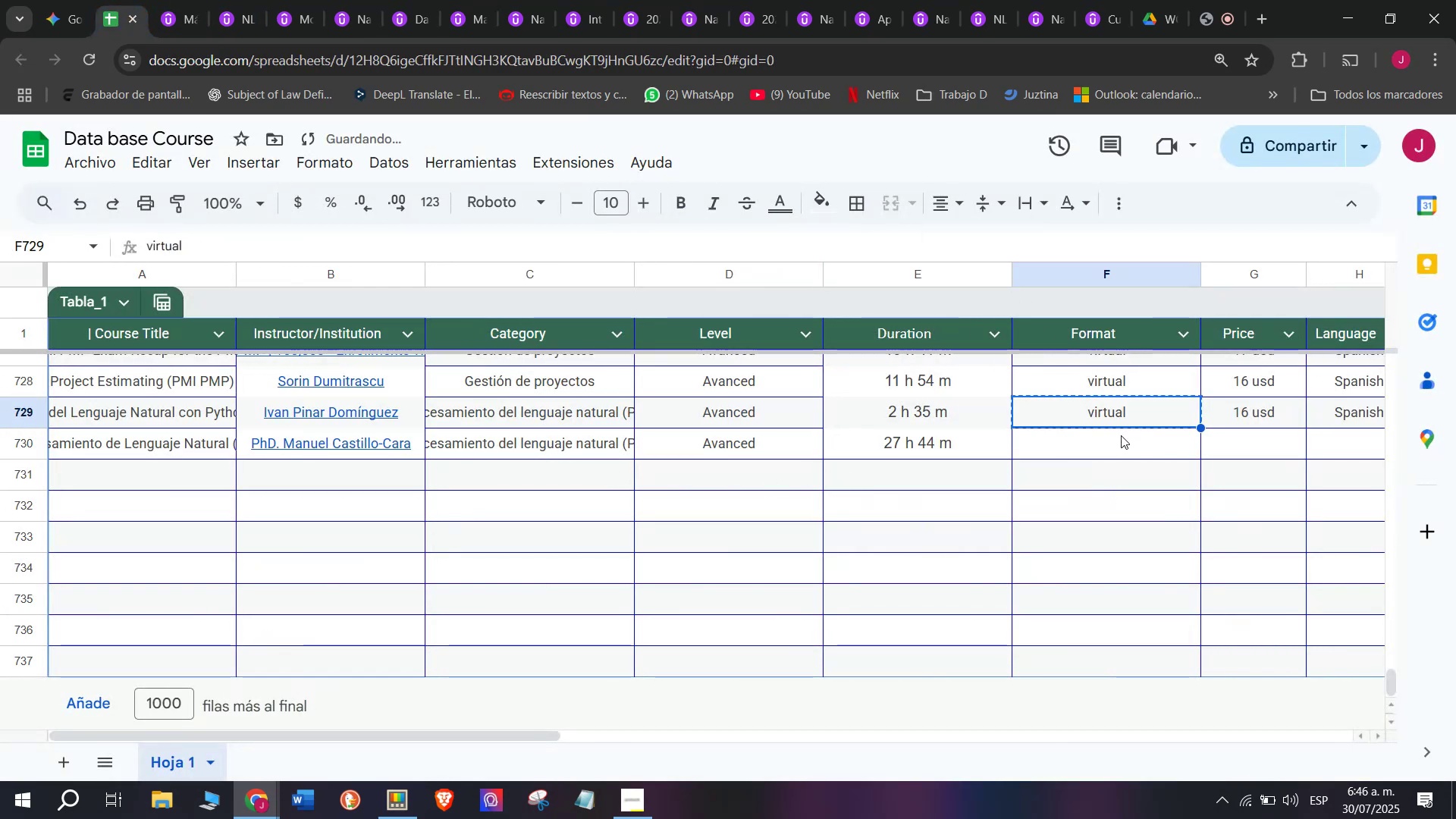 
left_click([1121, 435])
 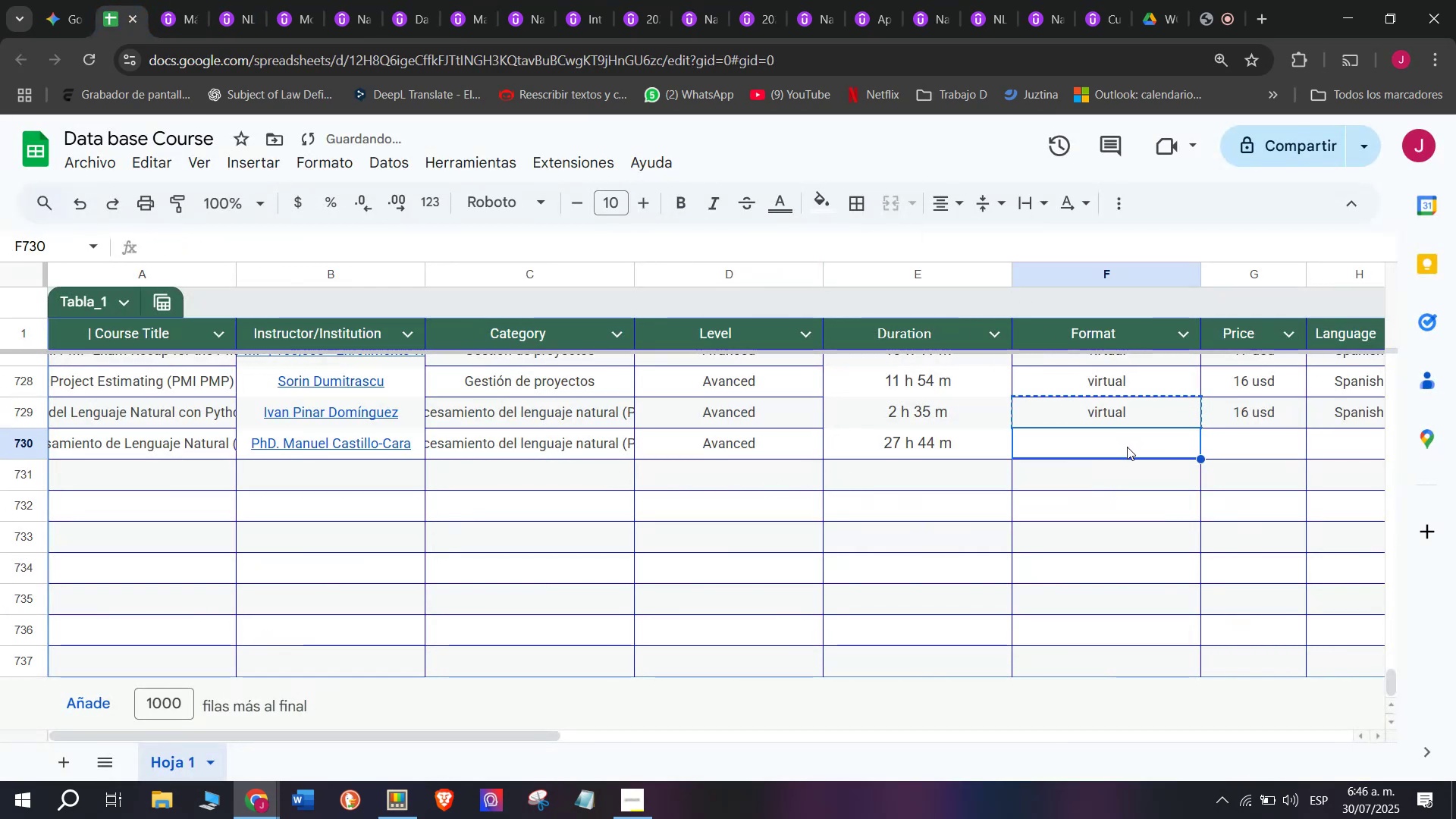 
key(Control+ControlLeft)
 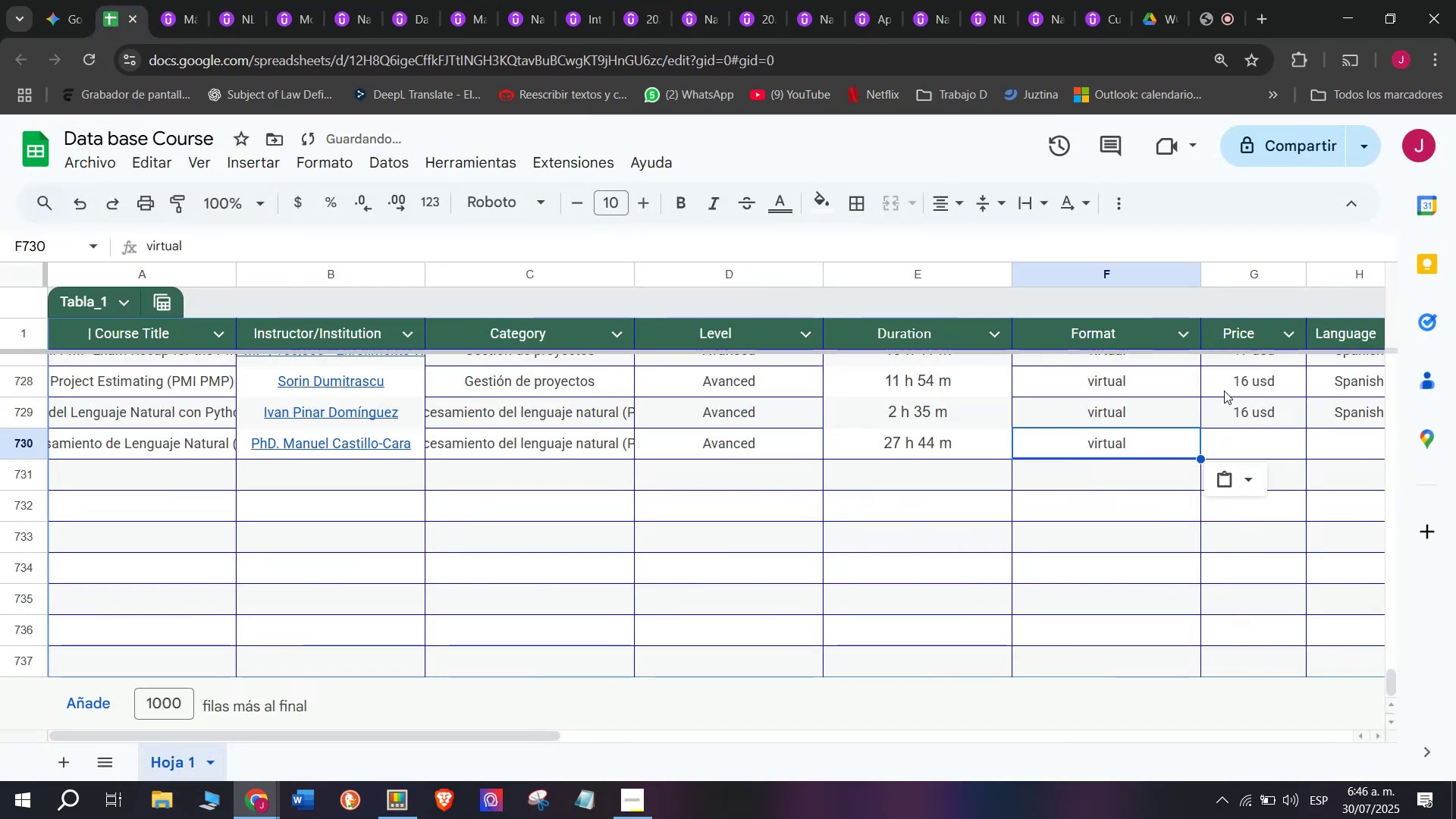 
key(Z)
 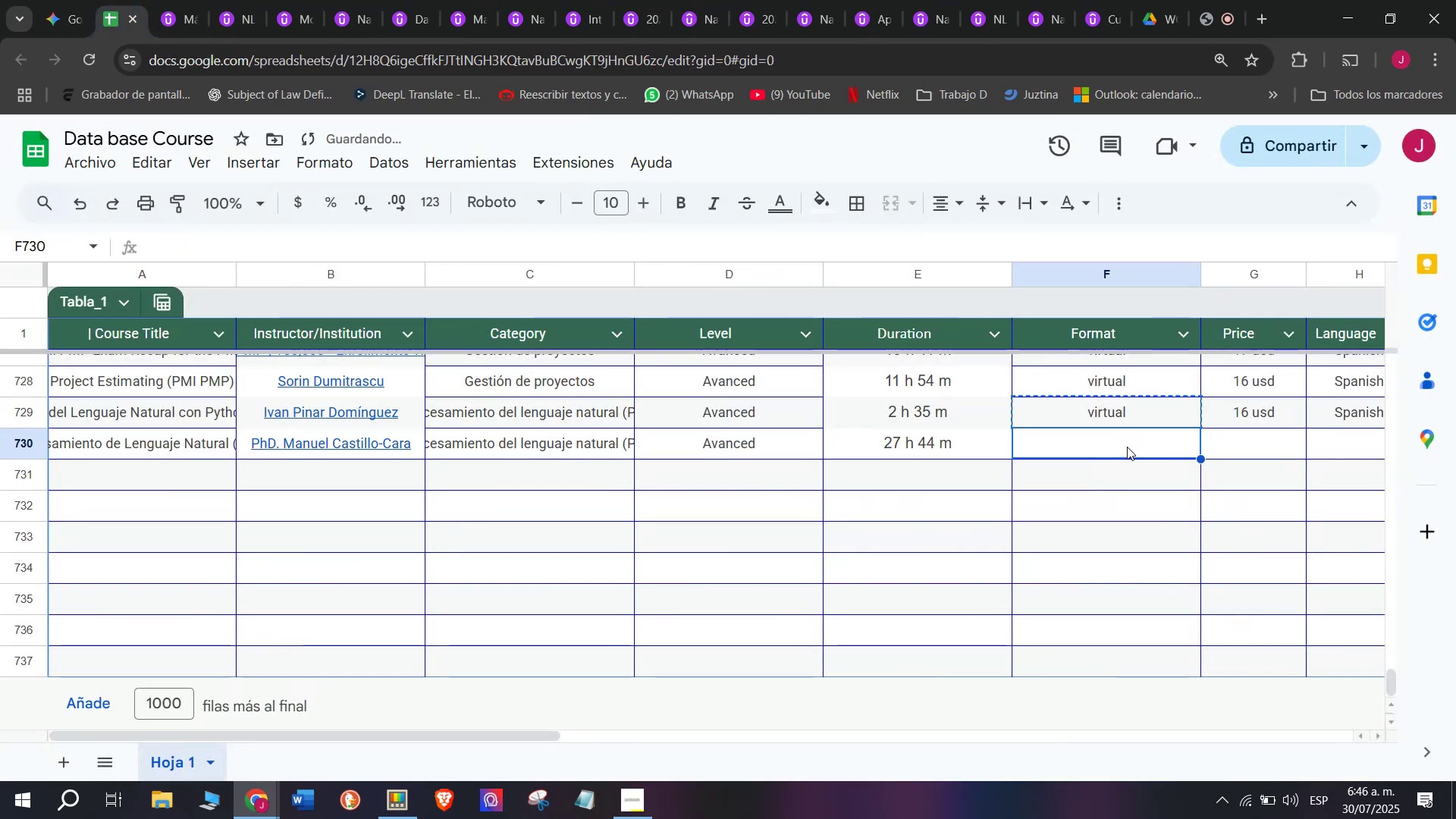 
key(Control+V)
 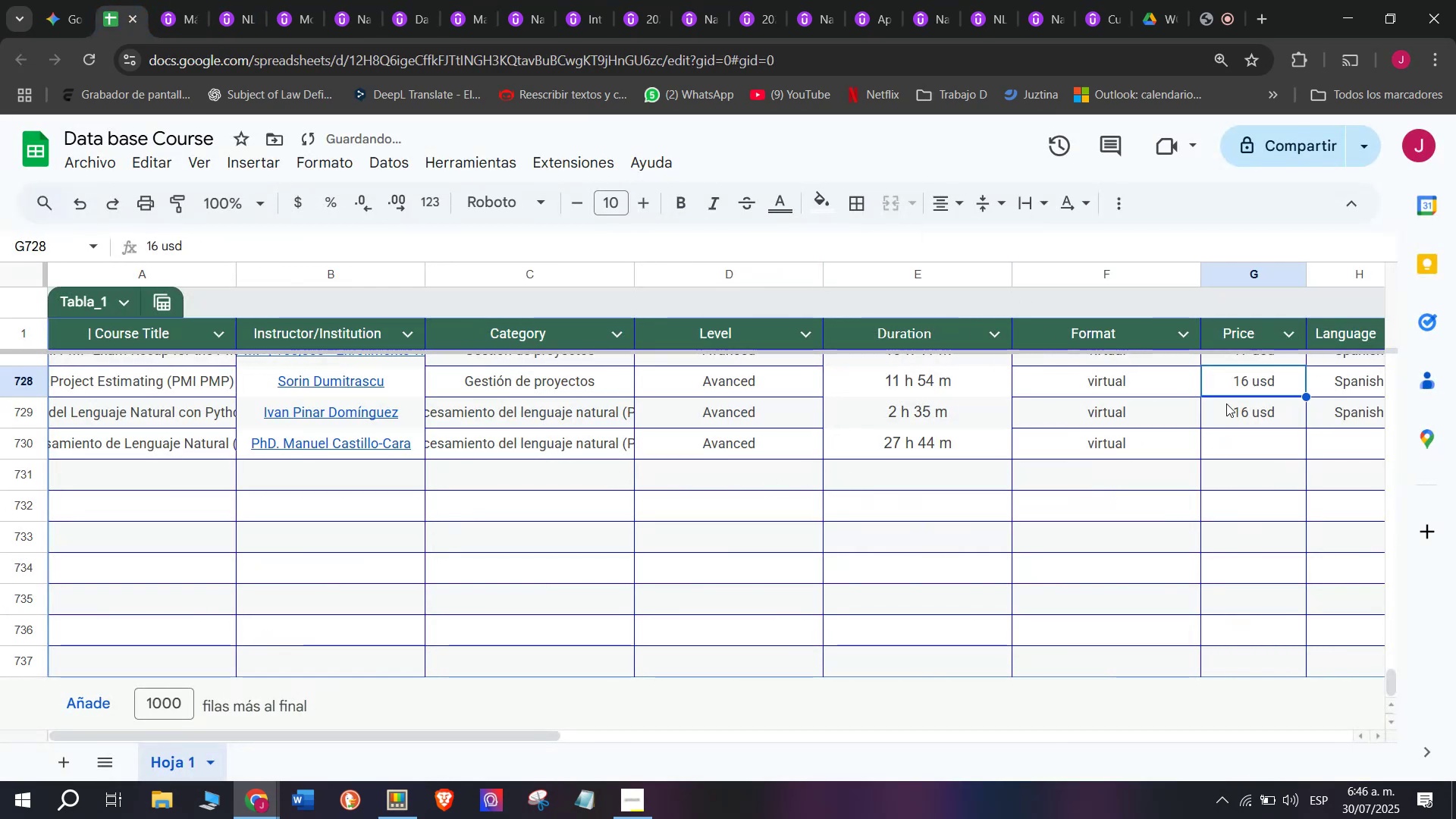 
double_click([1232, 415])
 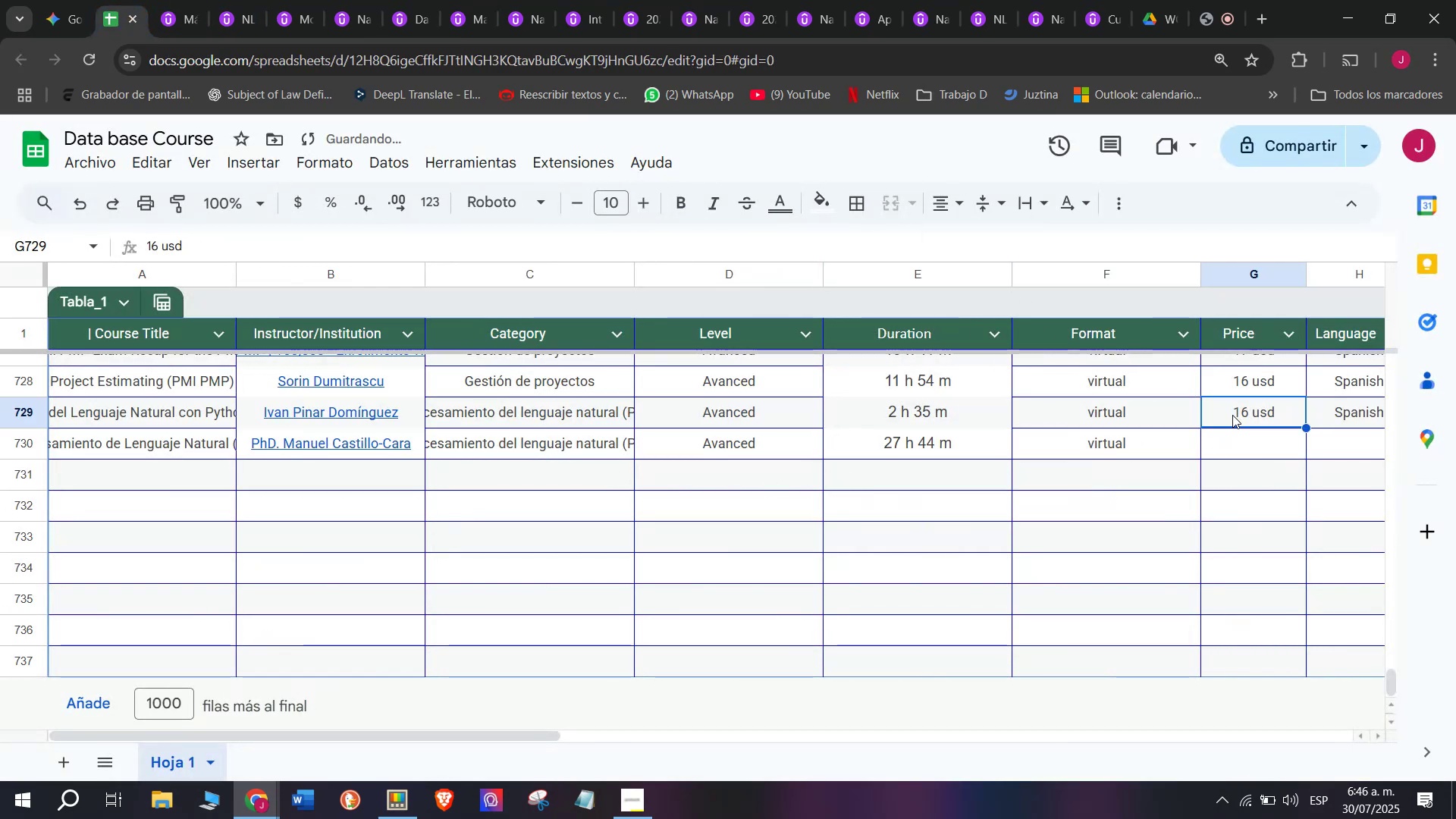 
key(Control+ControlLeft)
 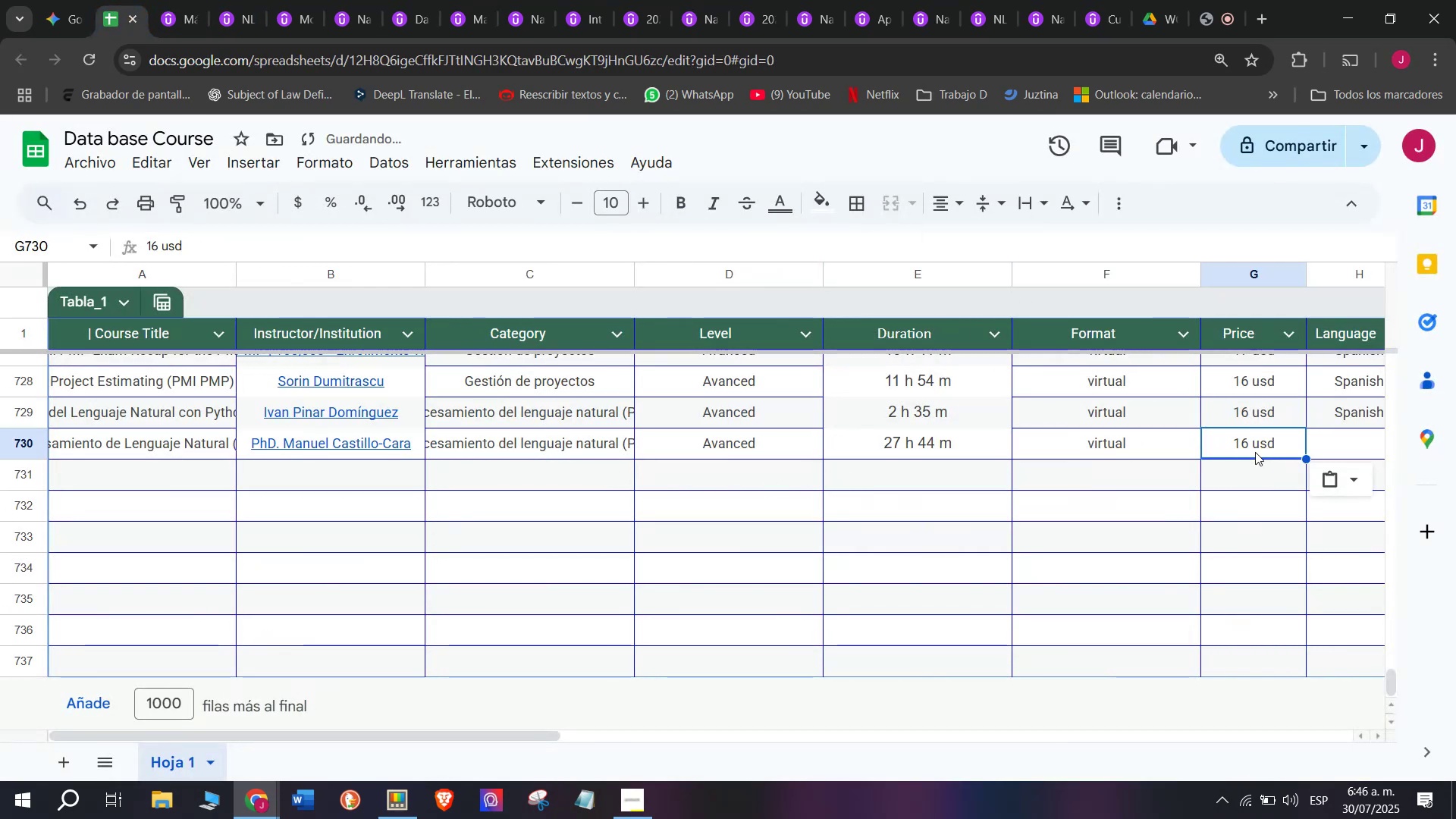 
key(Break)
 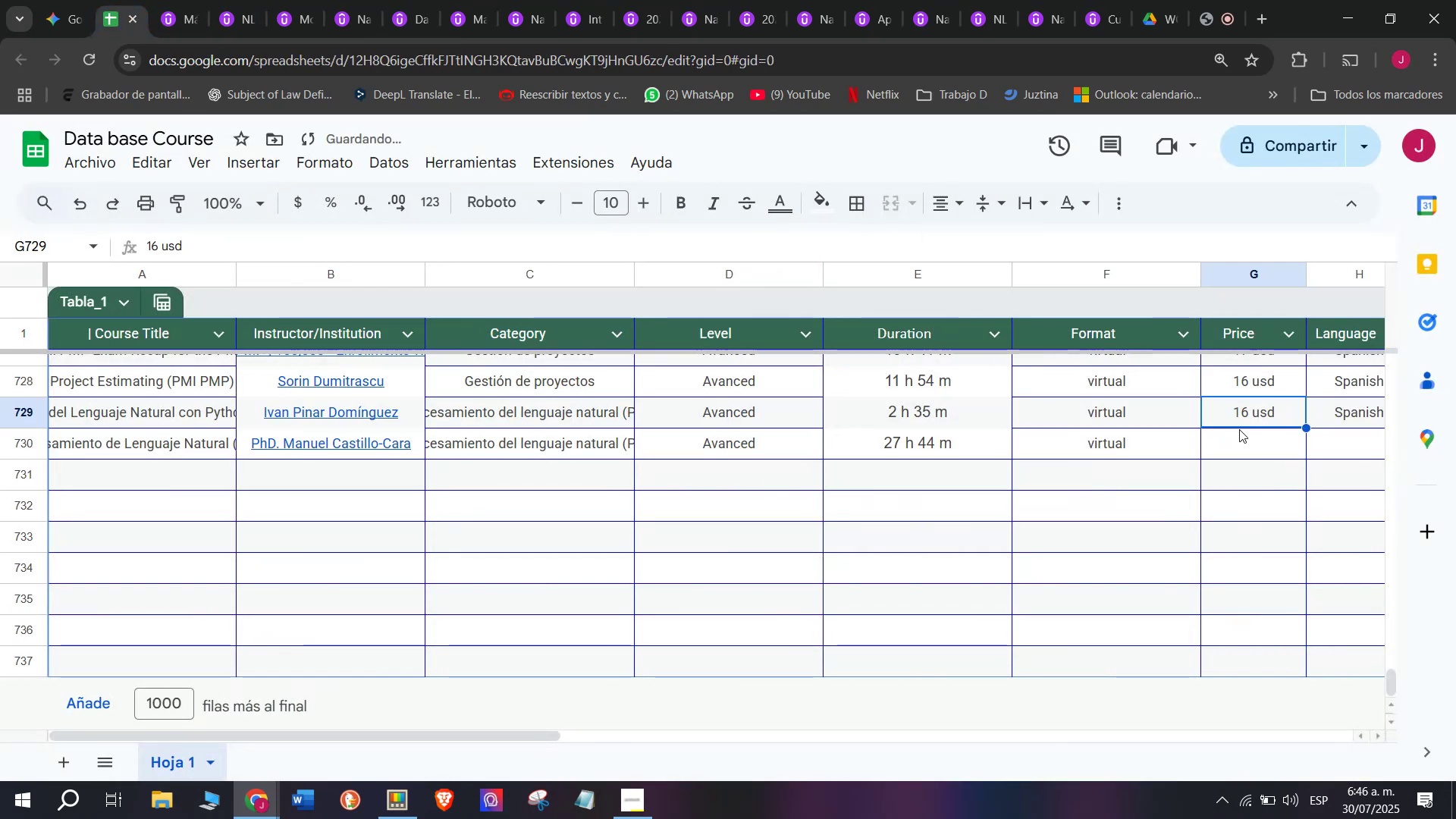 
key(Control+C)
 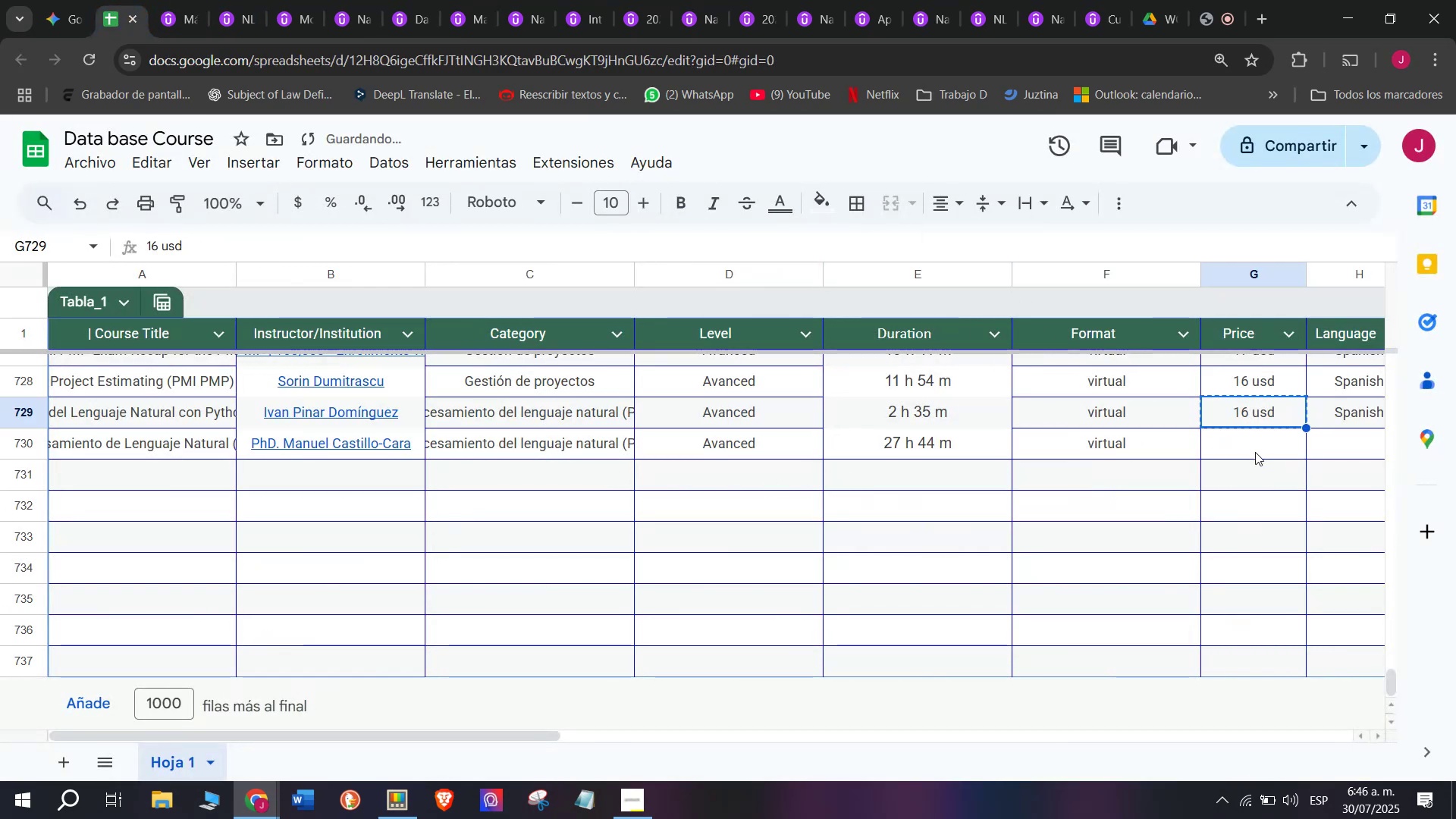 
key(Control+ControlLeft)
 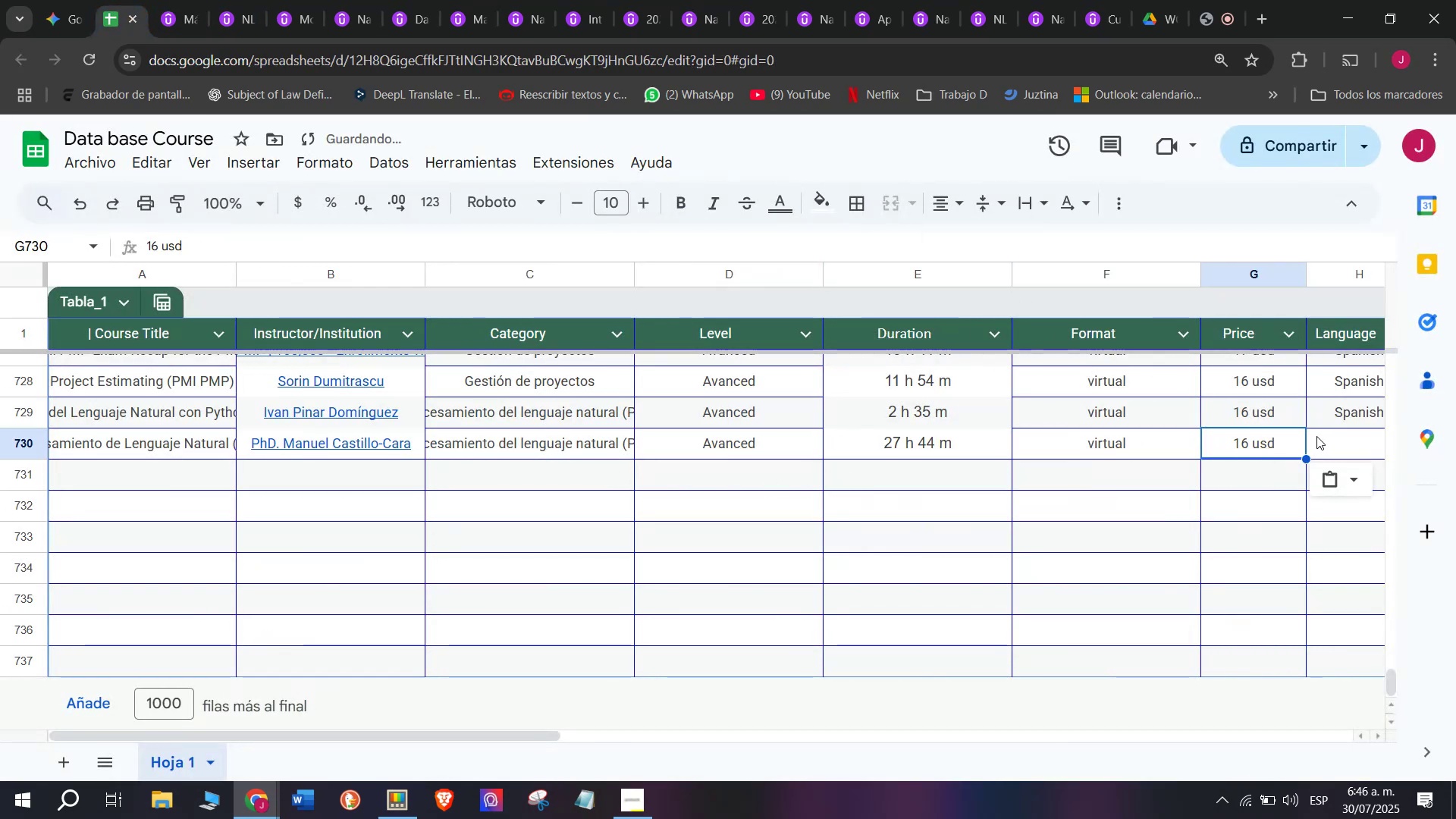 
key(Z)
 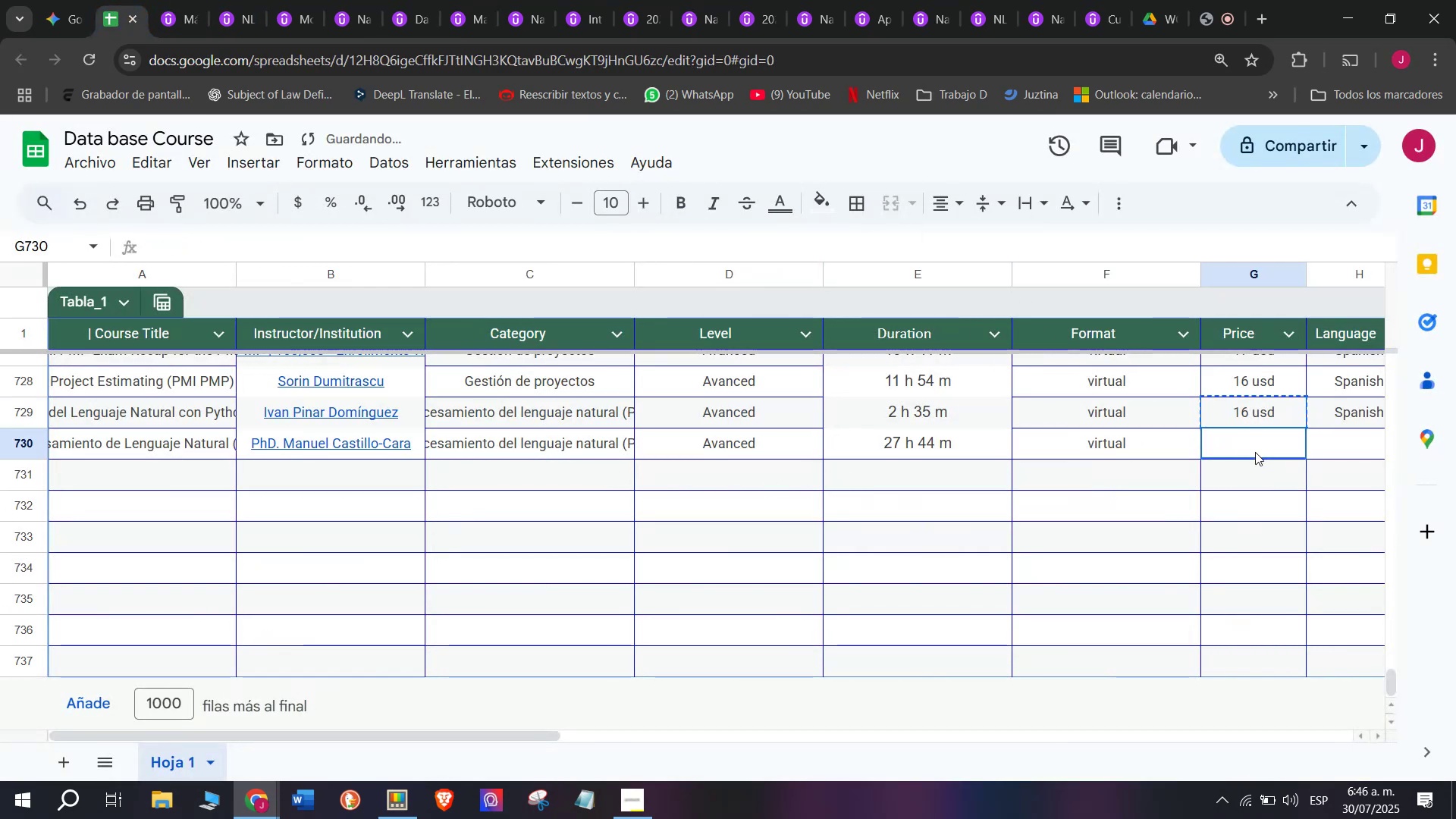 
key(Control+V)
 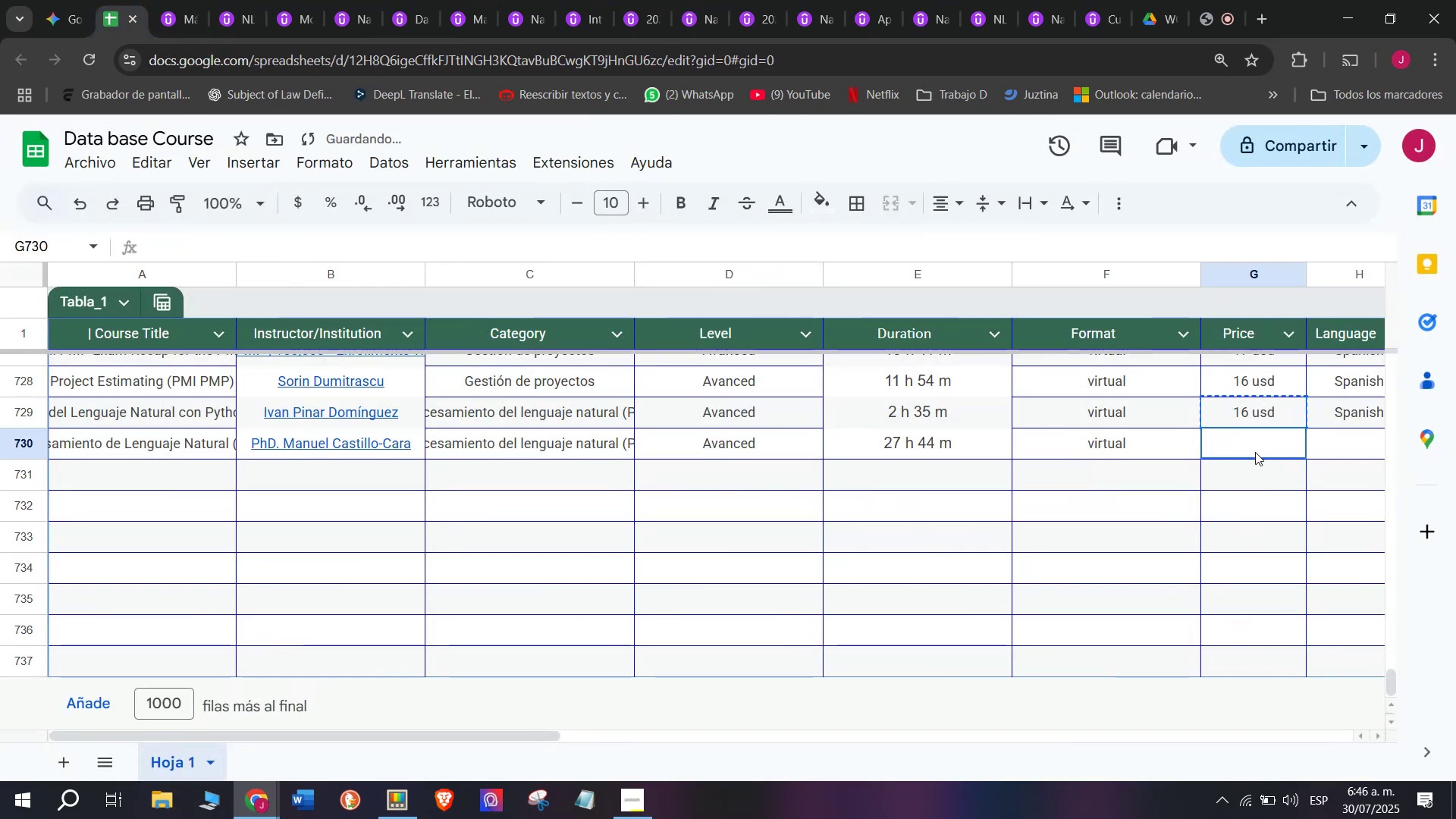 
left_click([1255, 452])
 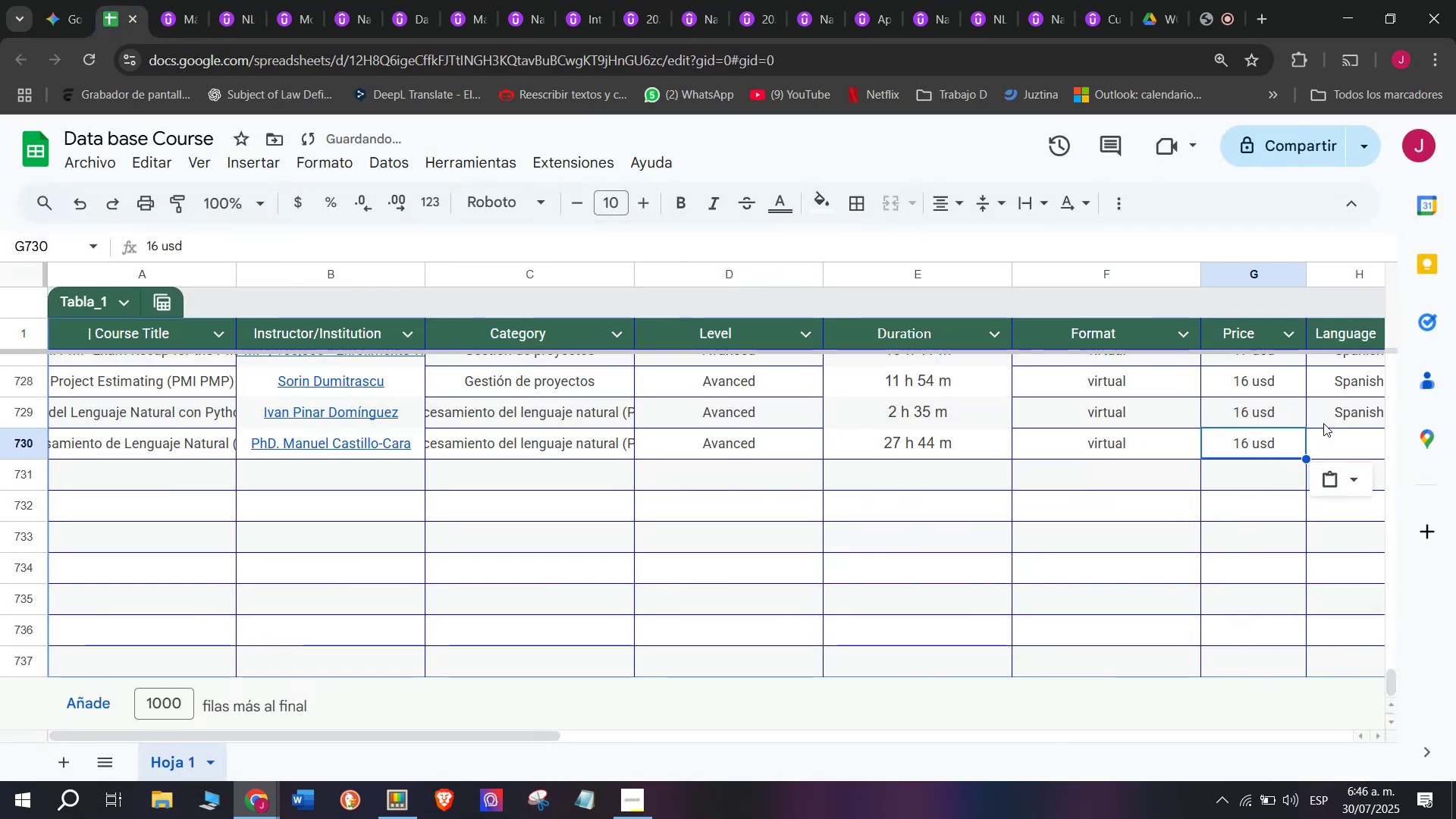 
left_click([1325, 420])
 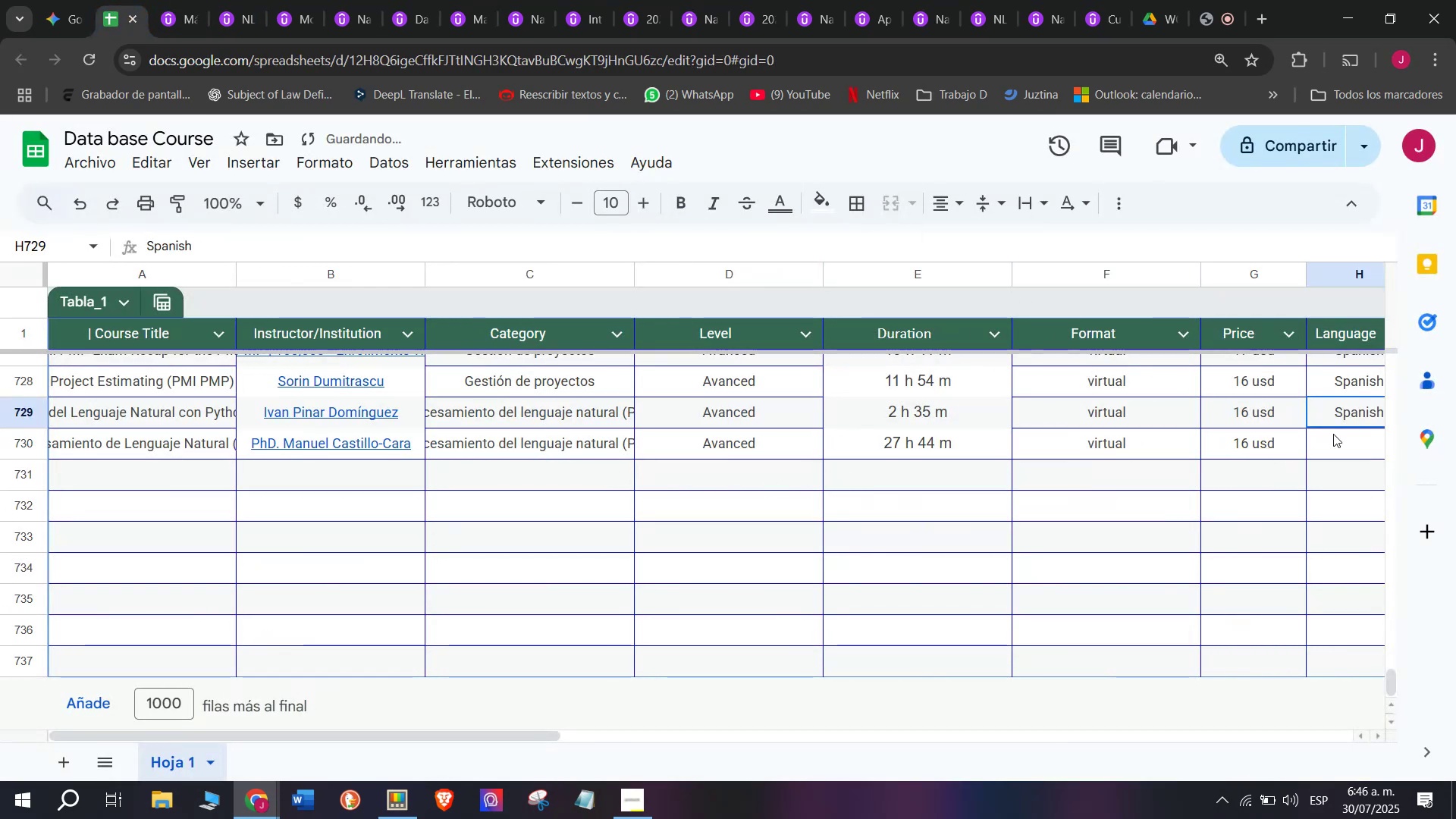 
key(Control+ControlLeft)
 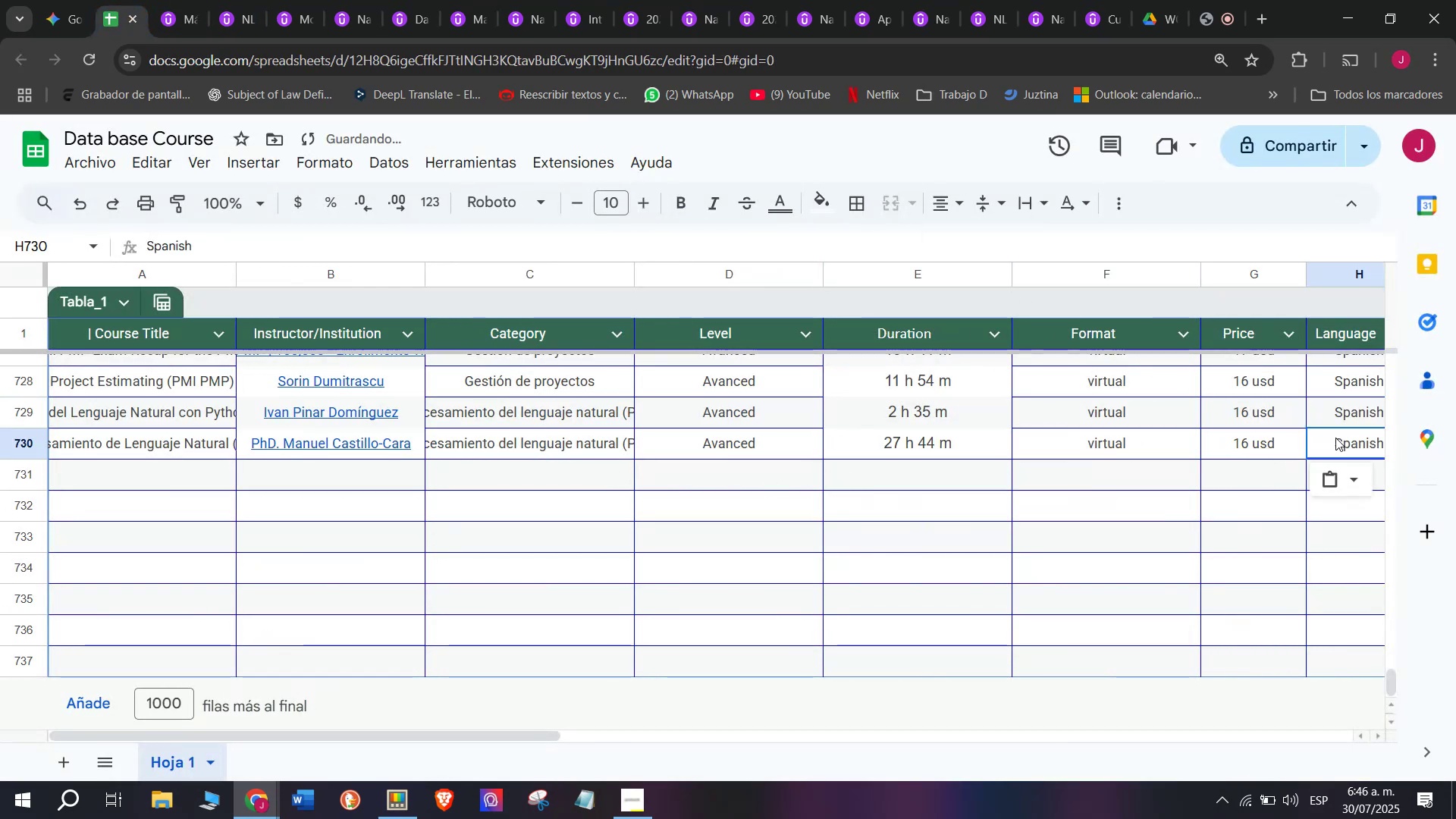 
key(Break)
 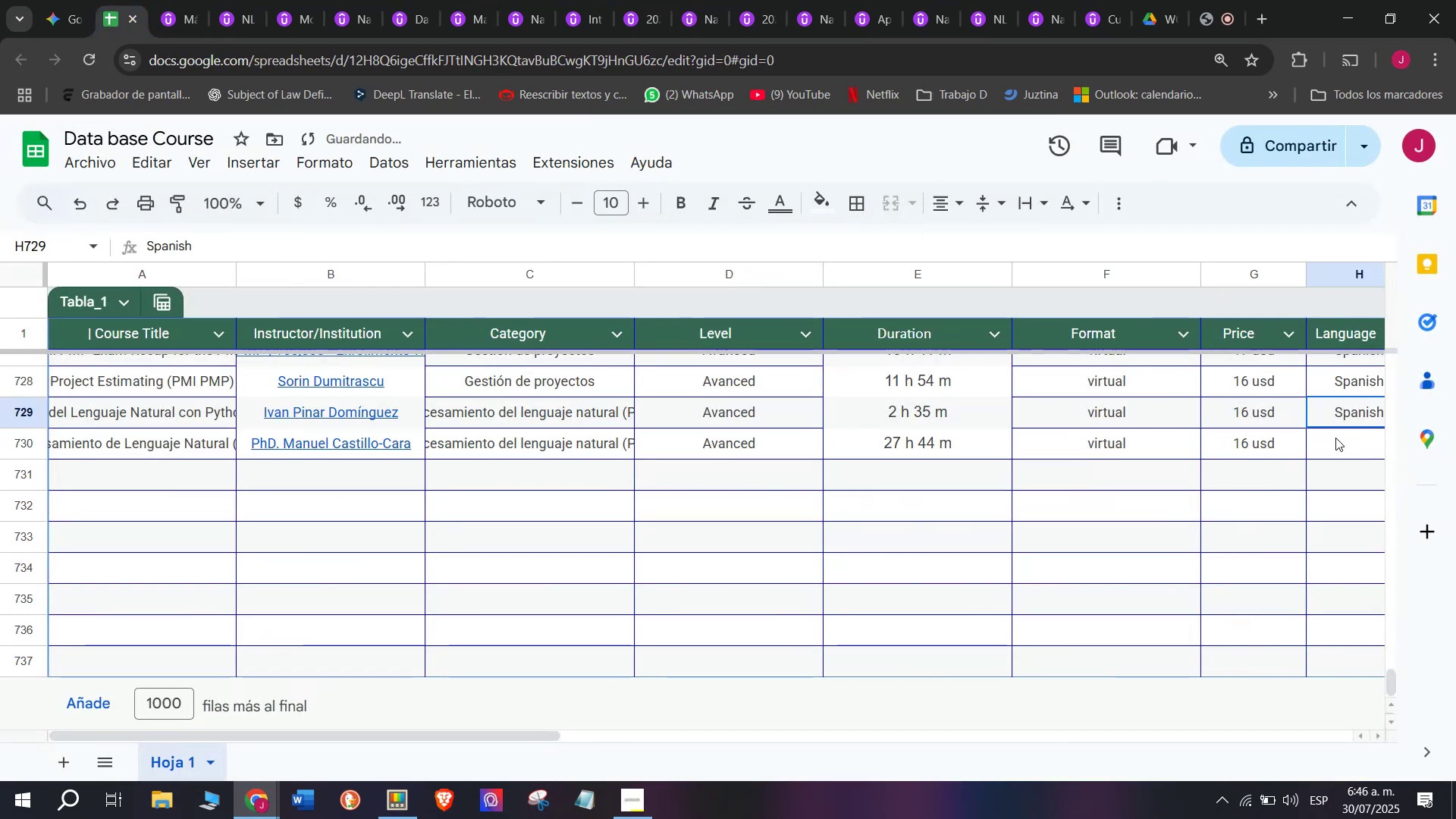 
key(Control+C)
 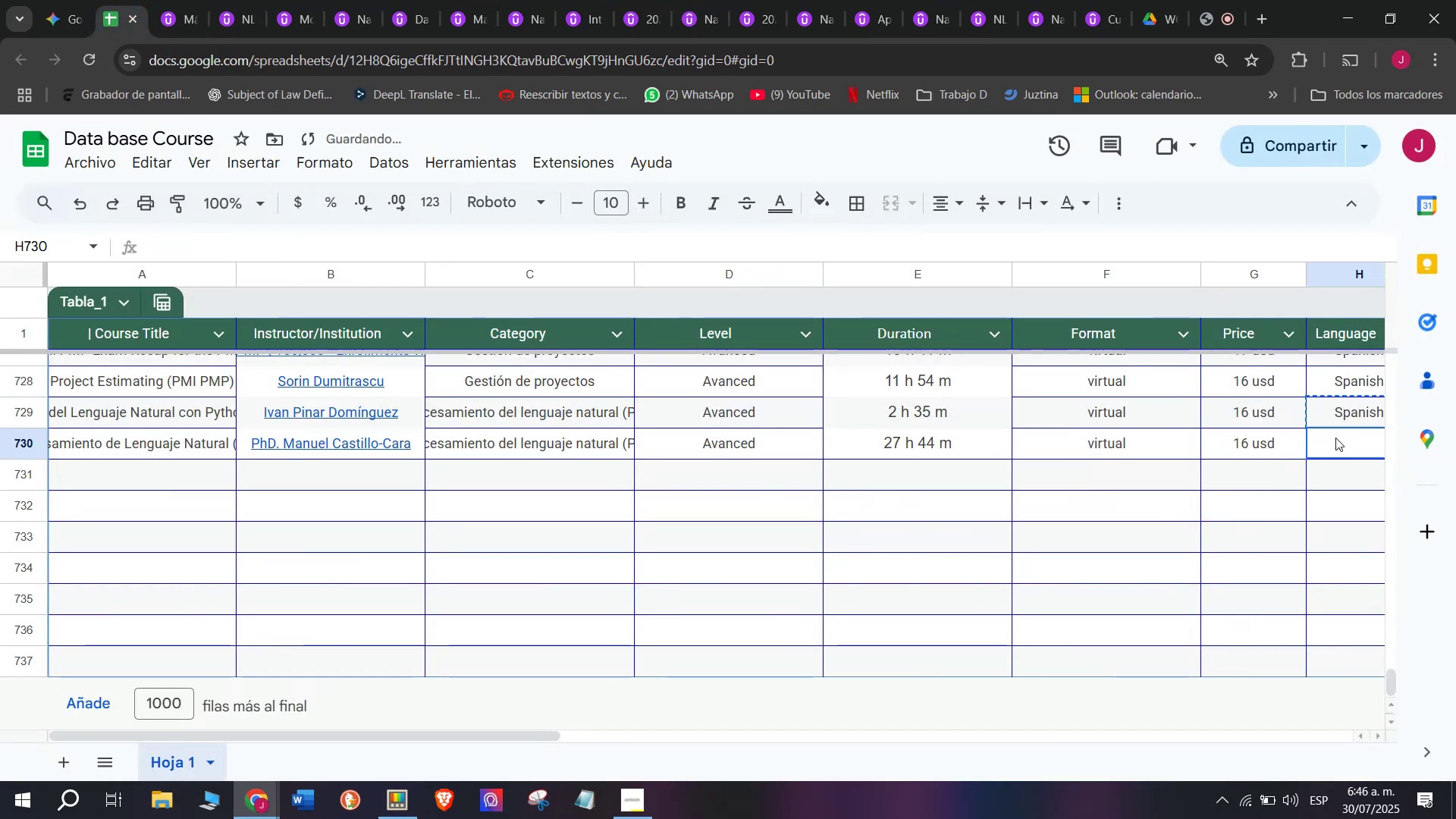 
key(Z)
 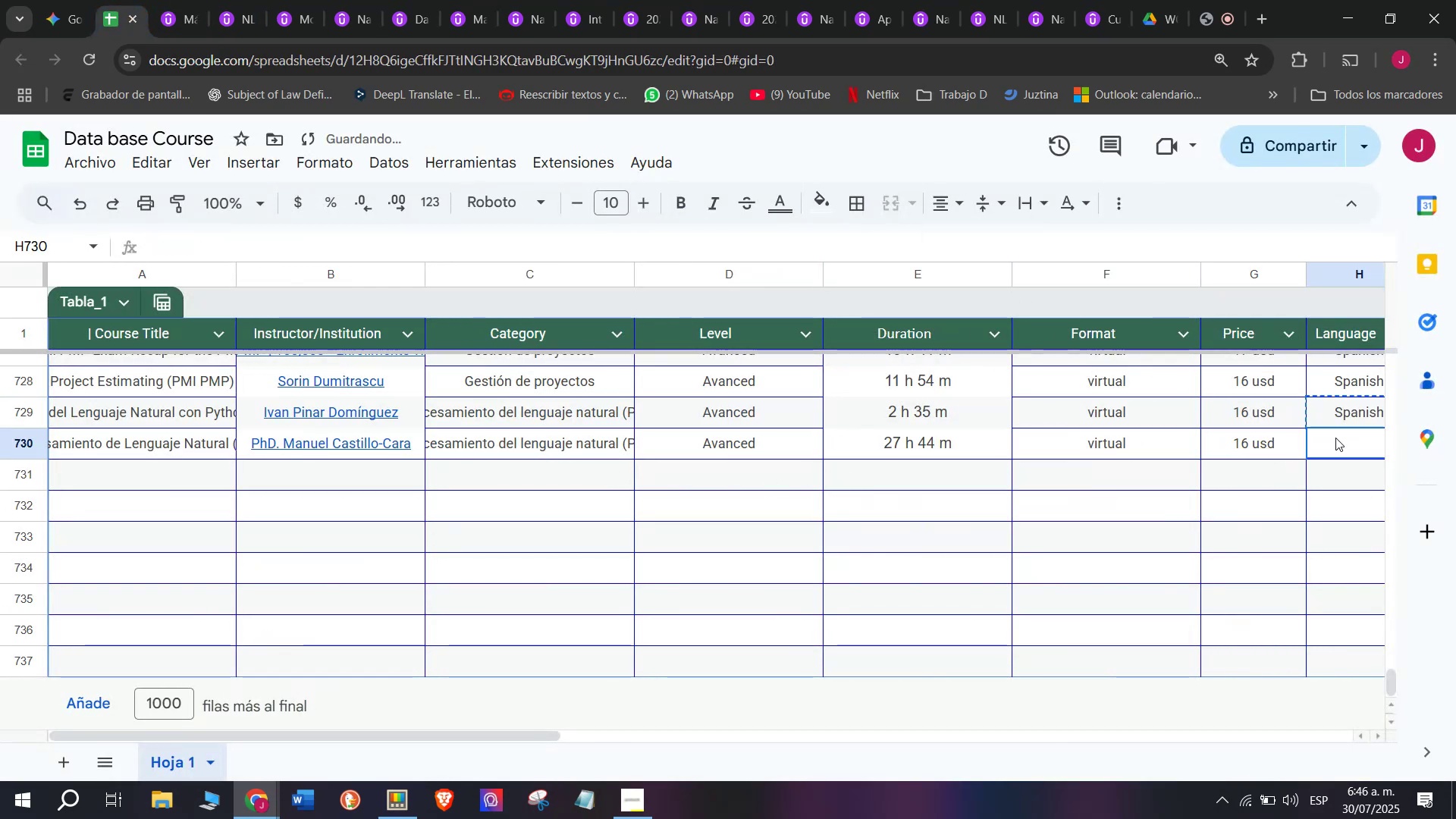 
key(Control+ControlLeft)
 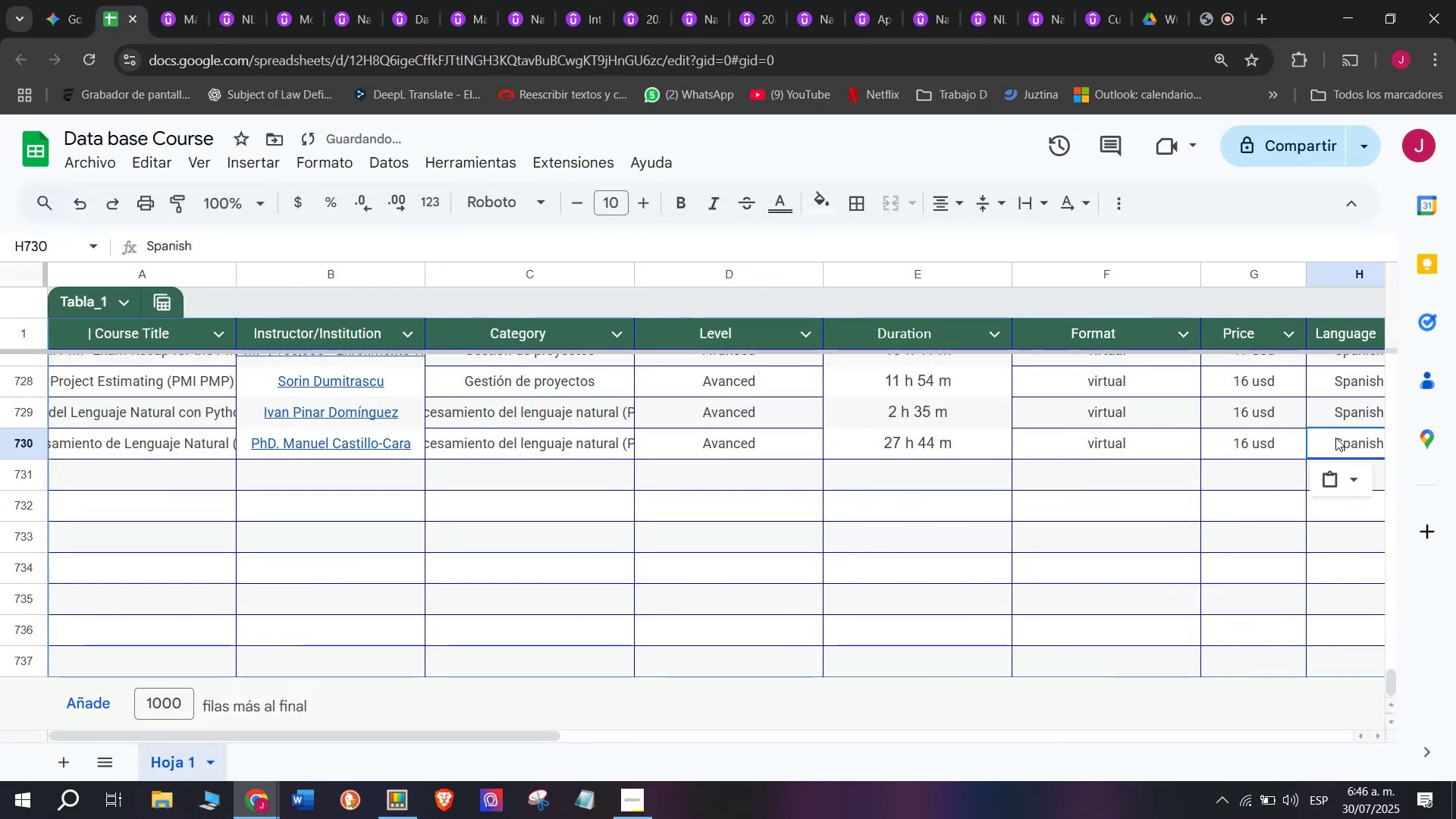 
key(Control+V)
 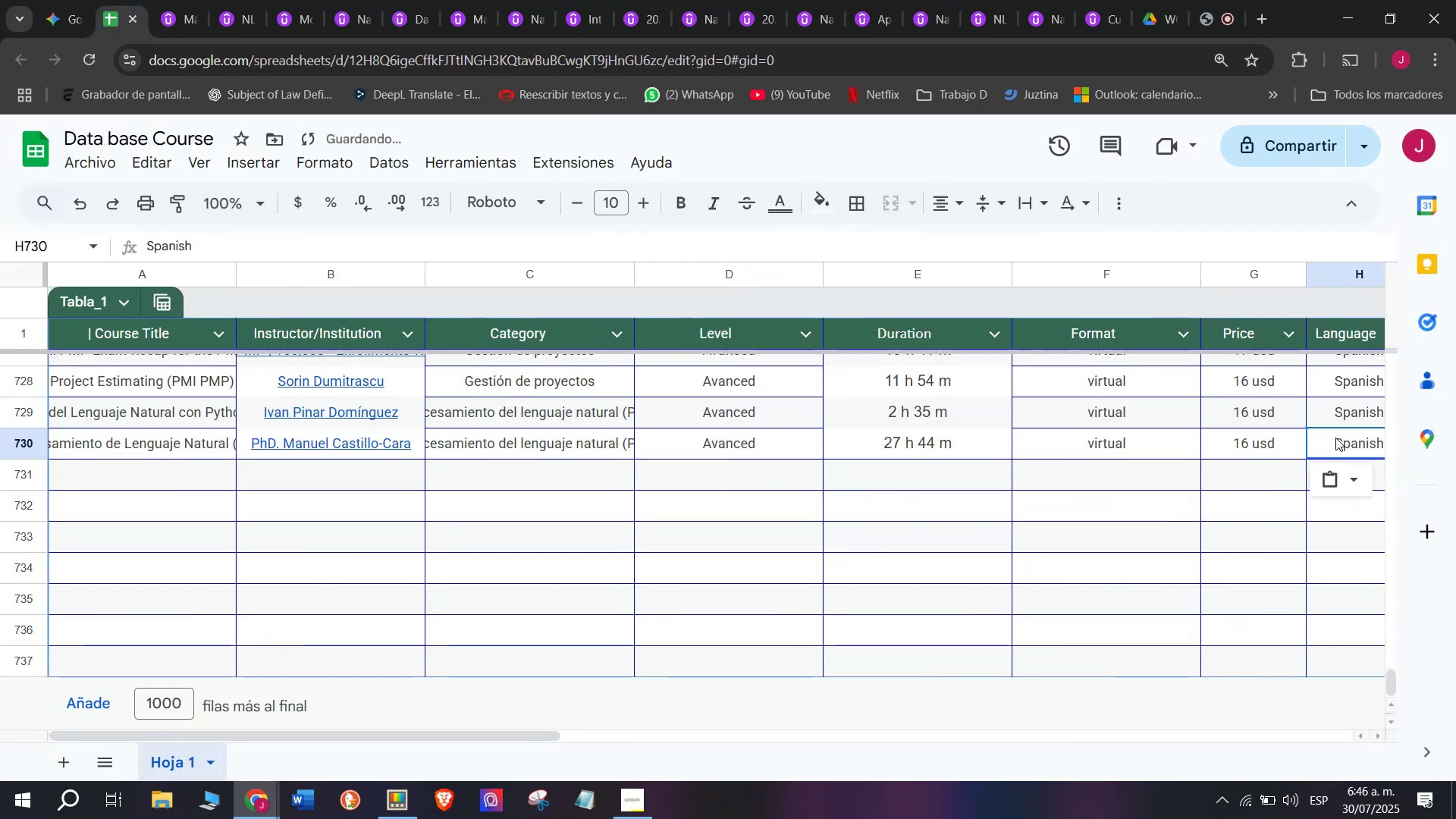 
double_click([1335, 438])
 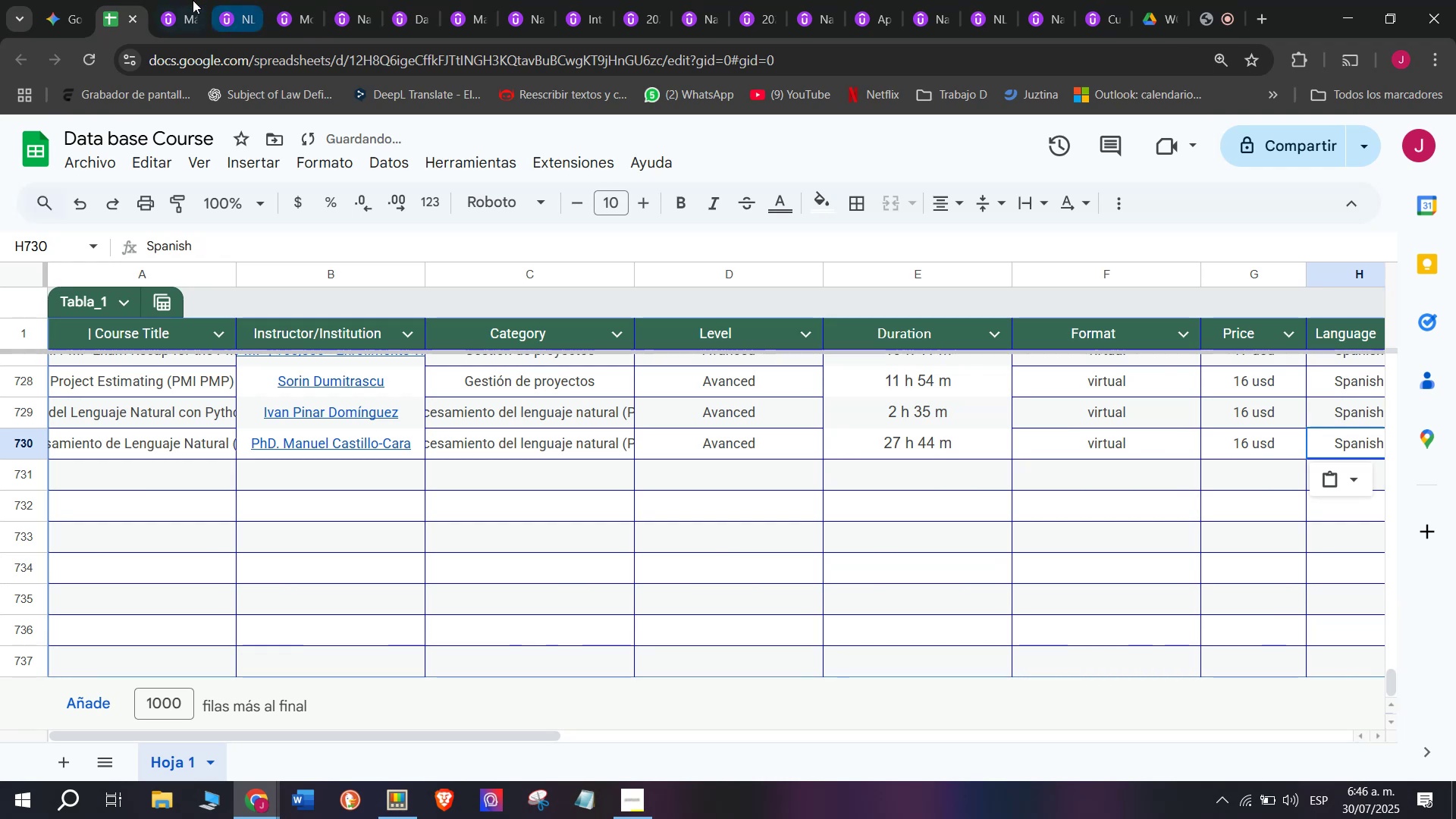 
left_click([180, 0])
 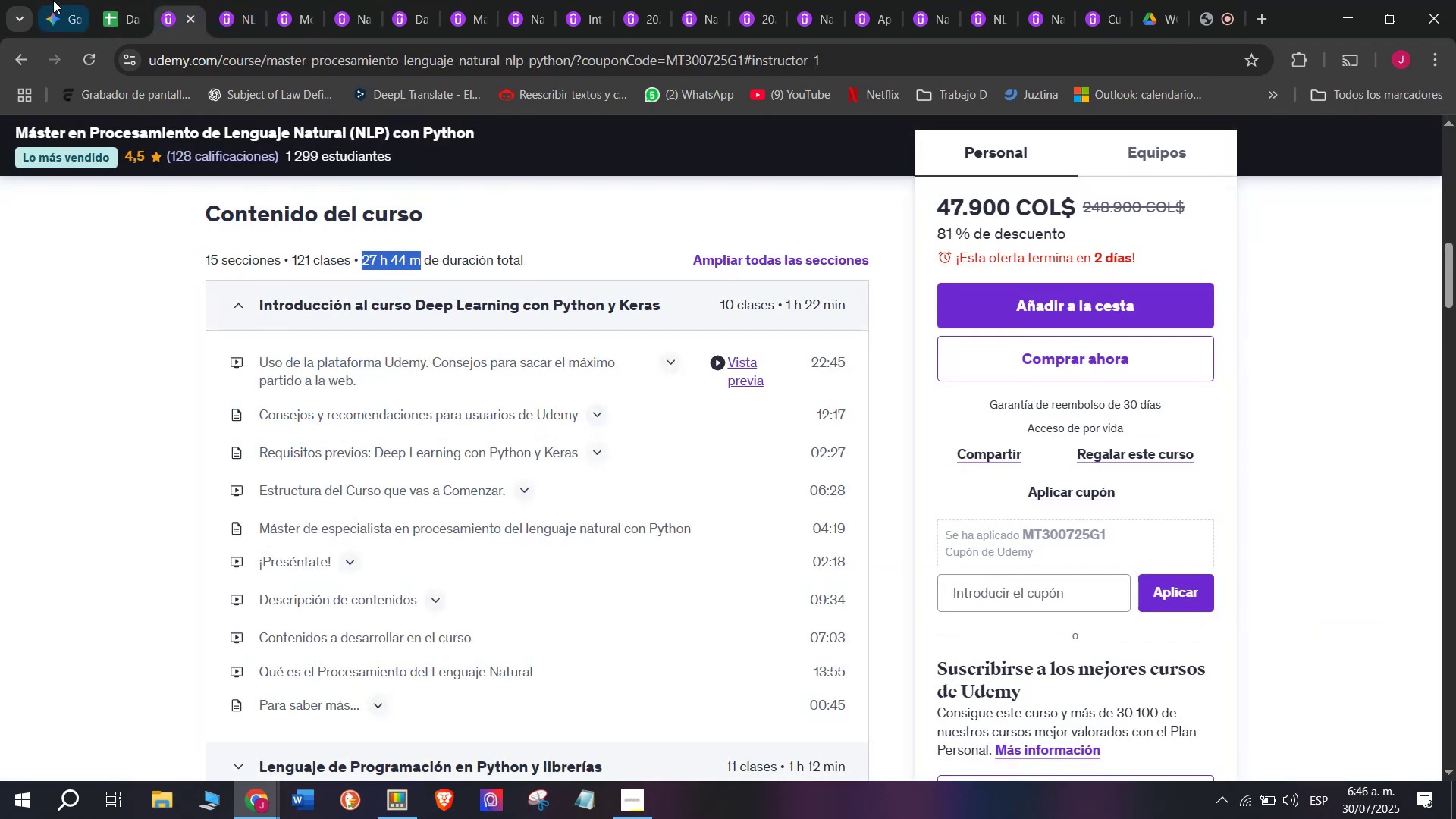 
left_click([128, 0])
 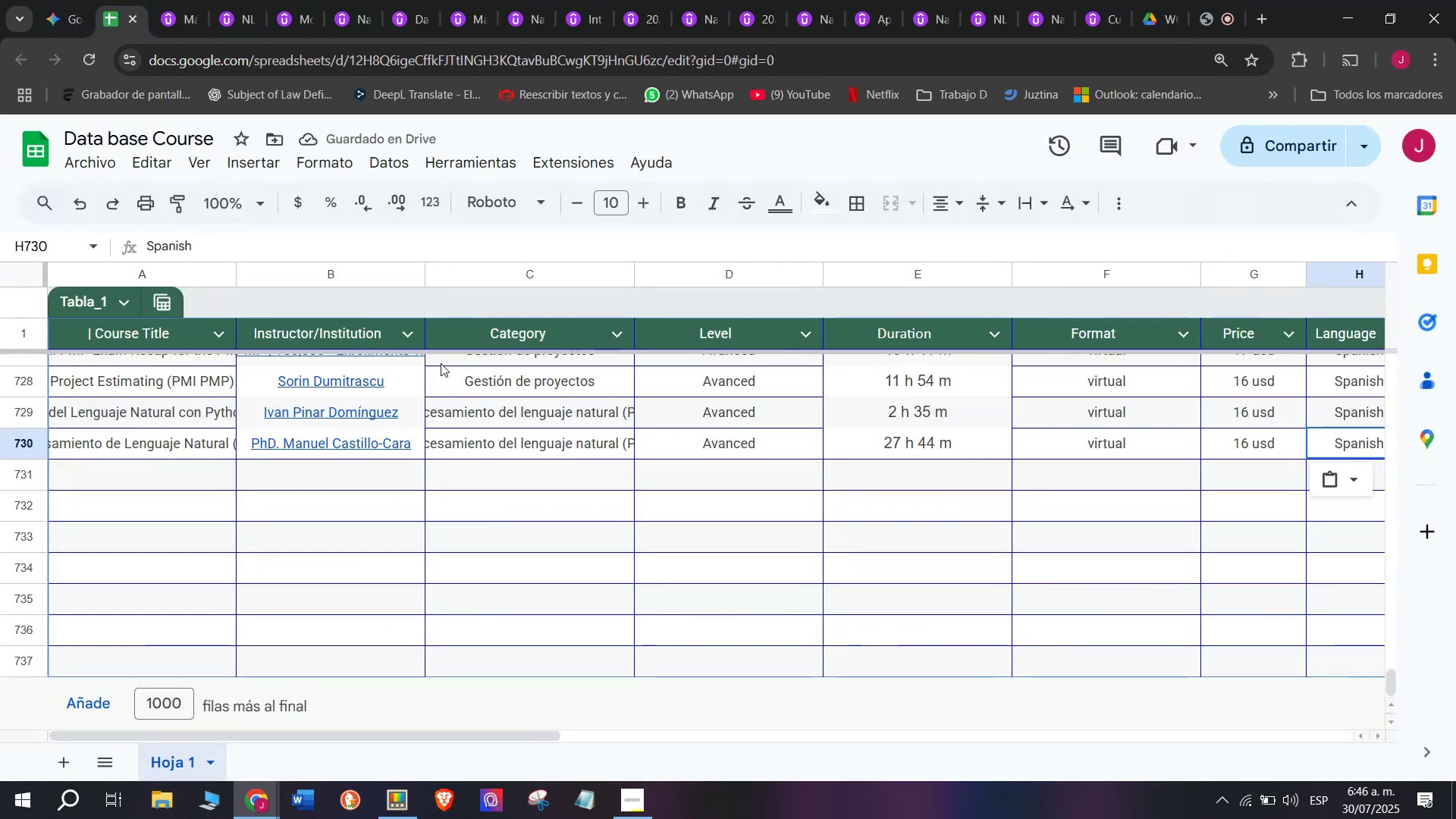 
scroll: coordinate [47, 372], scroll_direction: down, amount: 2.0
 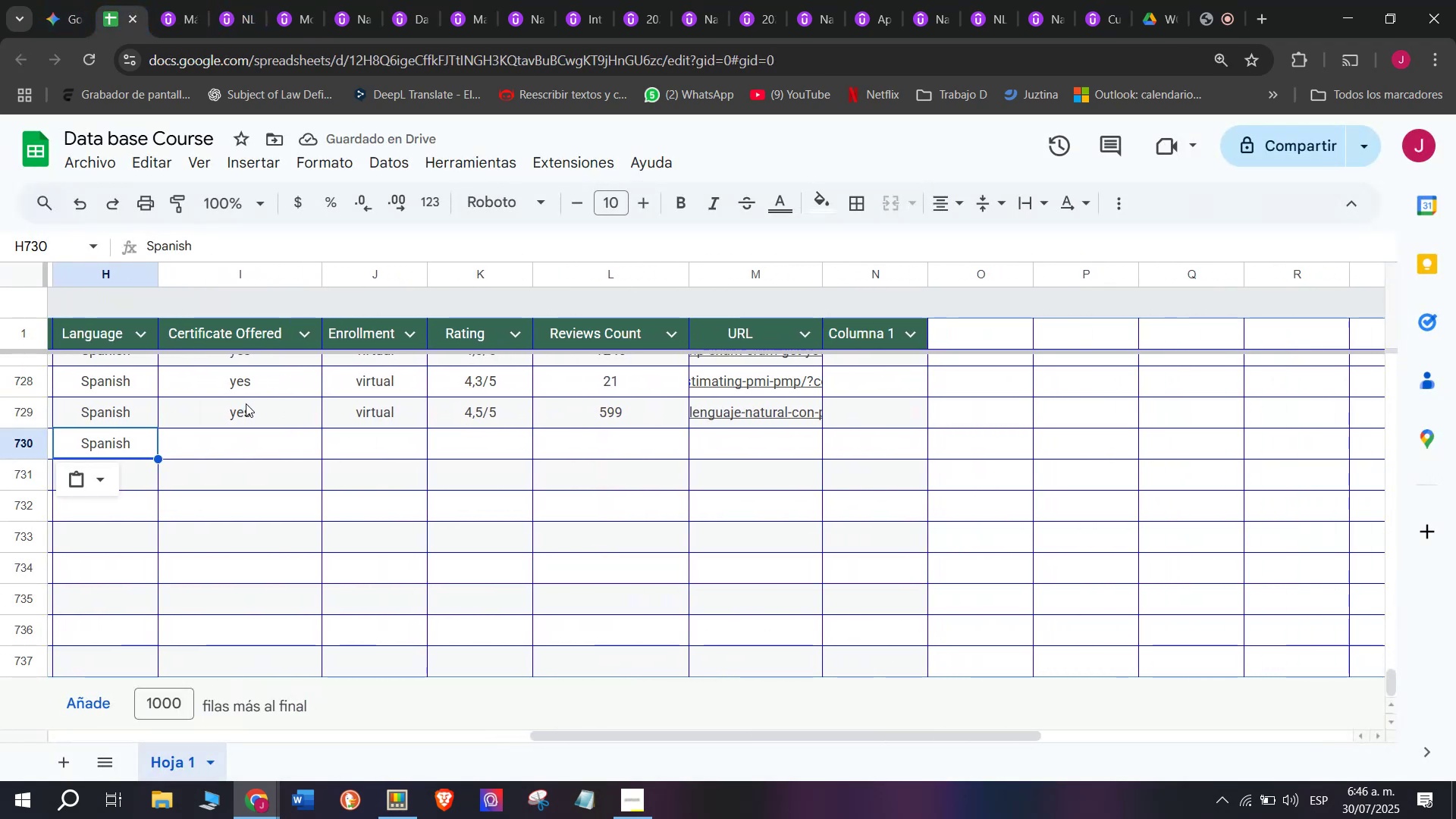 
left_click([247, 403])
 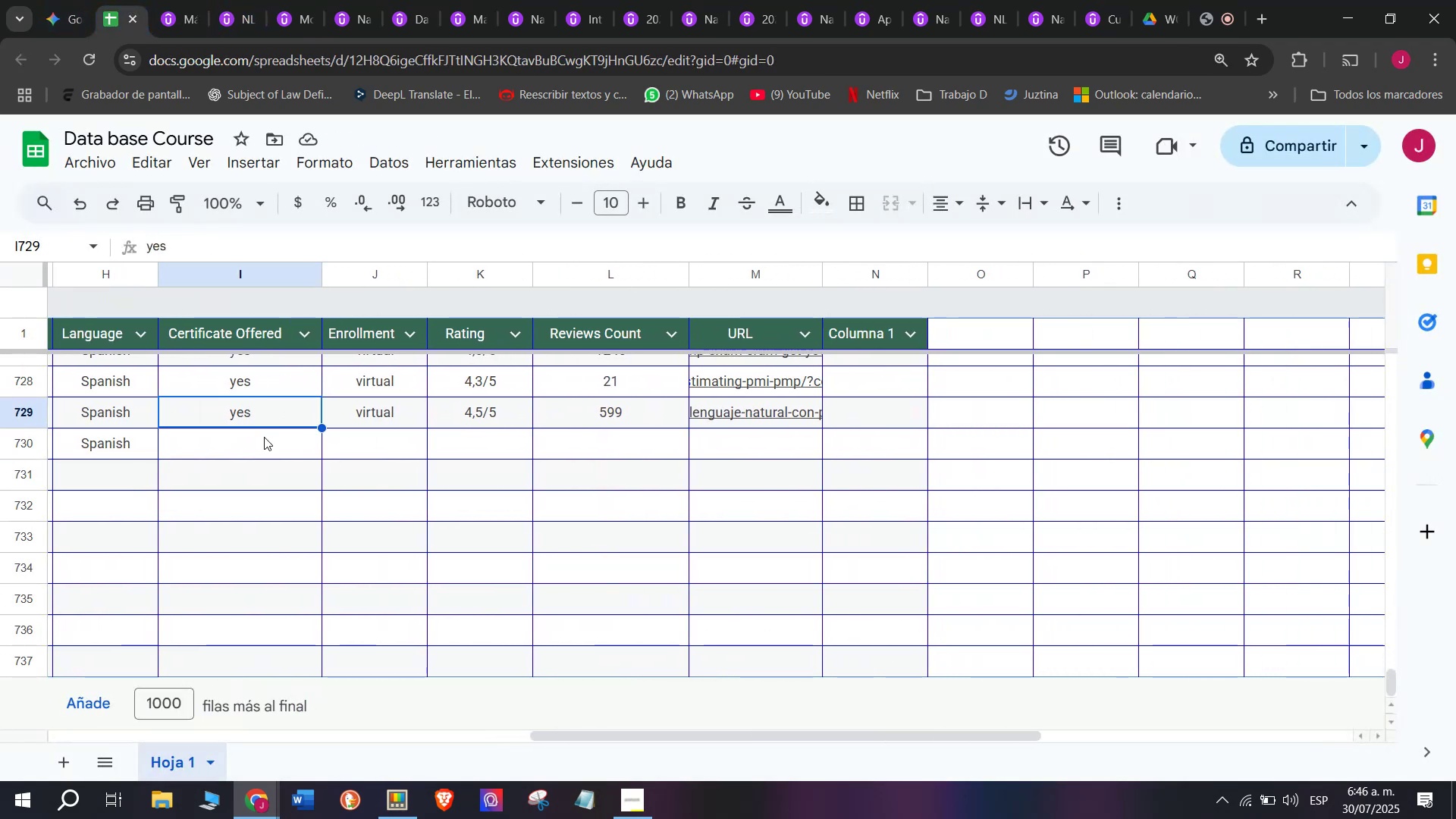 
key(Break)
 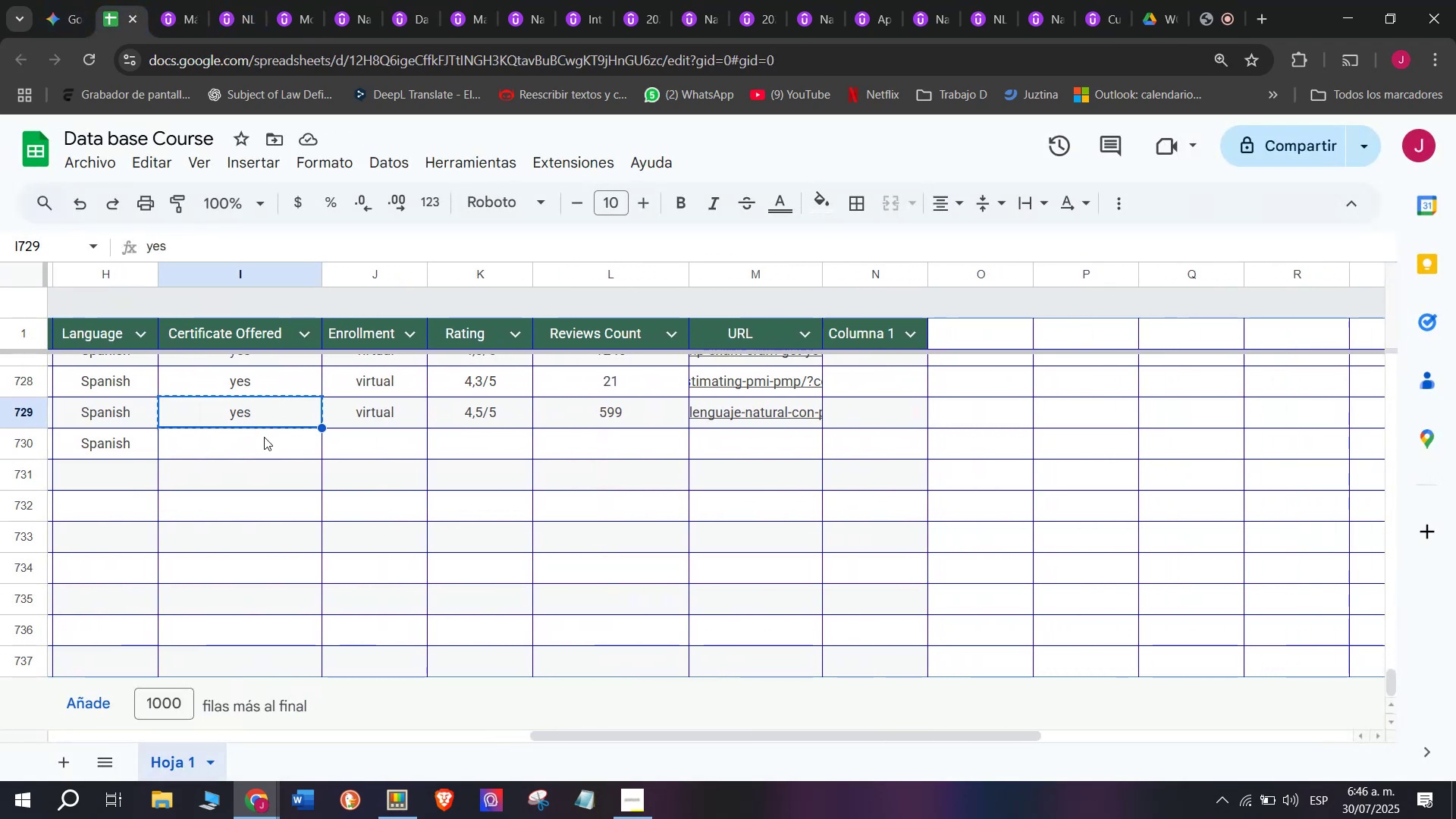 
key(Control+ControlLeft)
 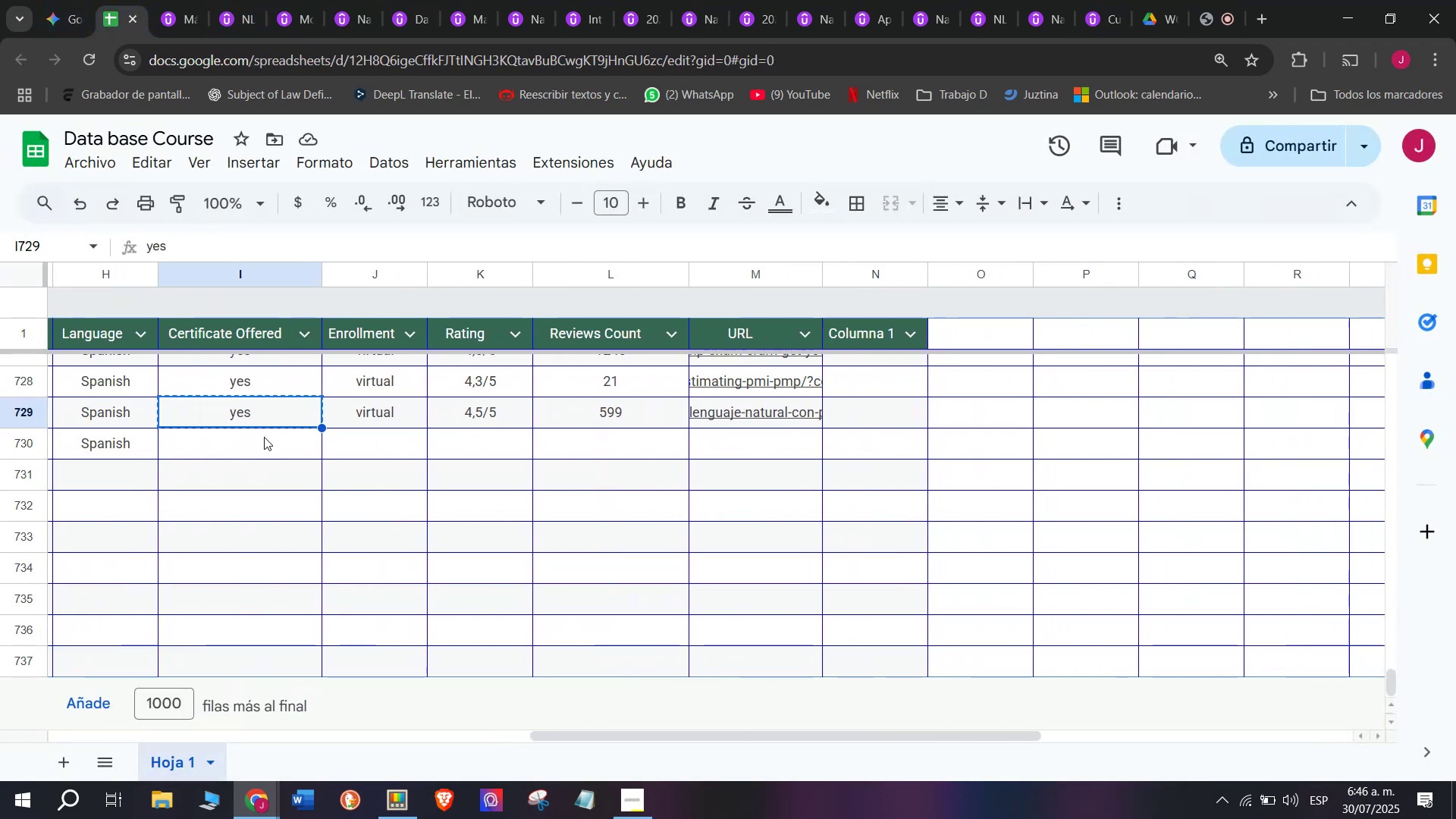 
key(Control+C)
 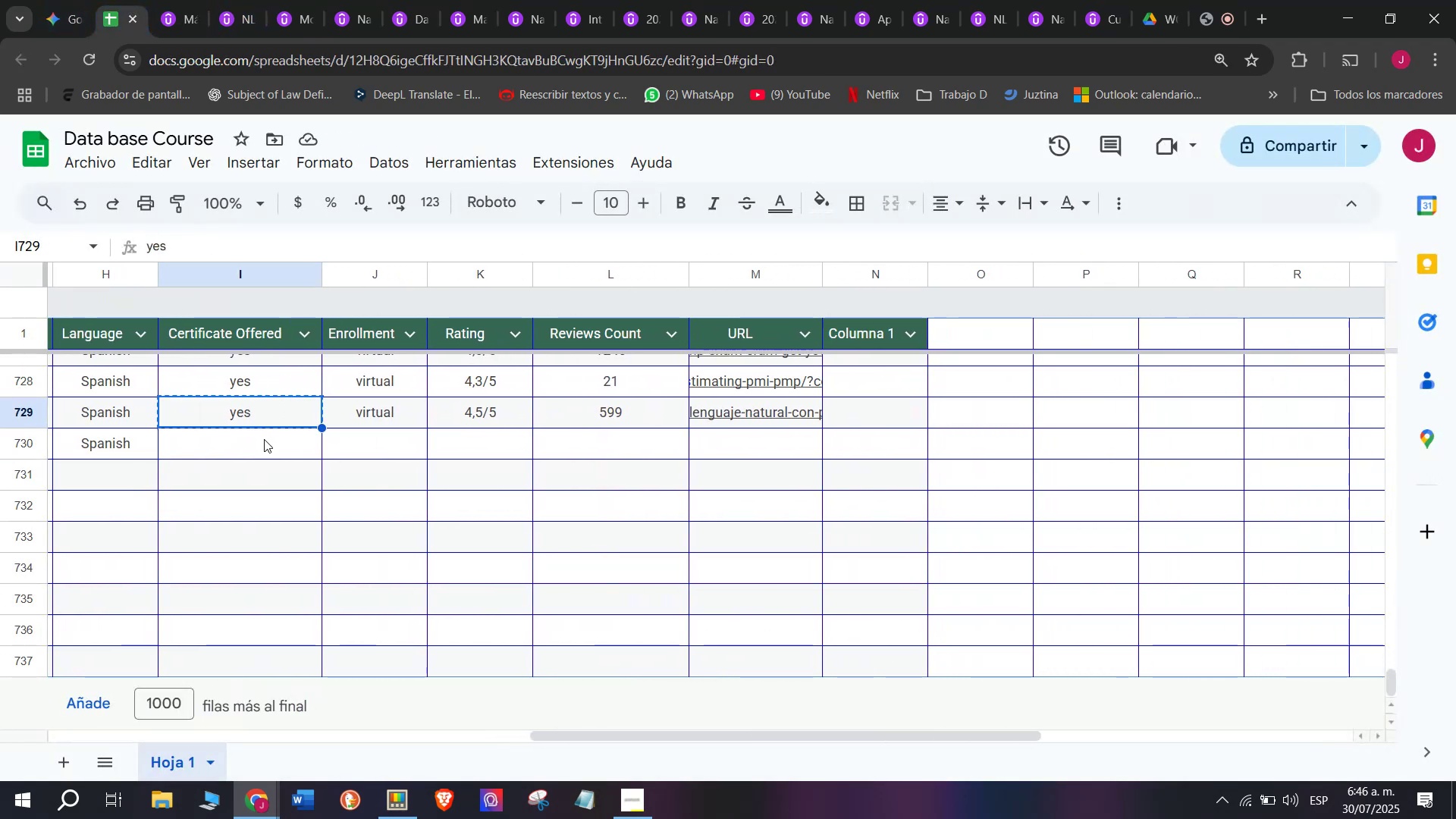 
left_click([264, 439])
 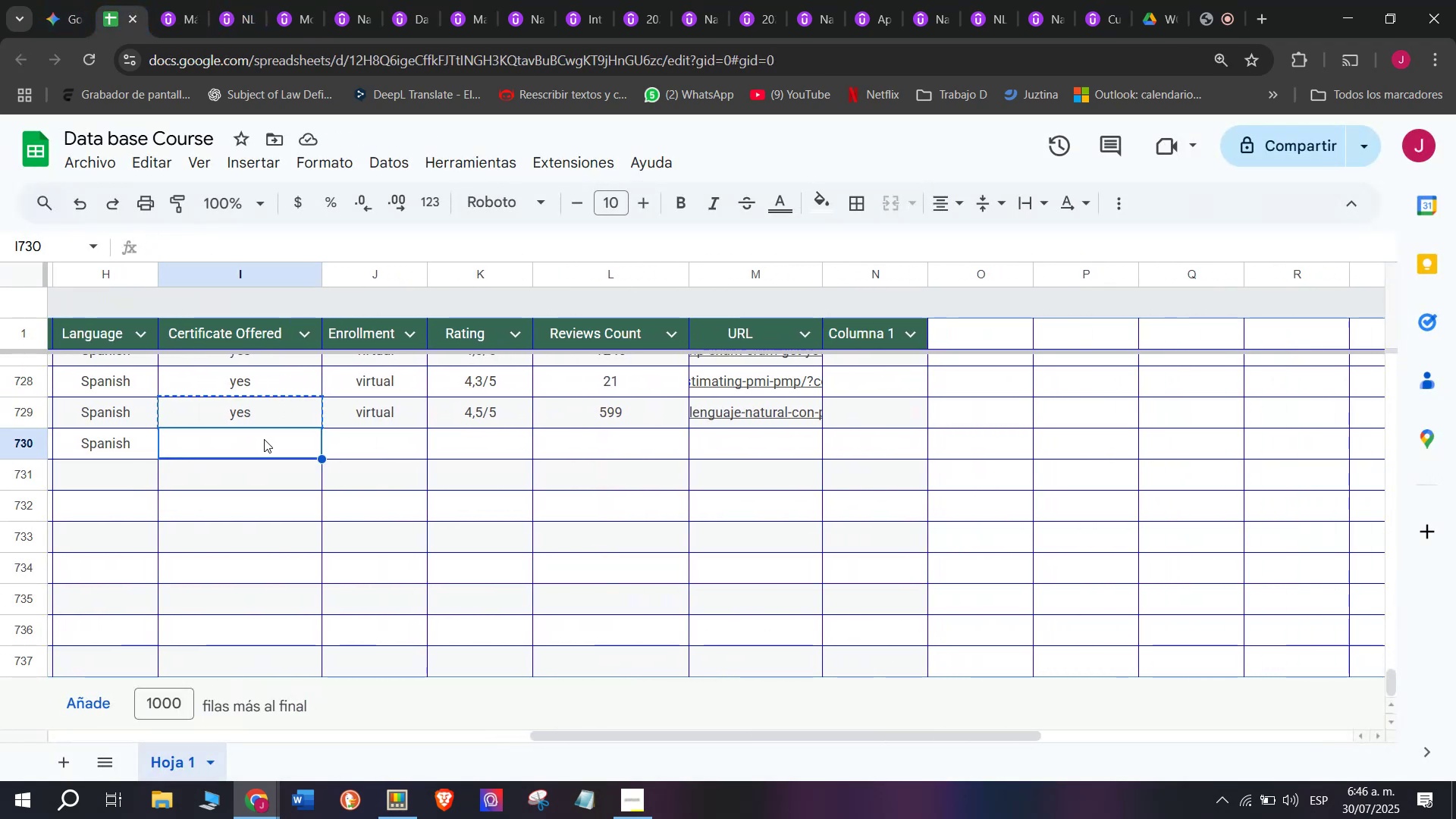 
key(Z)
 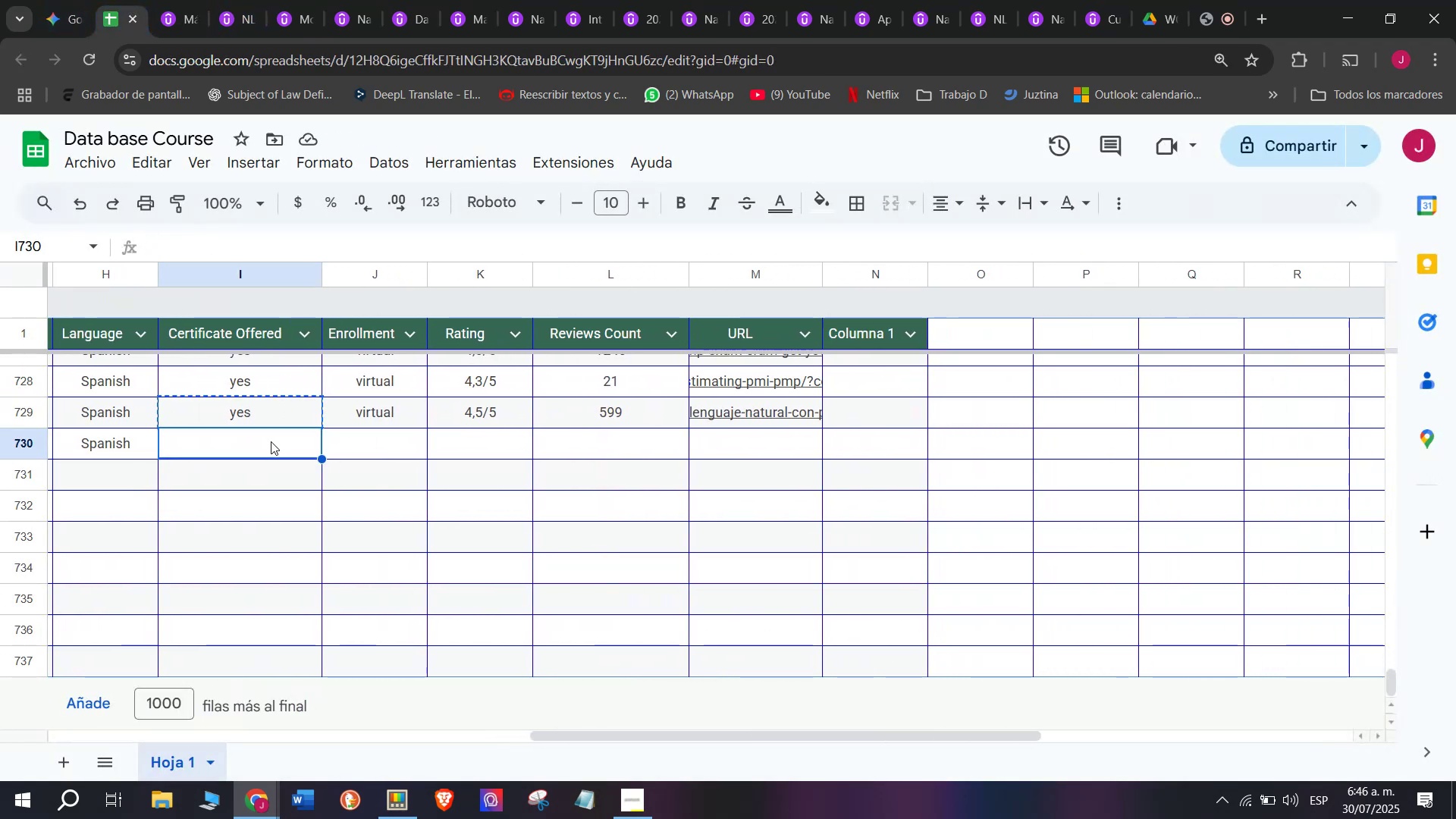 
key(Control+ControlLeft)
 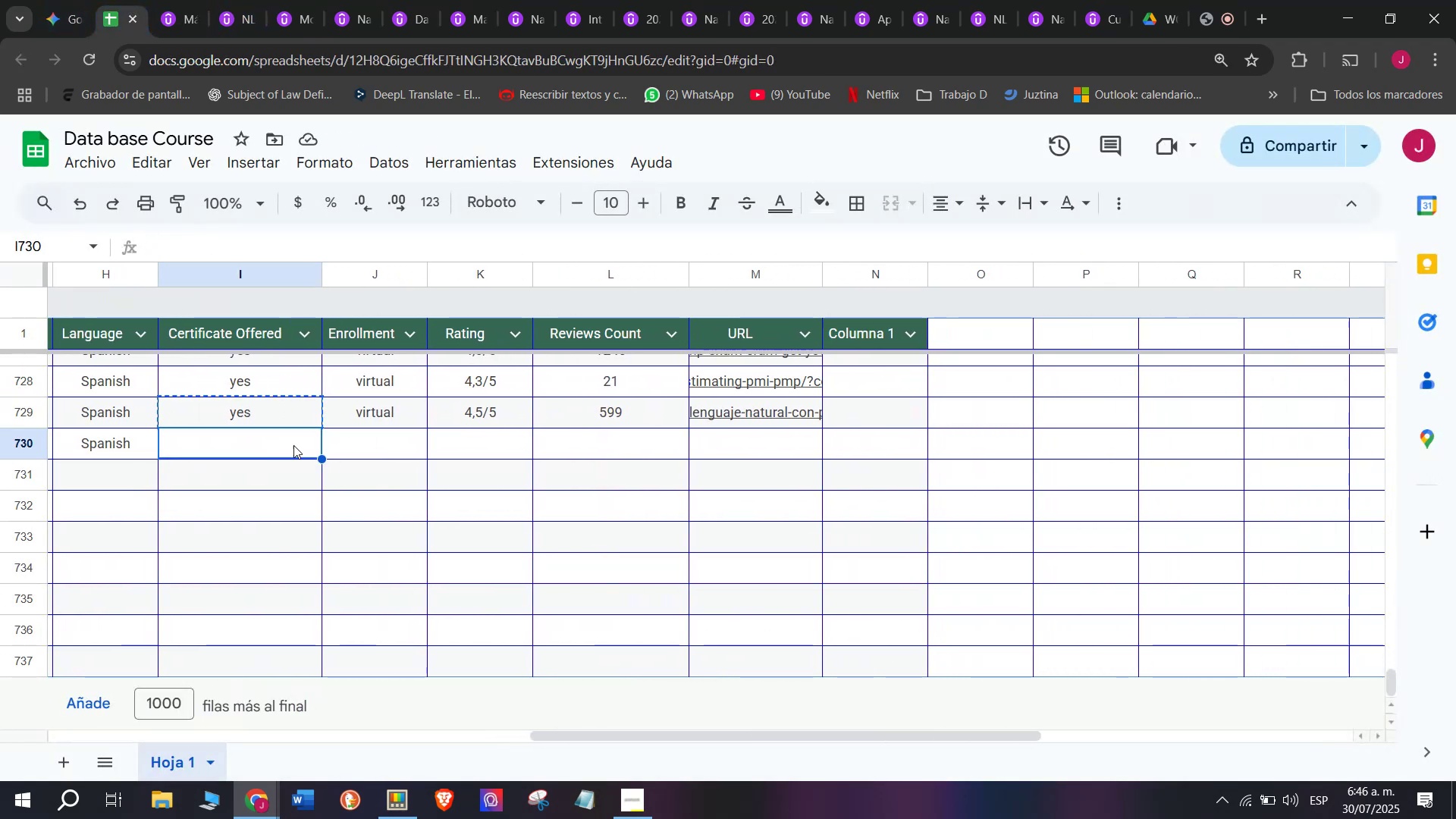 
key(Control+V)
 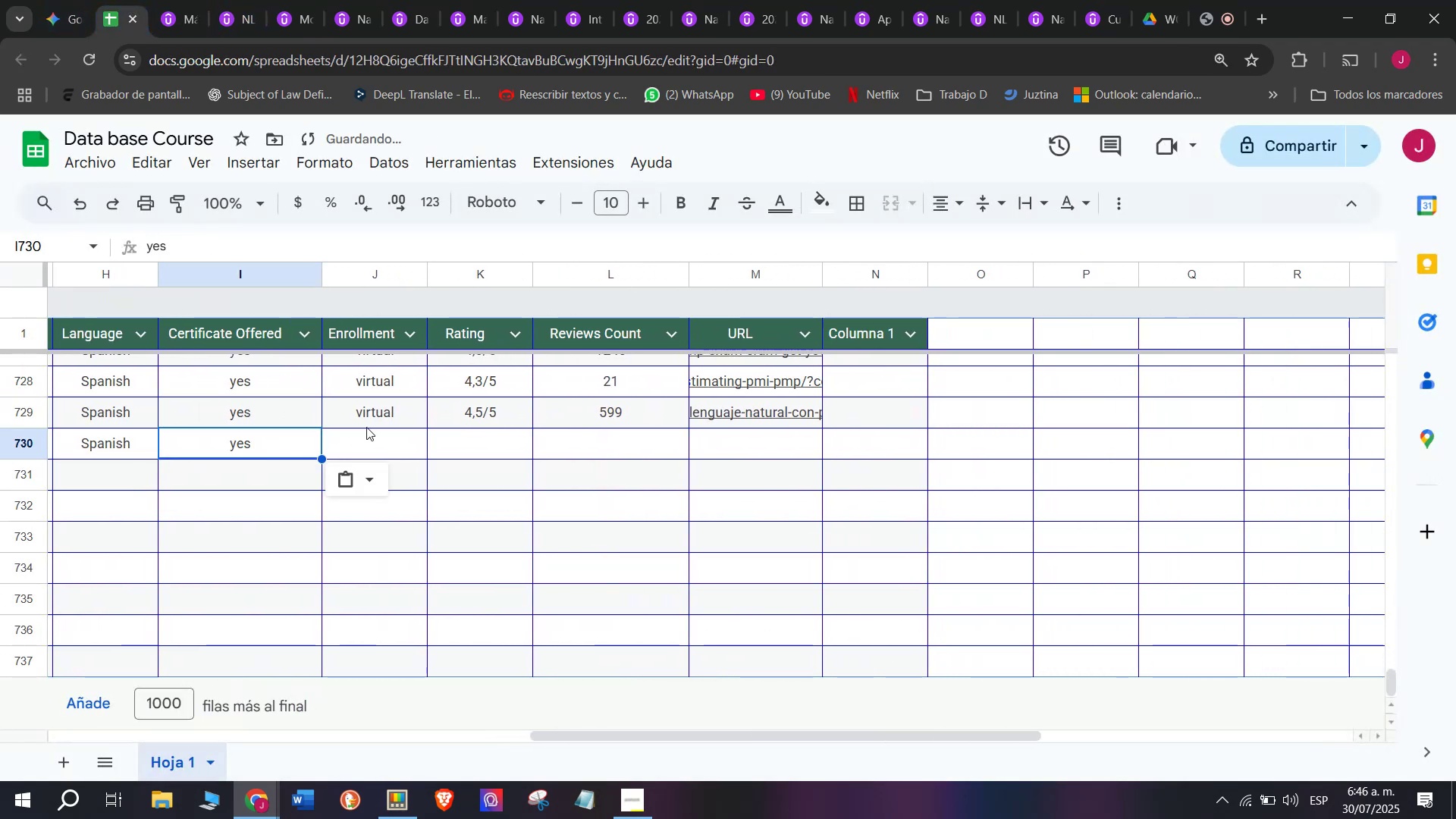 
left_click([366, 427])
 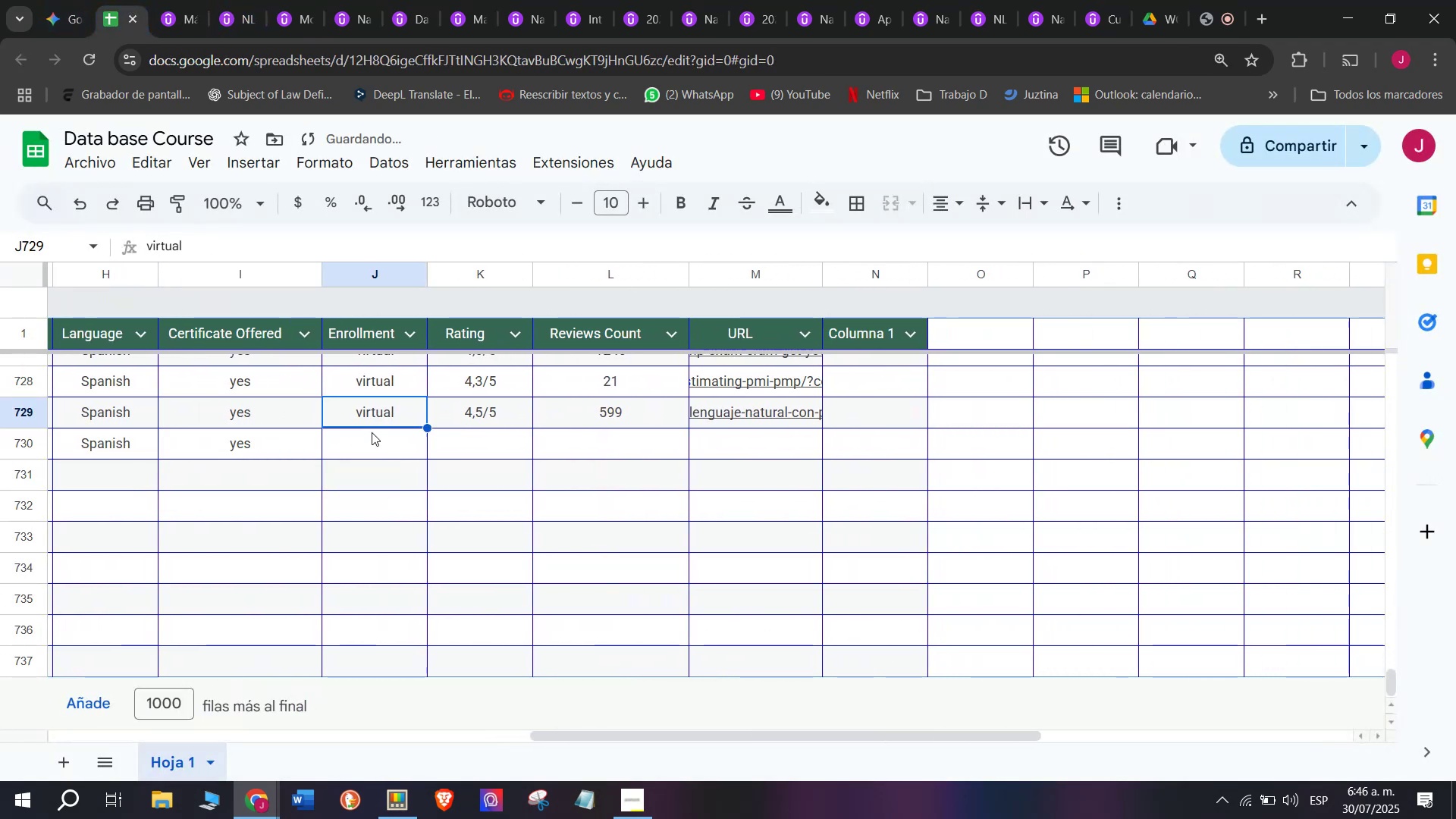 
key(Control+ControlLeft)
 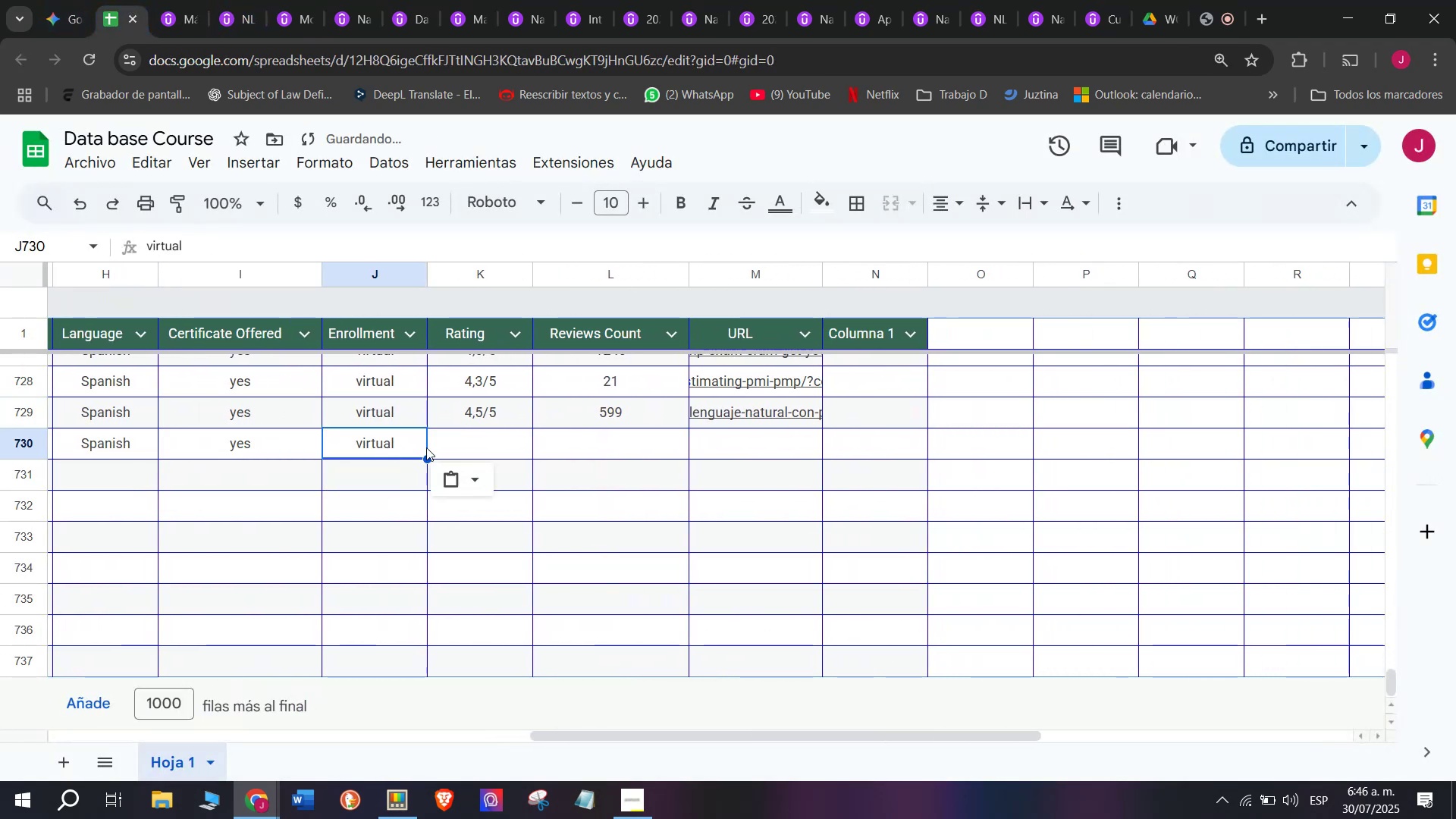 
key(Break)
 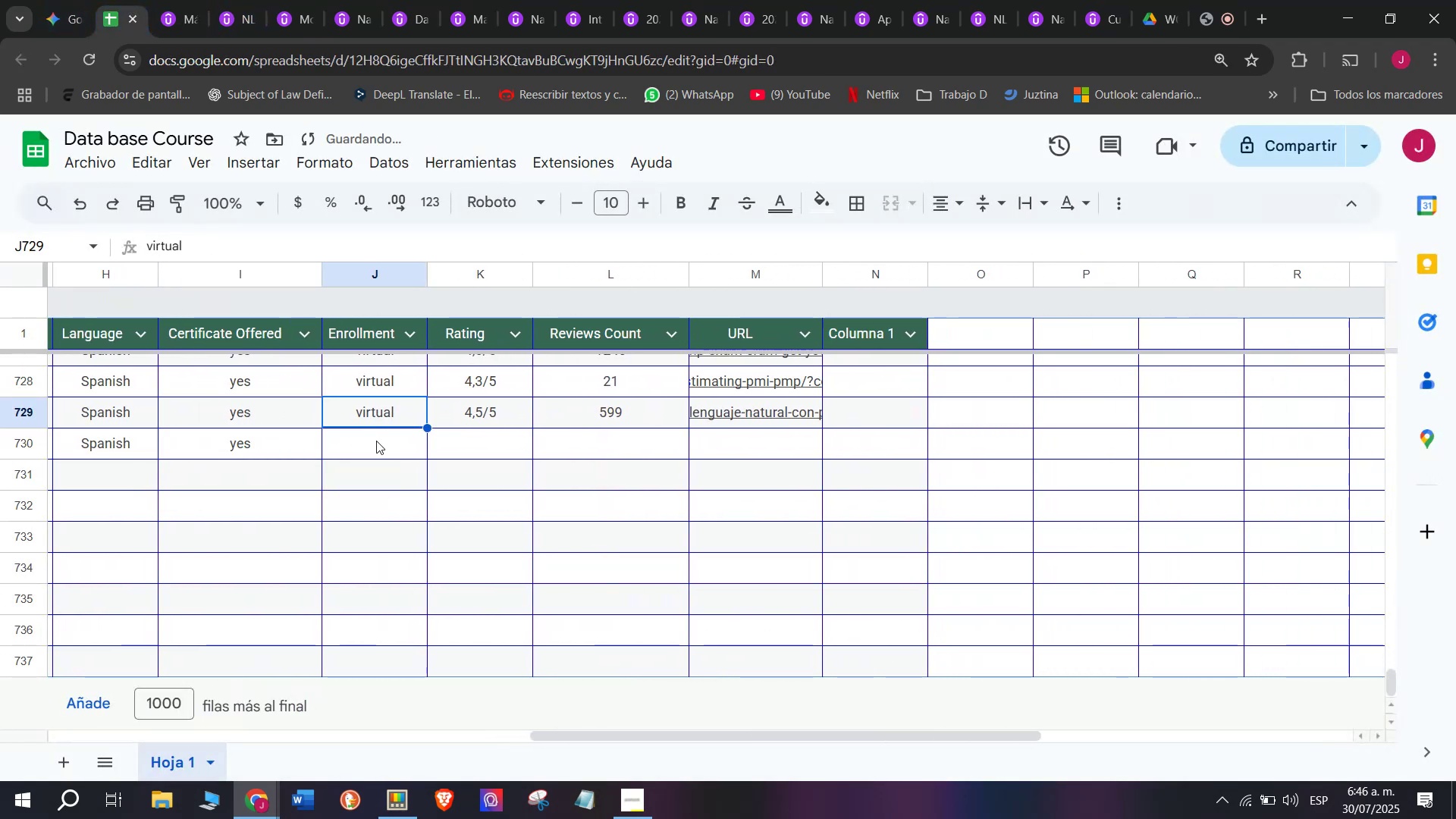 
key(Control+C)
 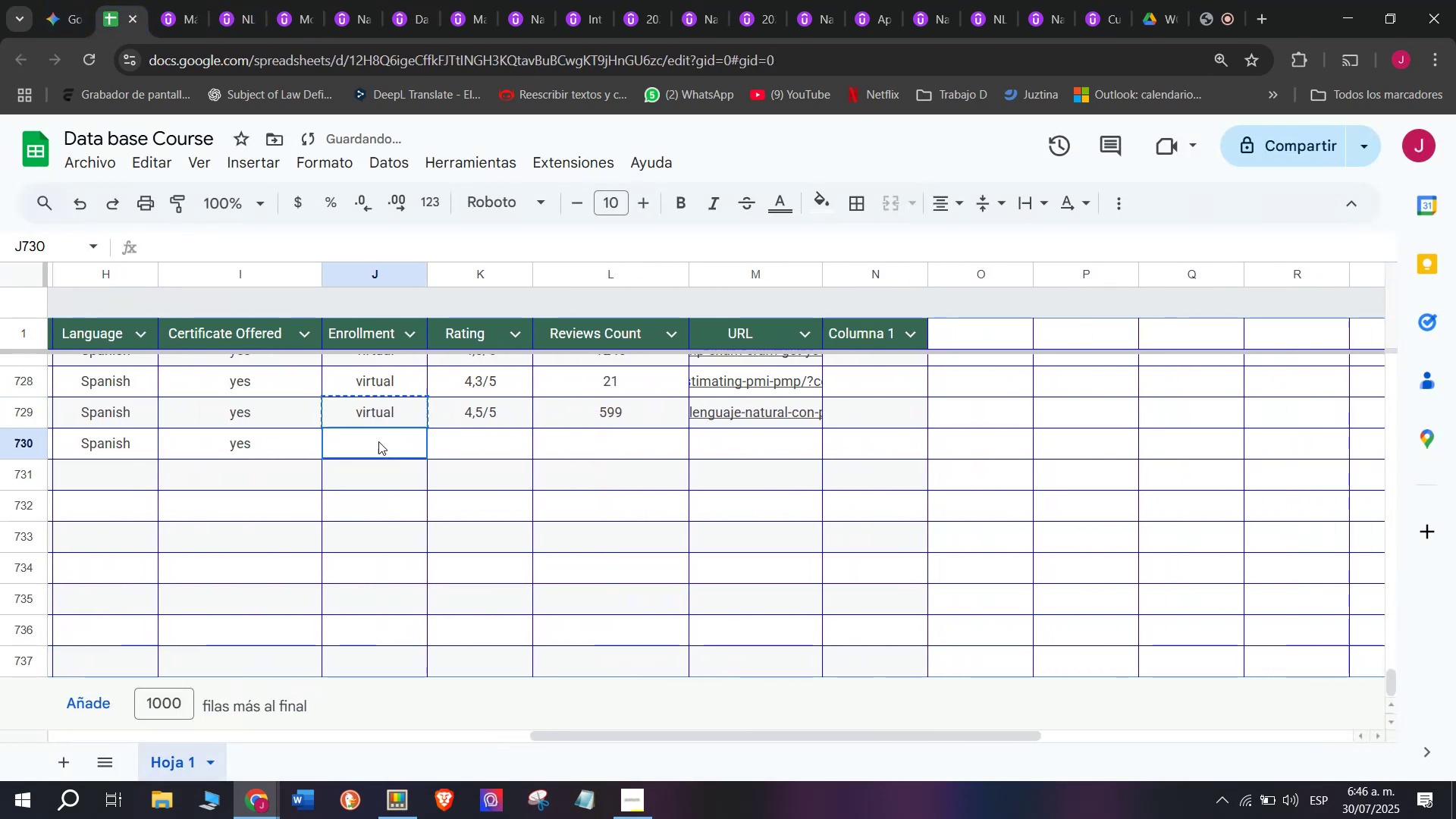 
double_click([378, 441])
 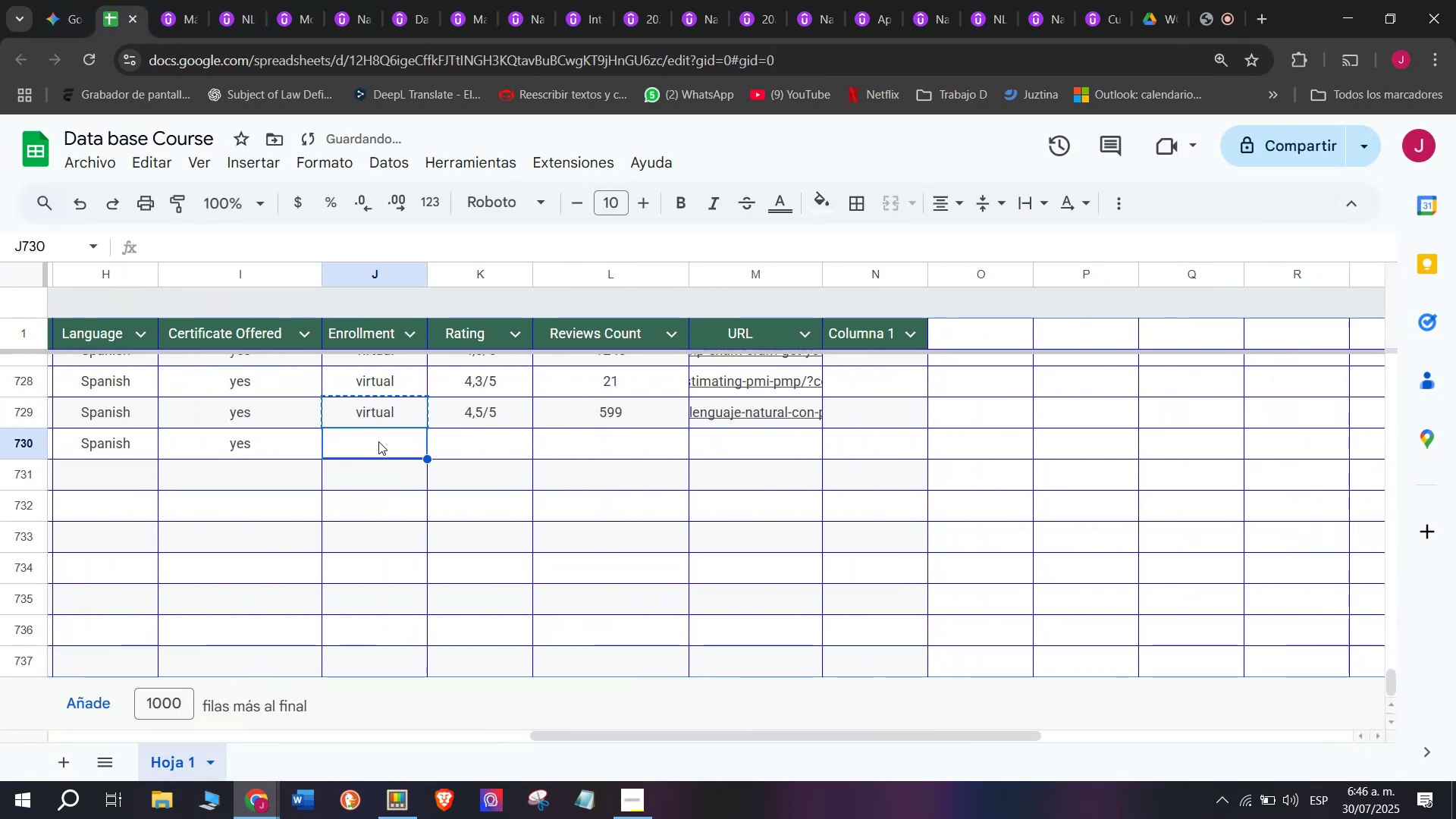 
key(Control+ControlLeft)
 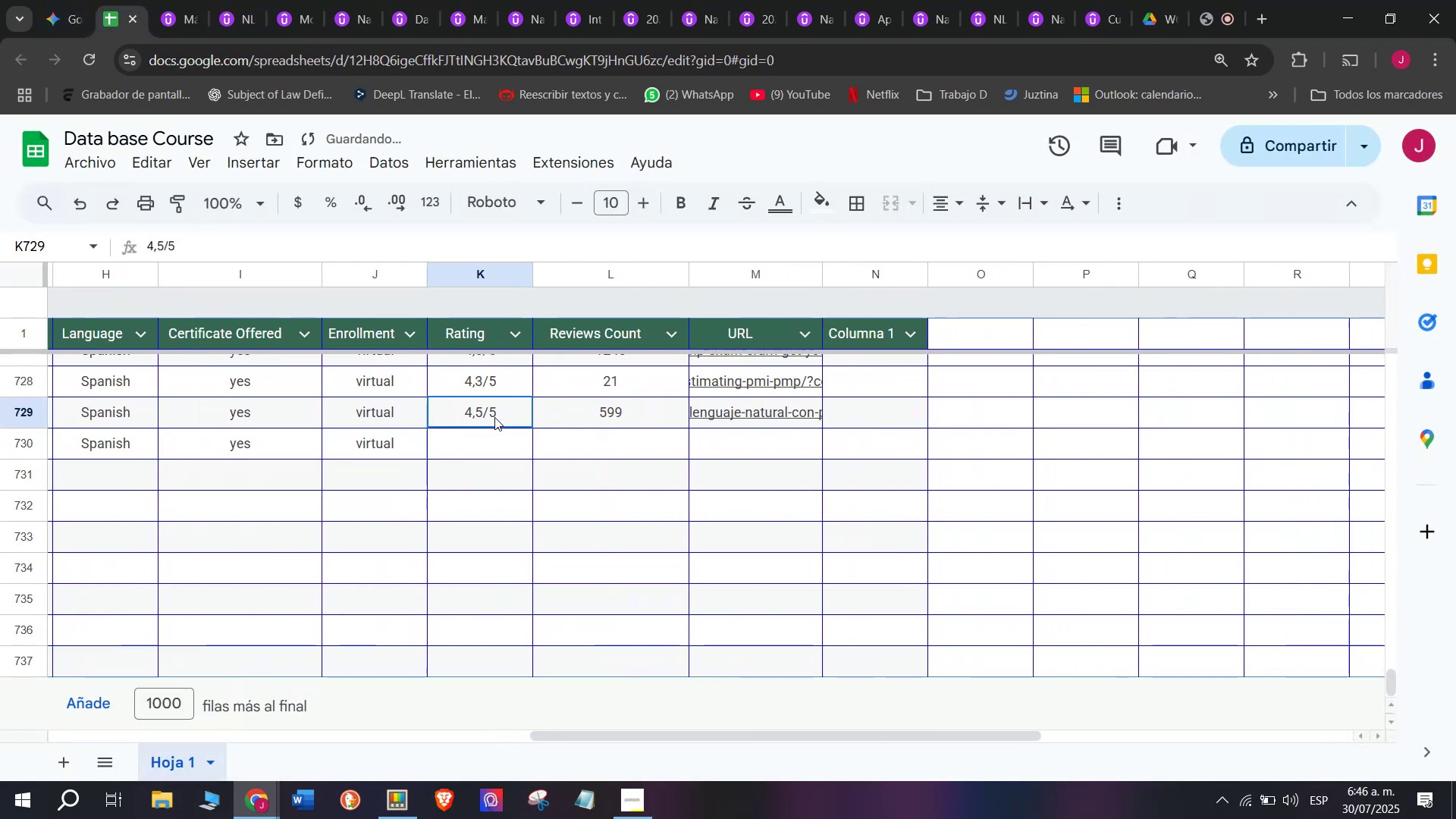 
key(Z)
 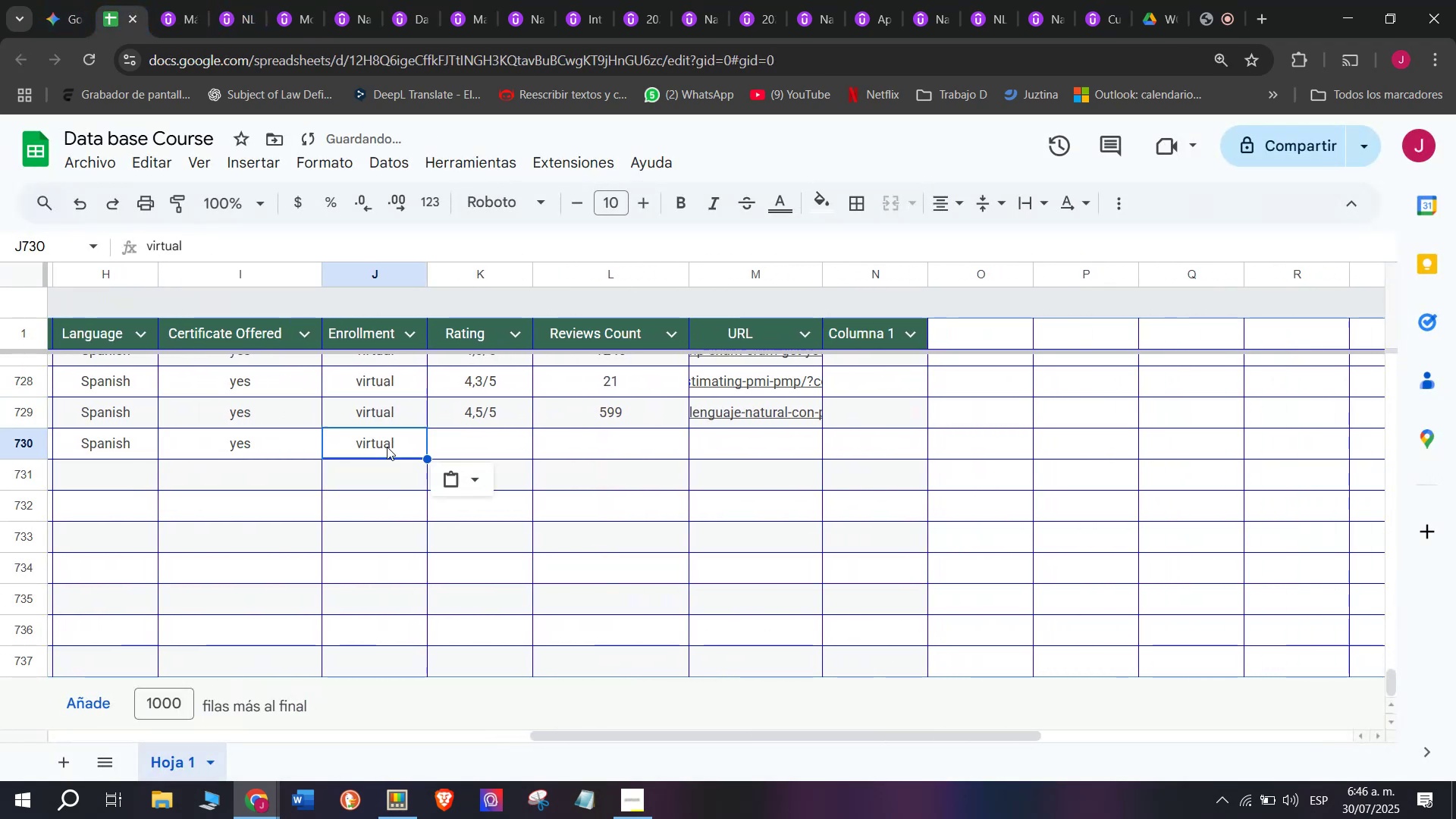 
key(Control+V)
 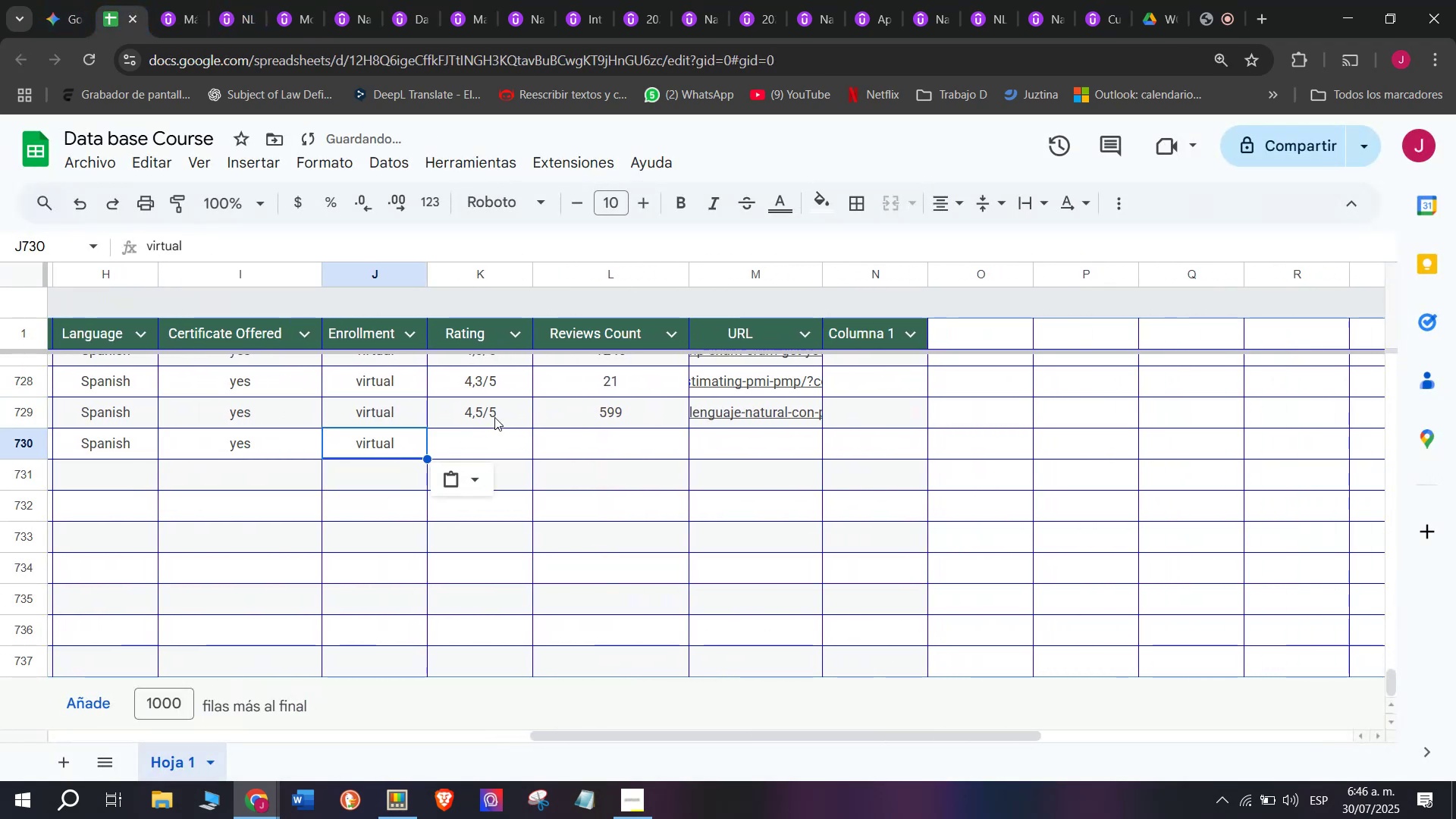 
left_click([494, 417])
 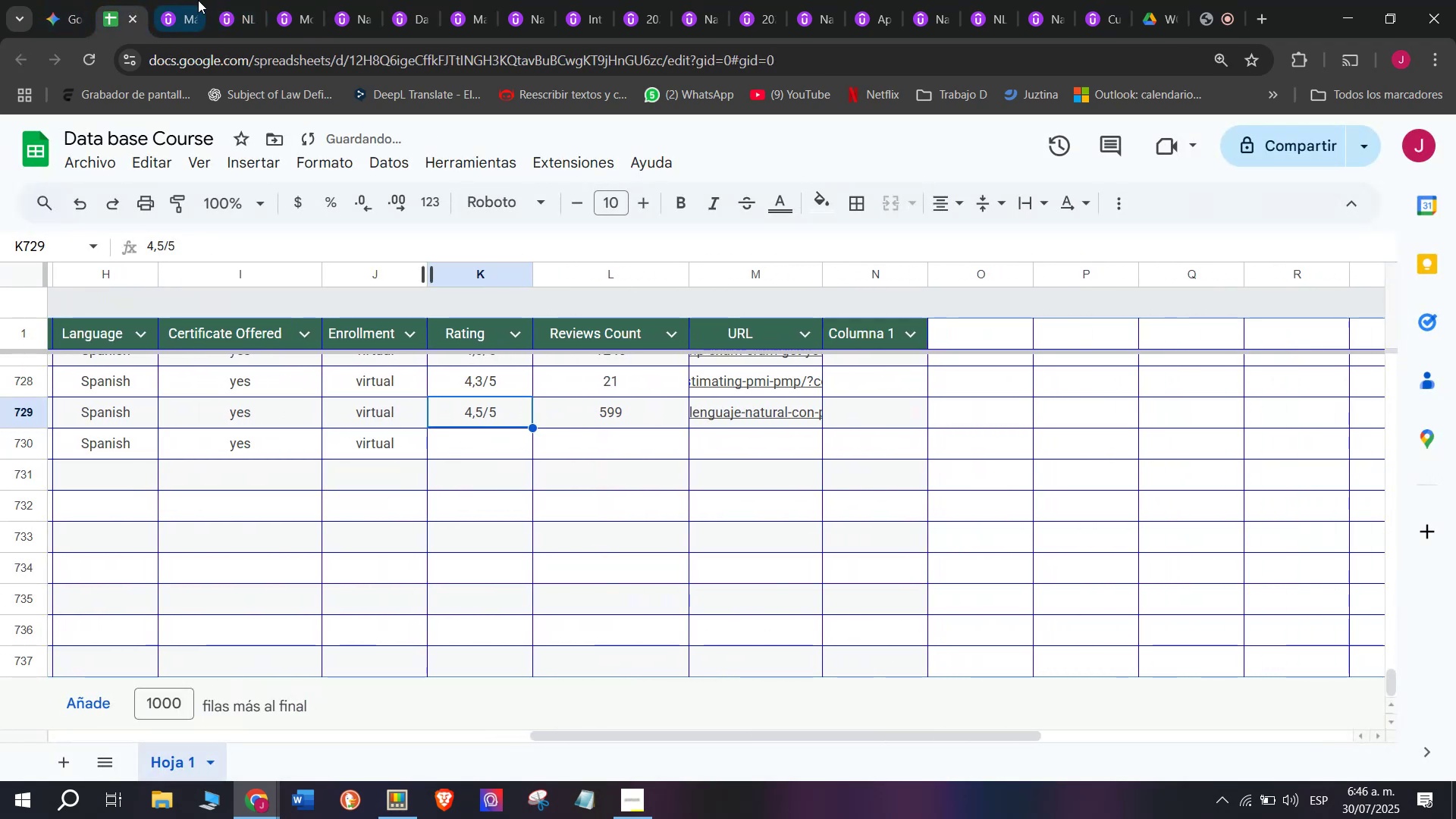 
left_click([191, 0])
 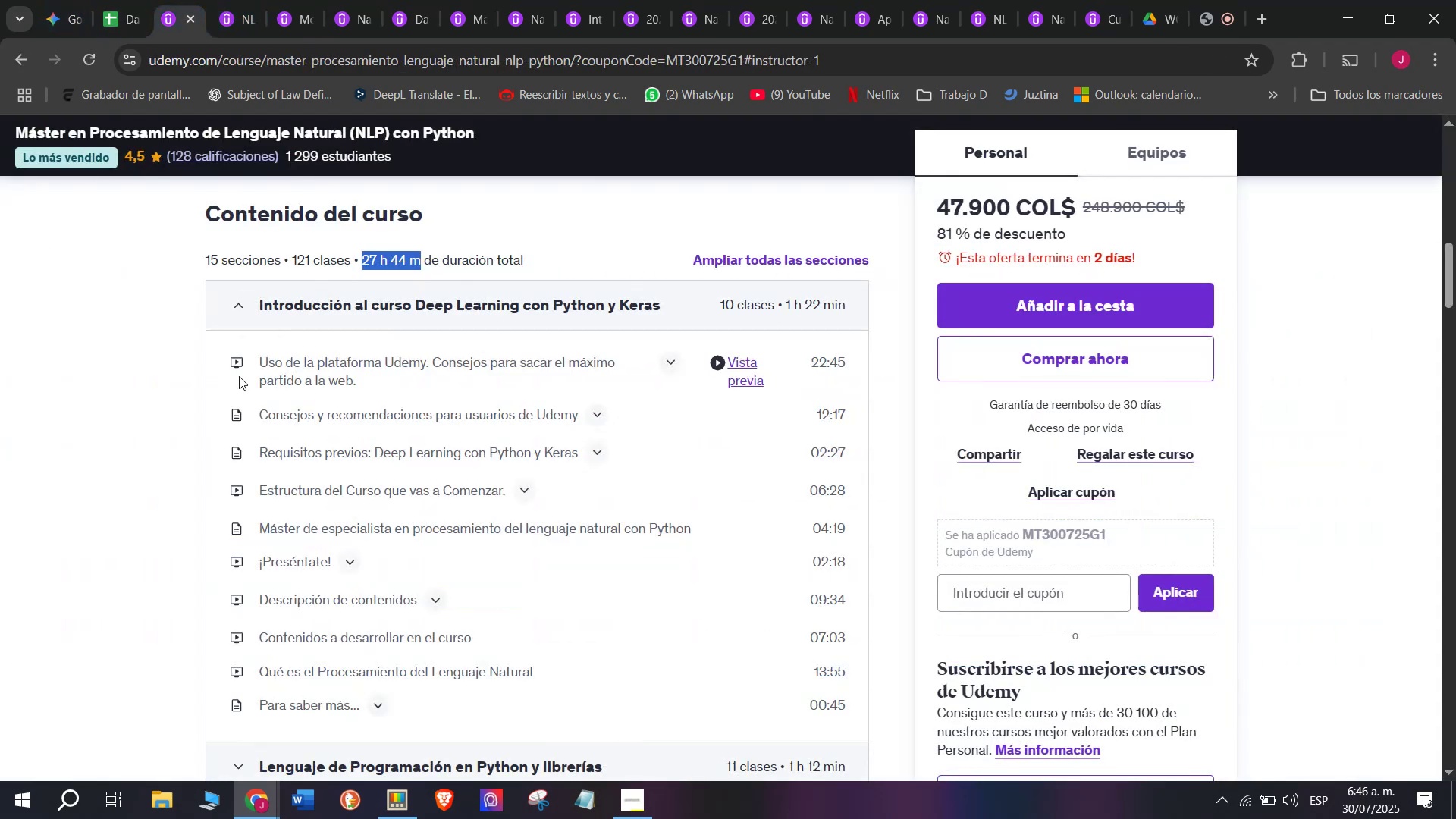 
scroll: coordinate [239, 375], scroll_direction: up, amount: 10.0
 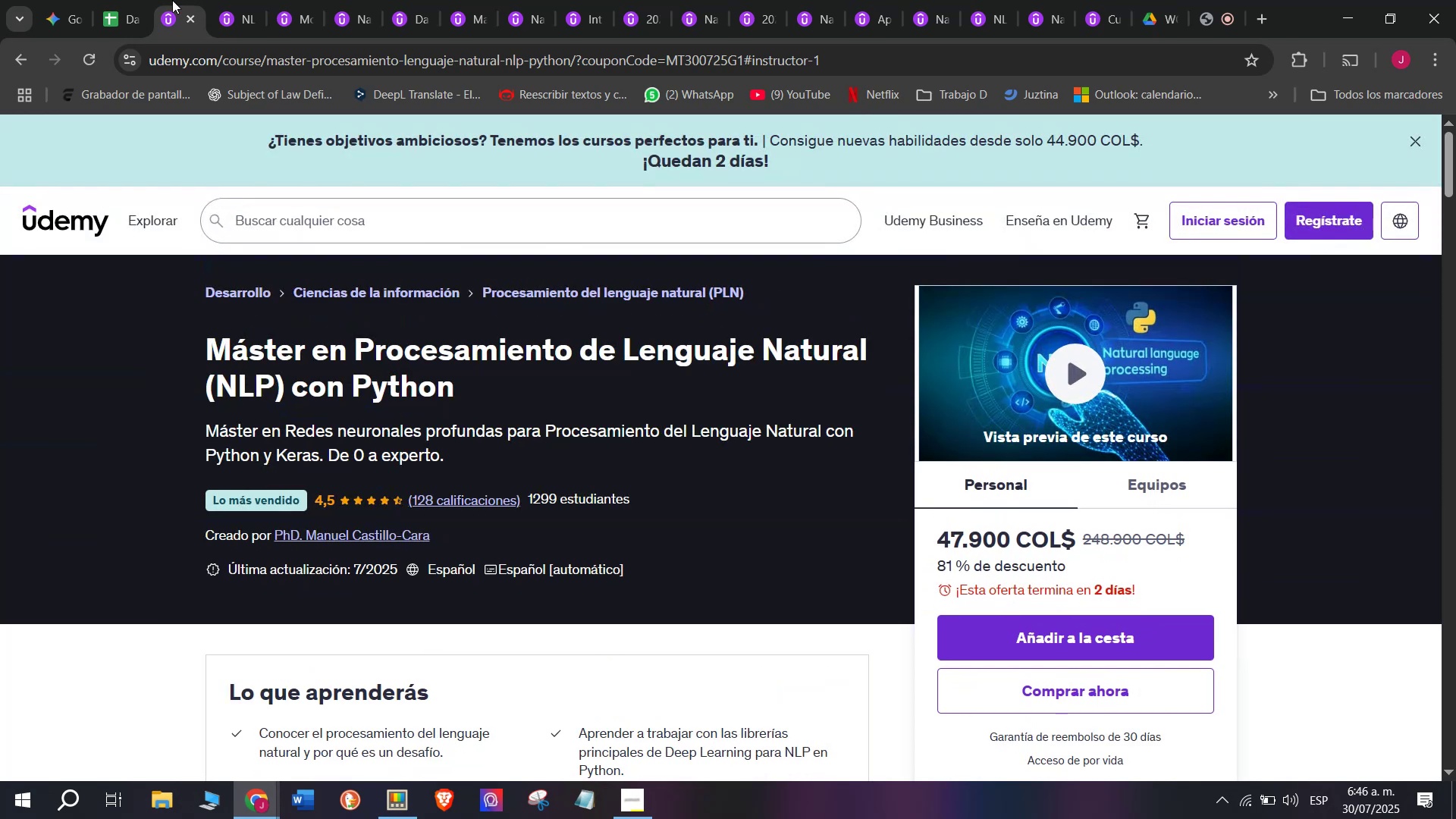 
left_click([110, 0])
 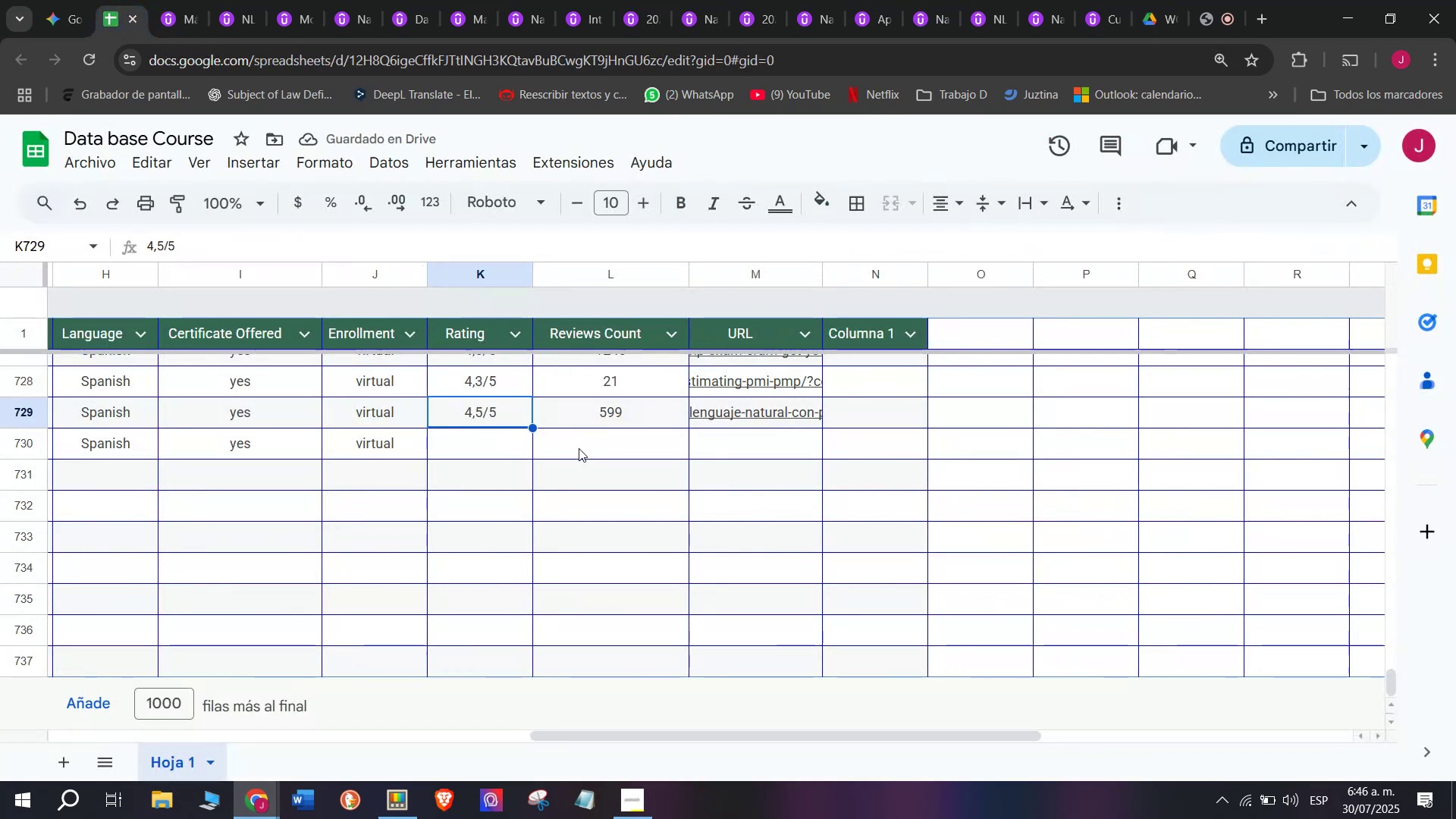 
key(Break)
 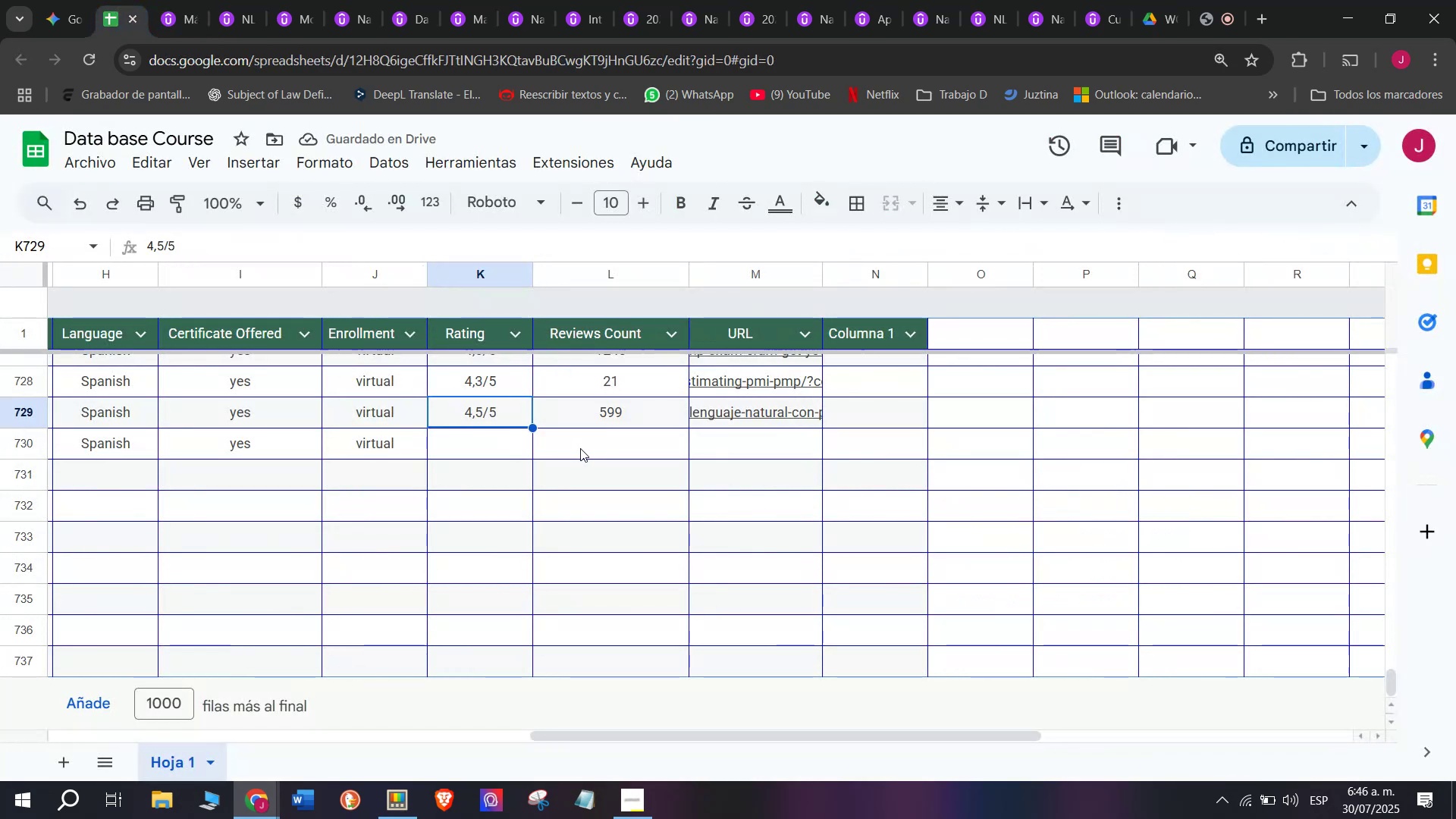 
key(Control+ControlLeft)
 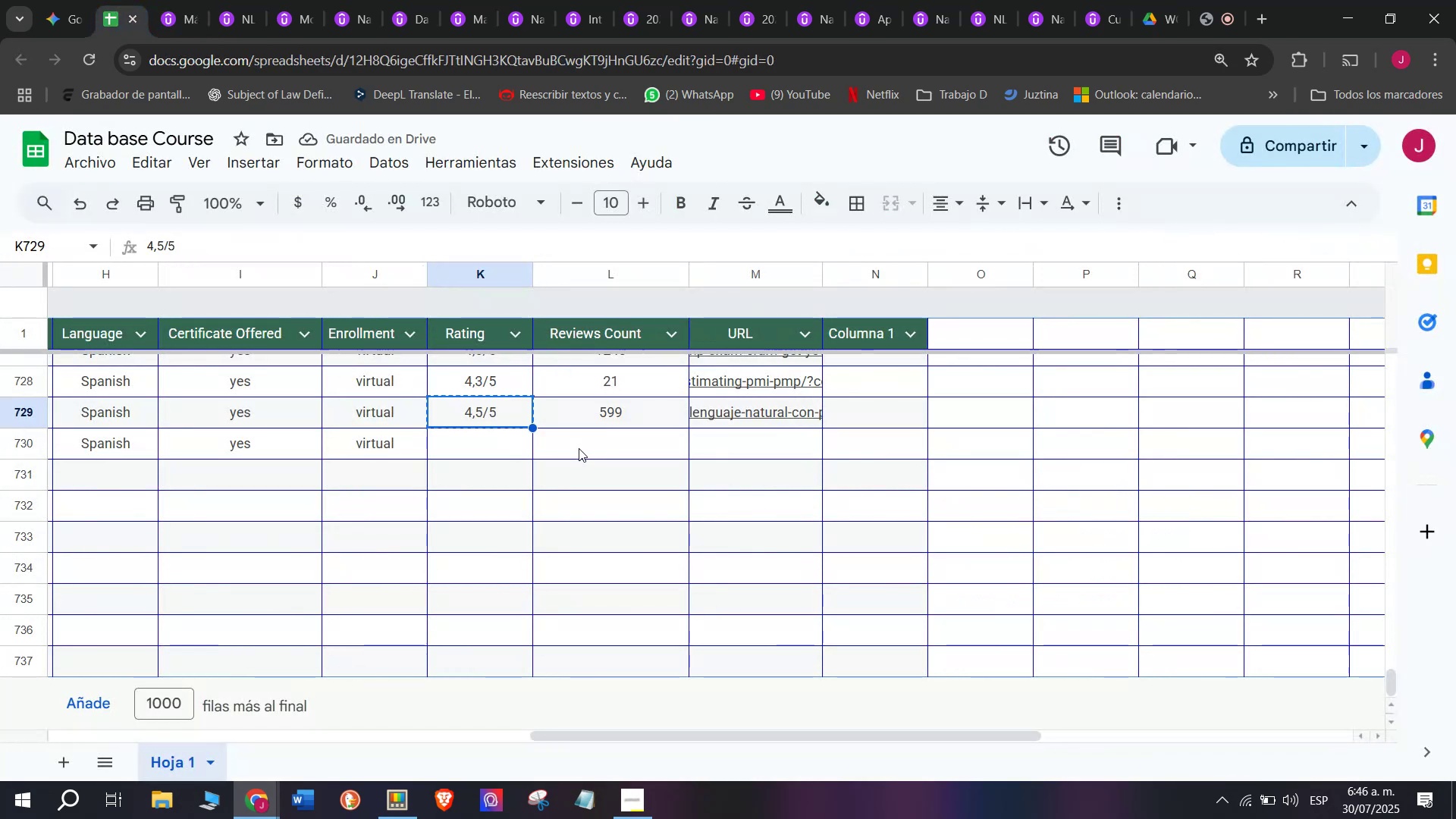 
key(Control+C)
 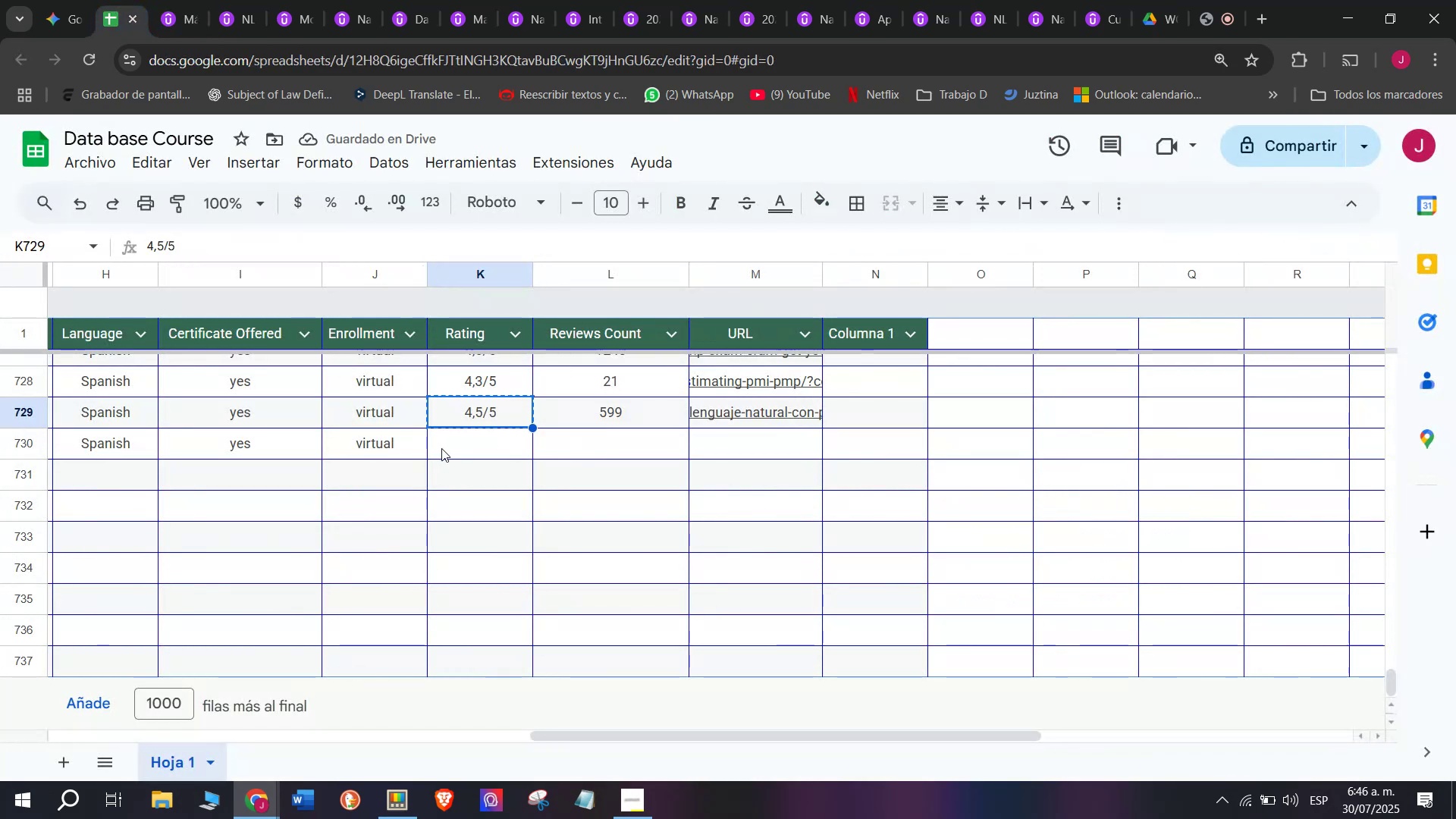 
key(Control+ControlLeft)
 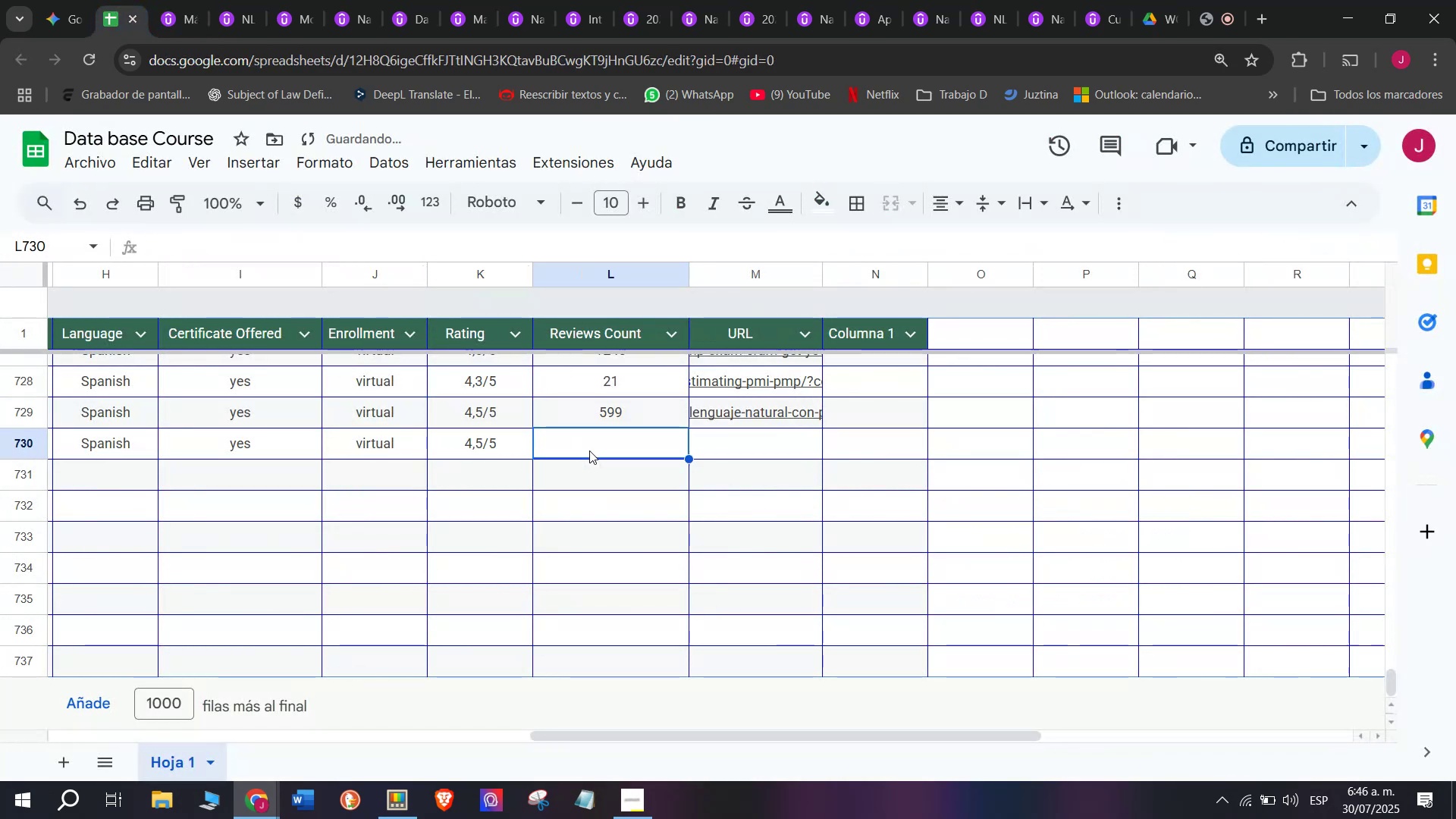 
key(Z)
 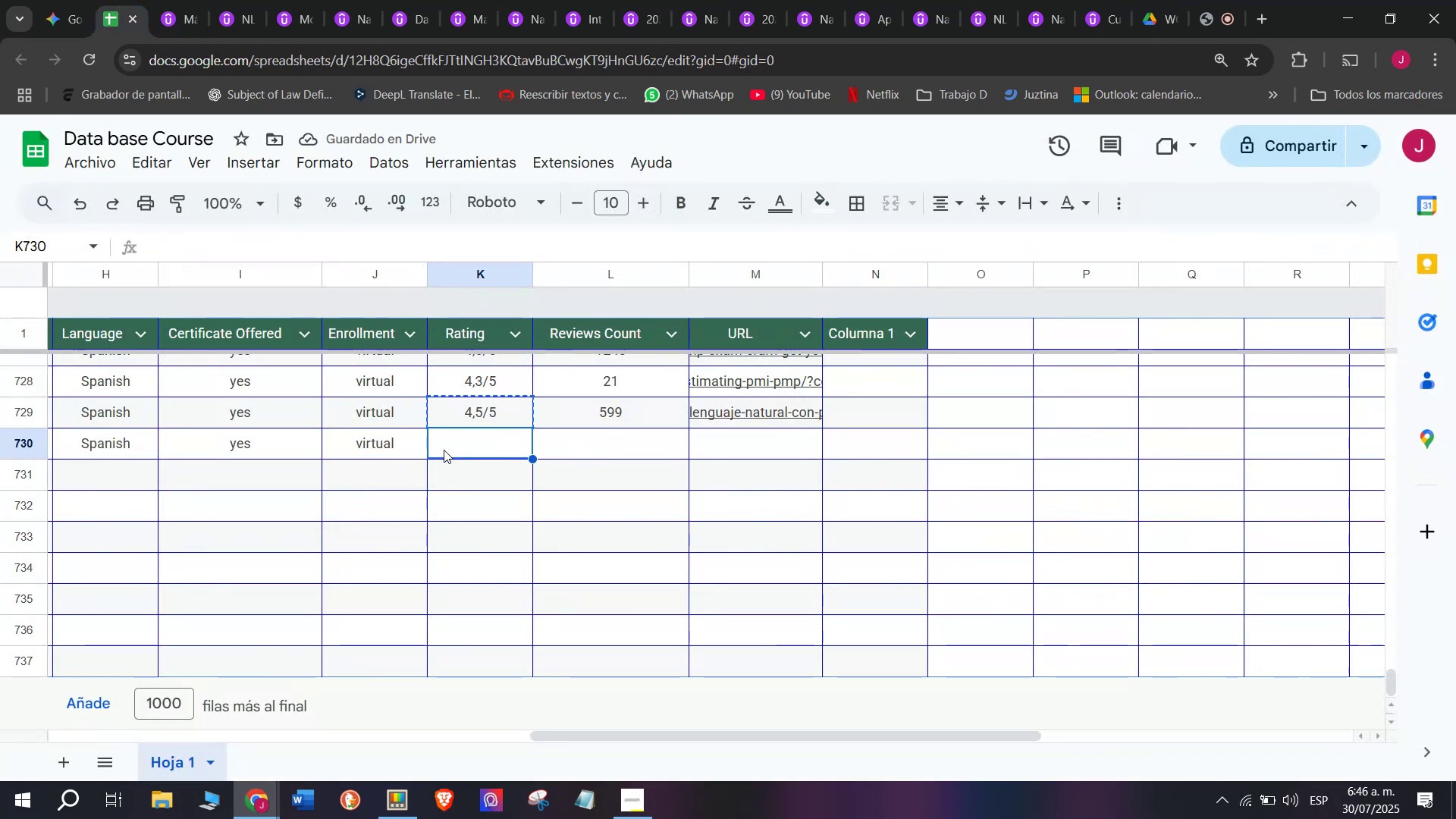 
key(Control+V)
 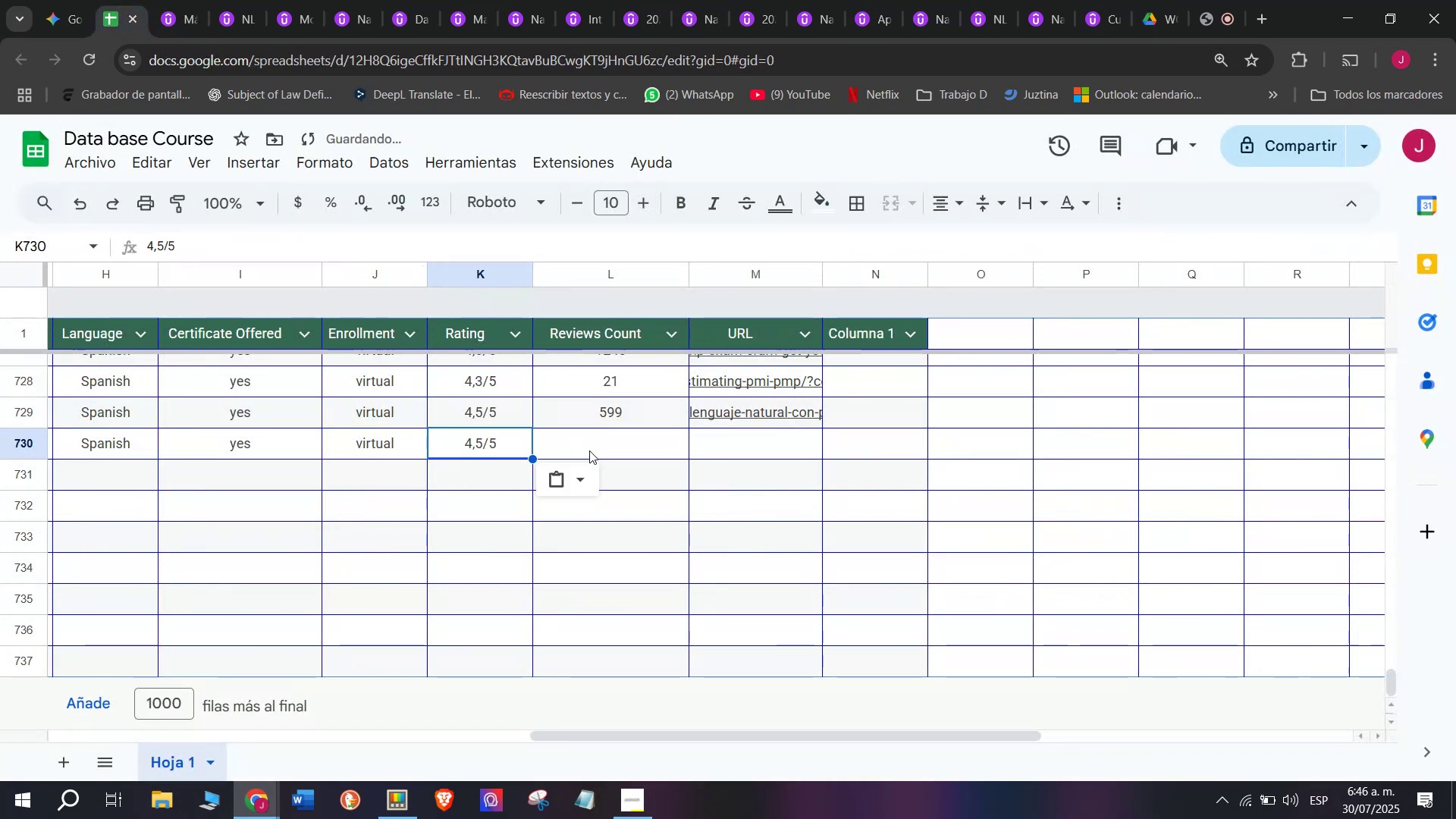 
left_click([589, 450])
 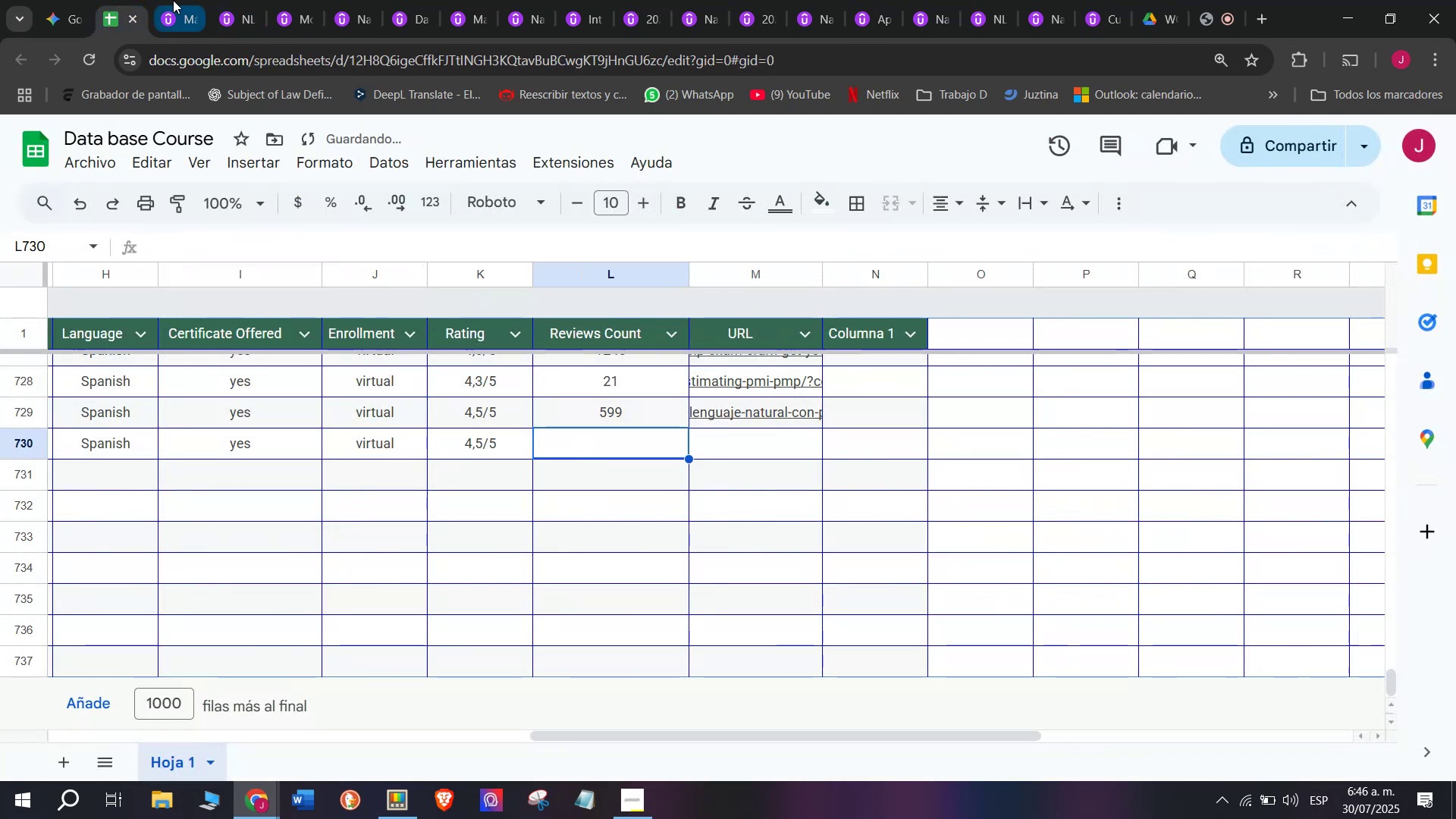 
left_click([173, 0])
 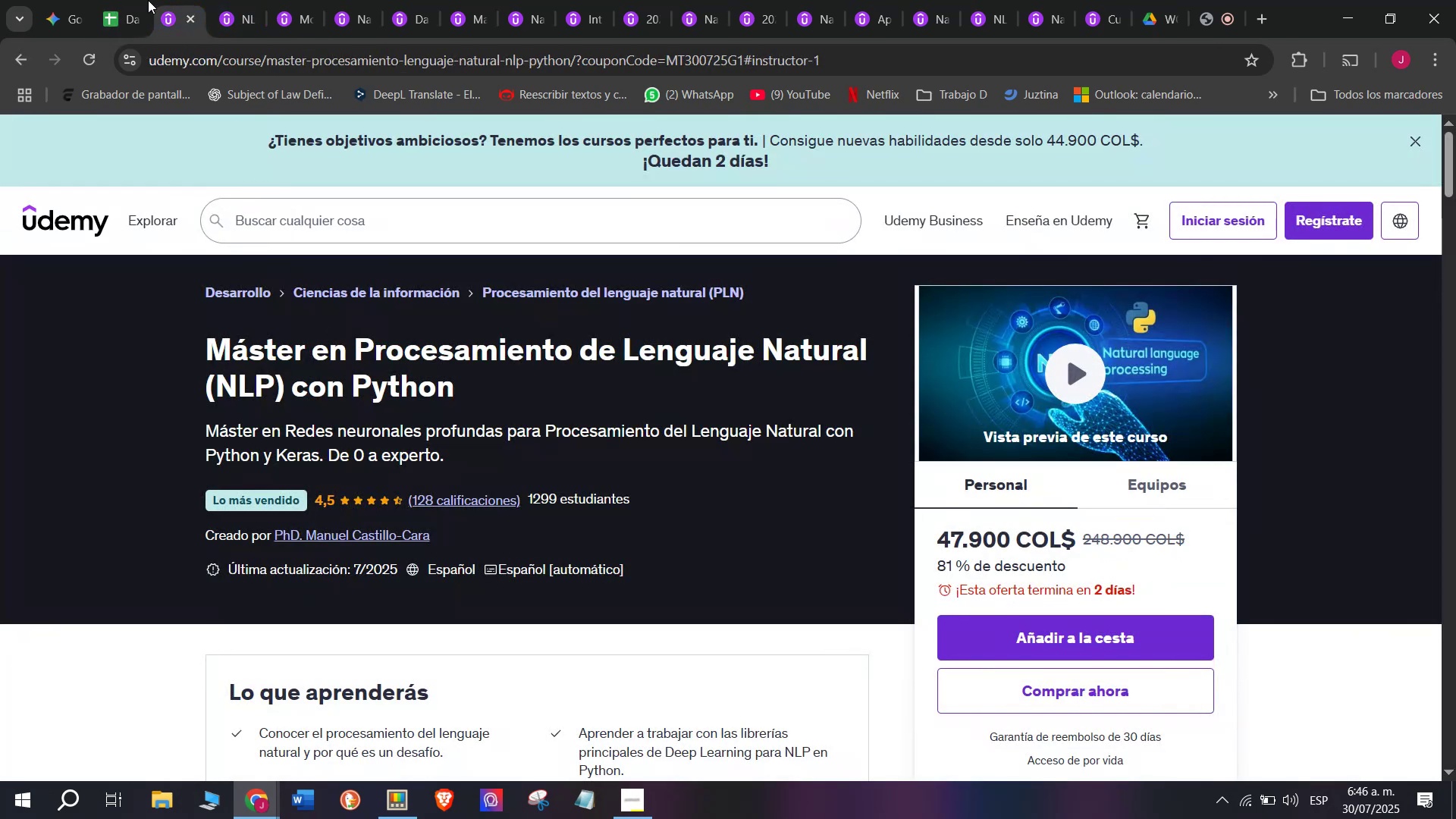 
left_click([124, 0])
 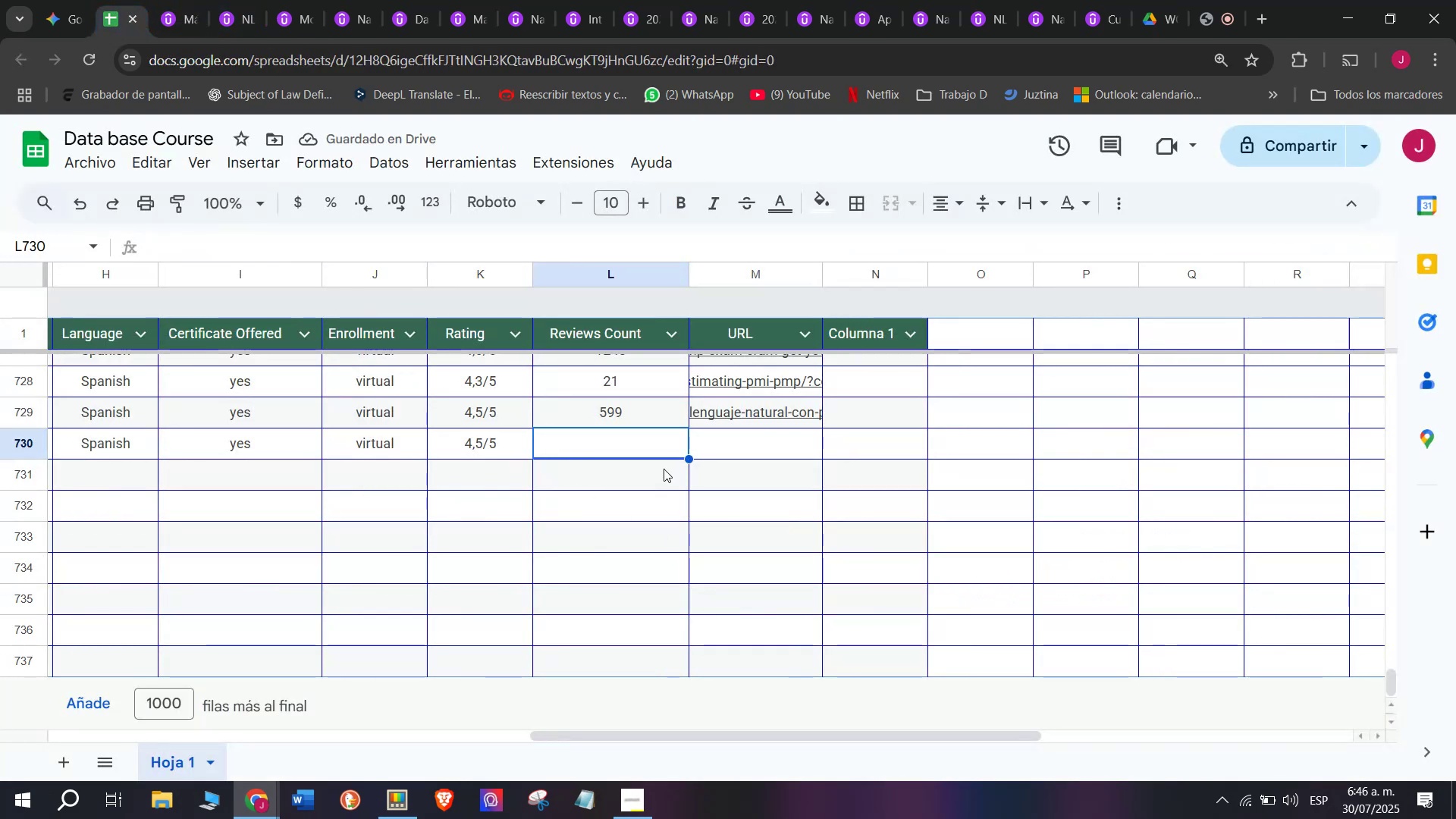 
type(128)
 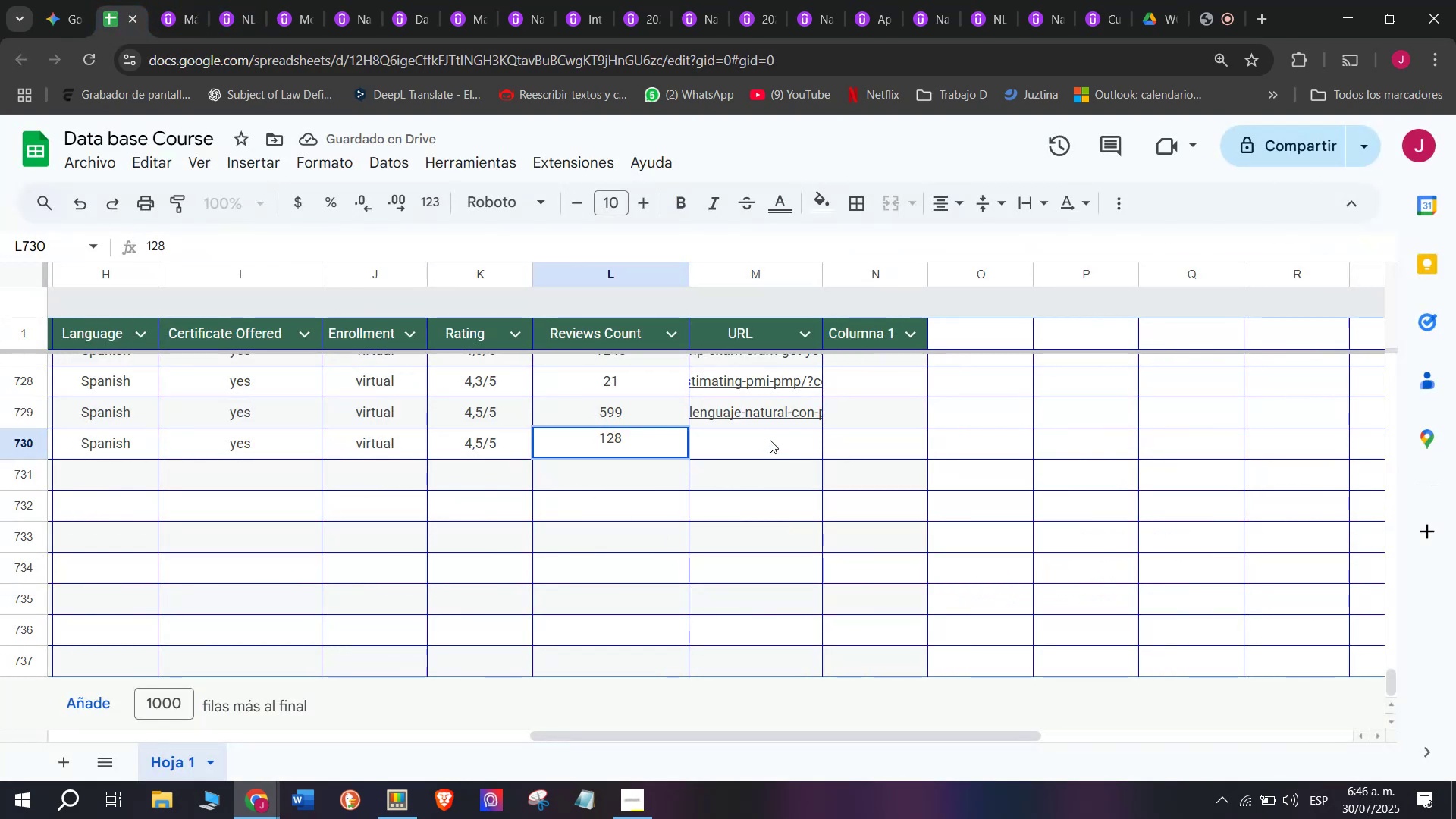 
left_click([770, 440])
 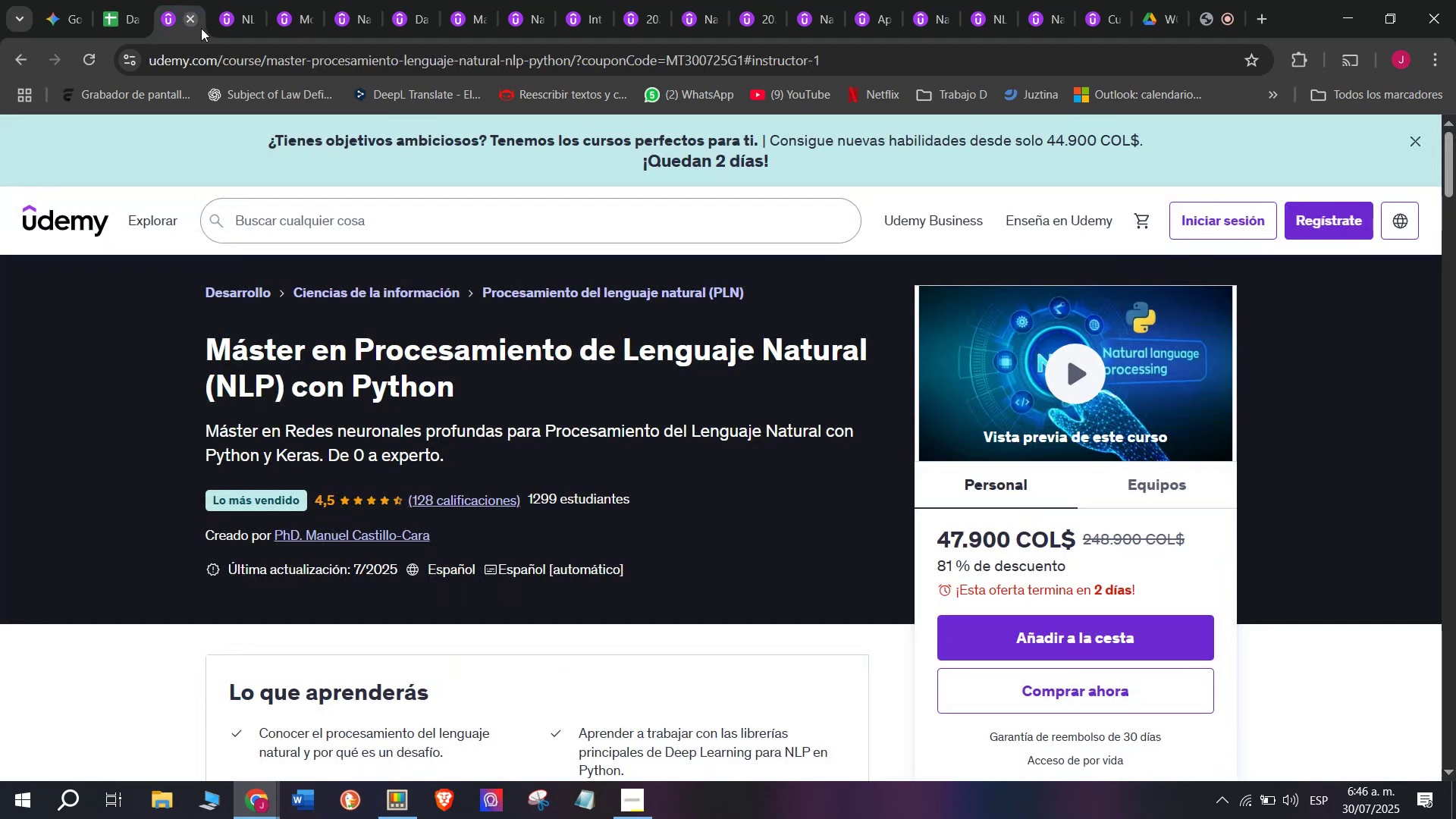 
double_click([214, 59])
 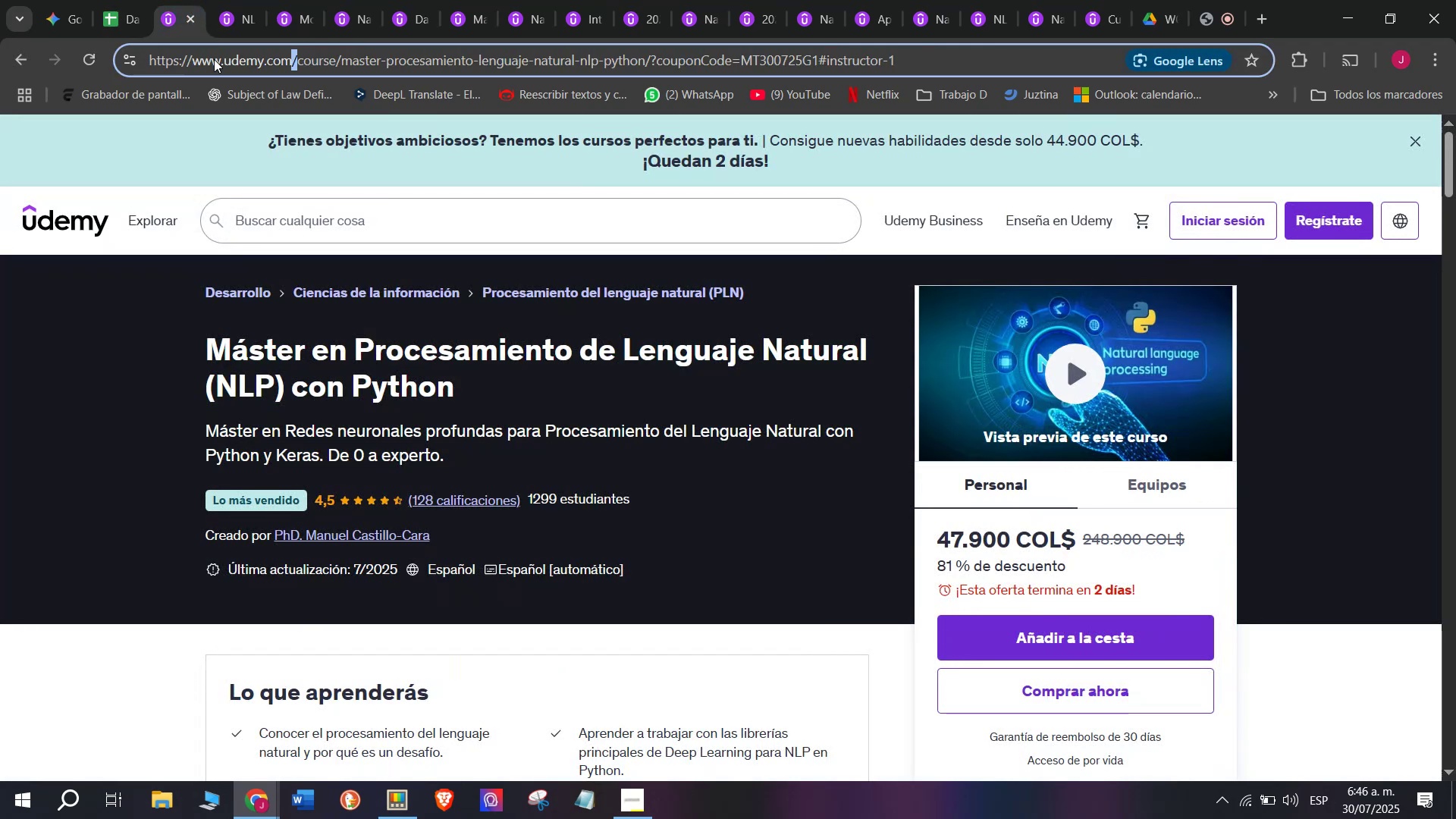 
triple_click([214, 59])
 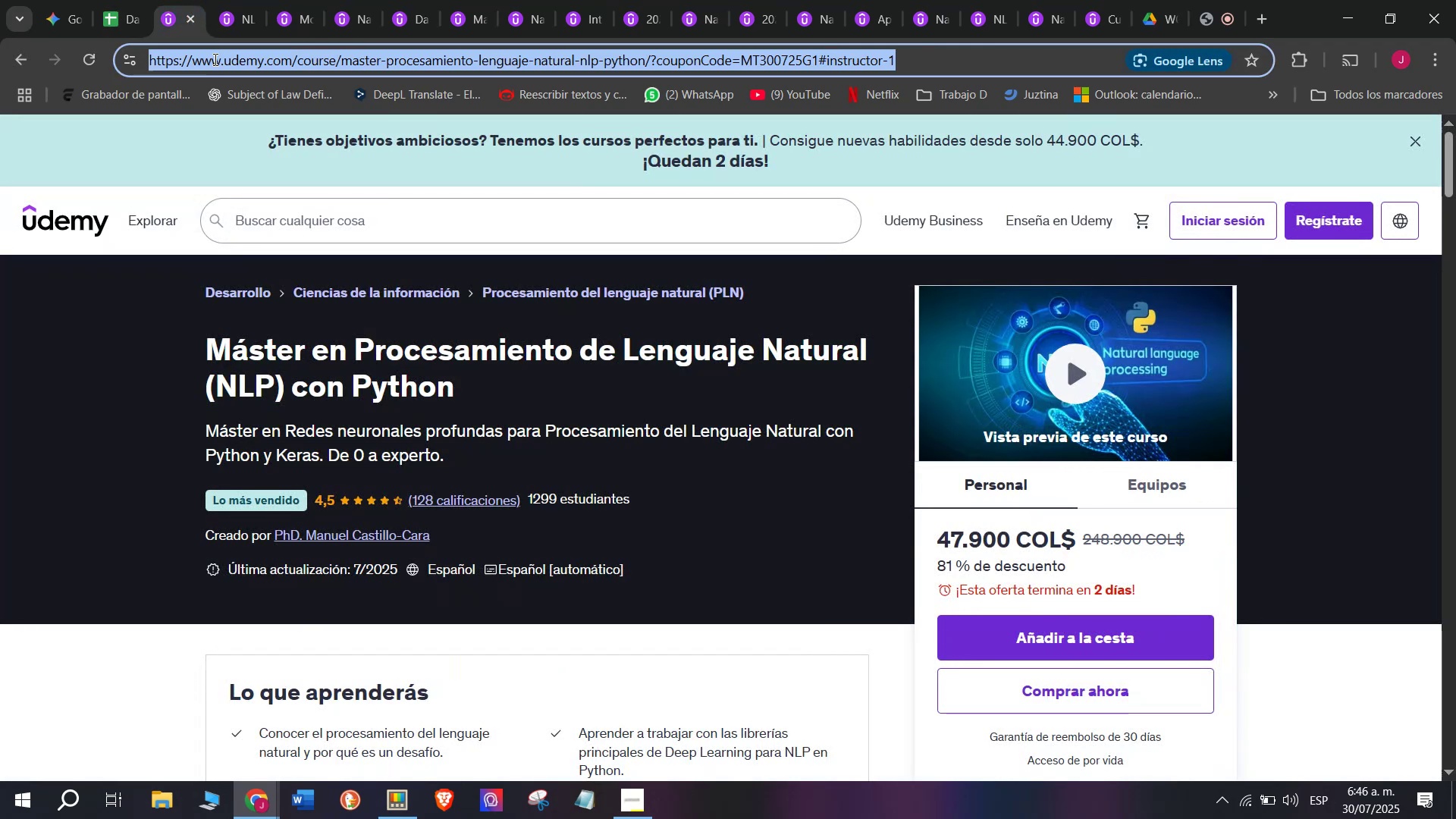 
triple_click([214, 59])
 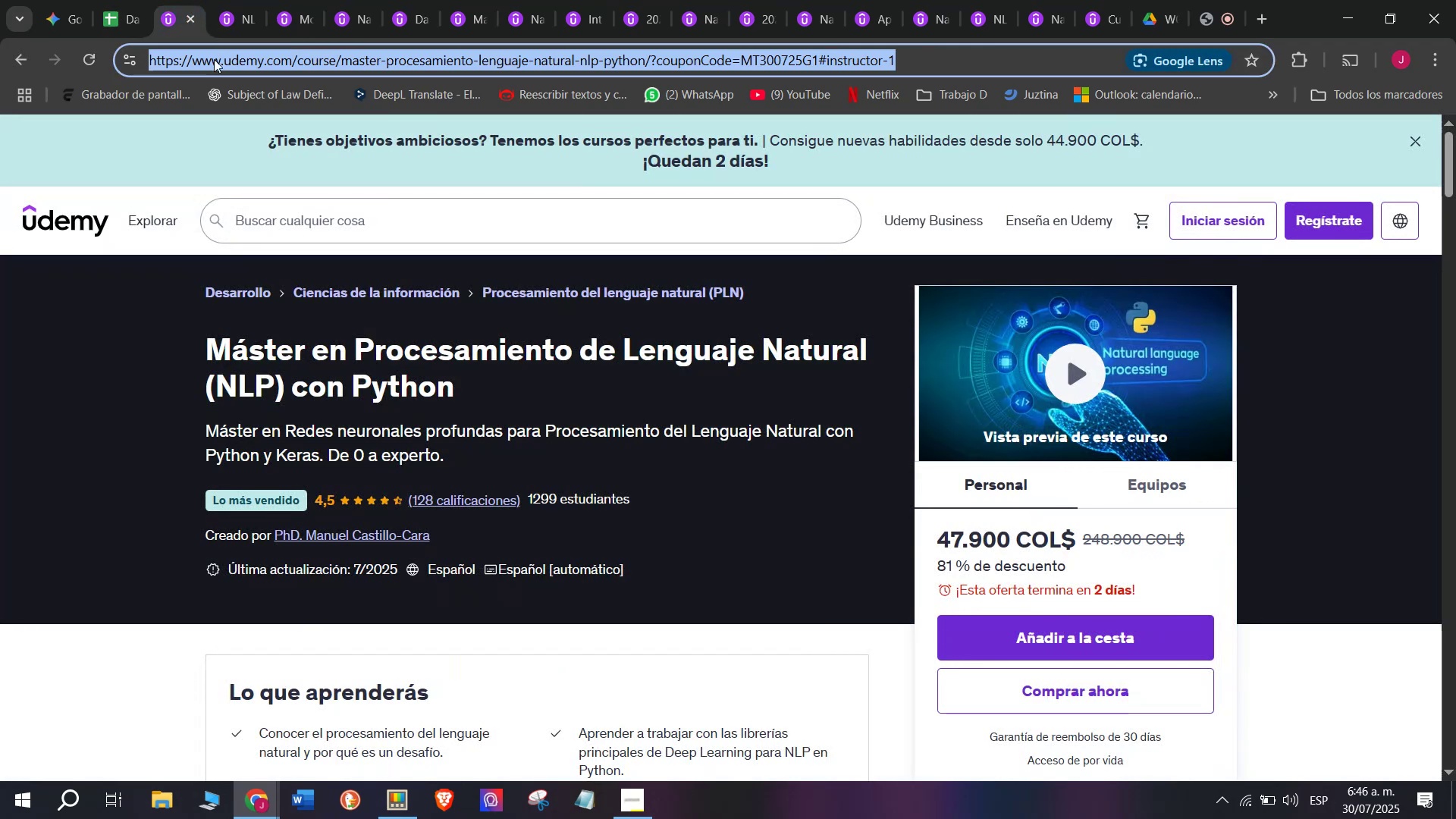 
key(Control+ControlLeft)
 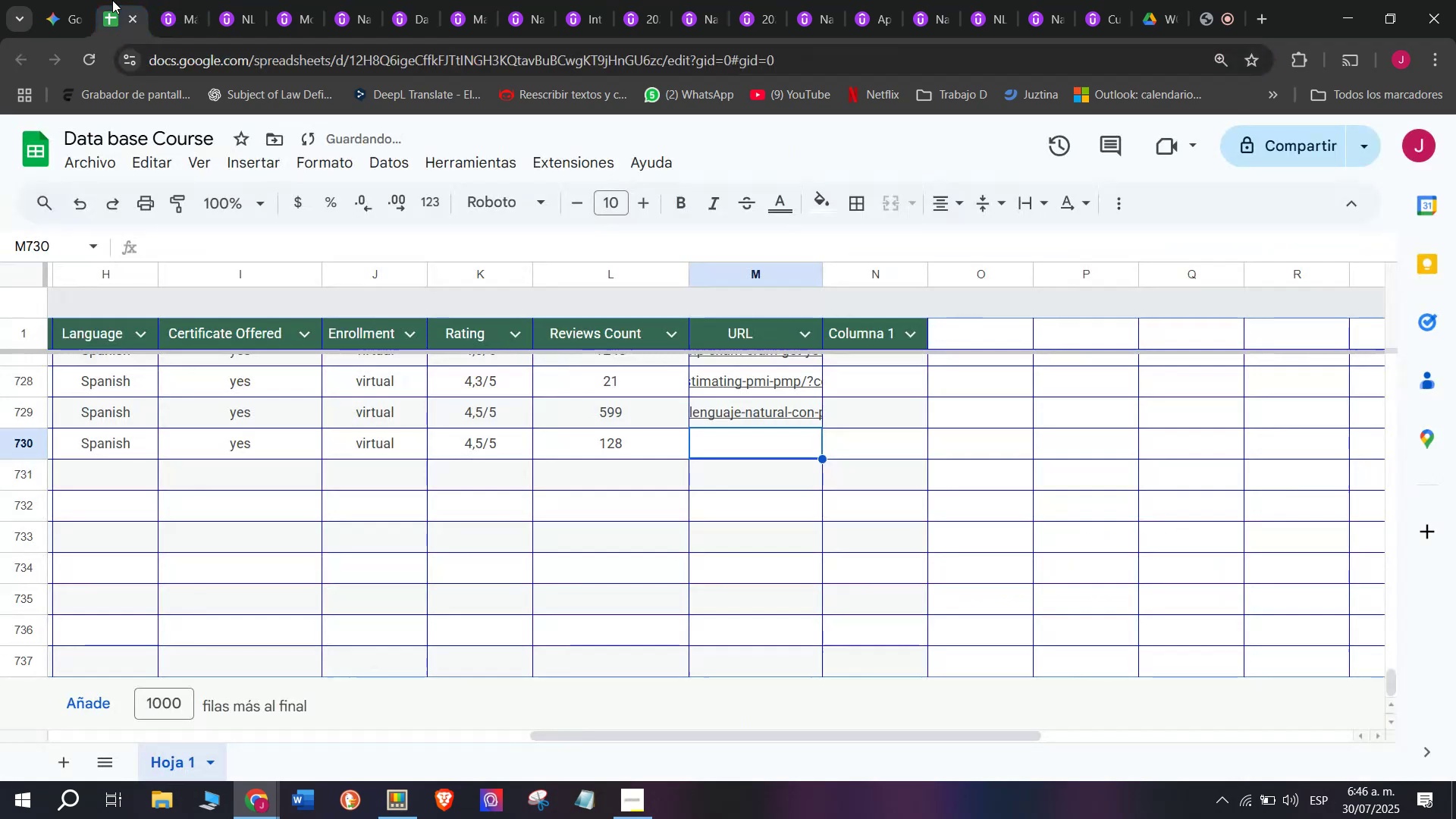 
key(Break)
 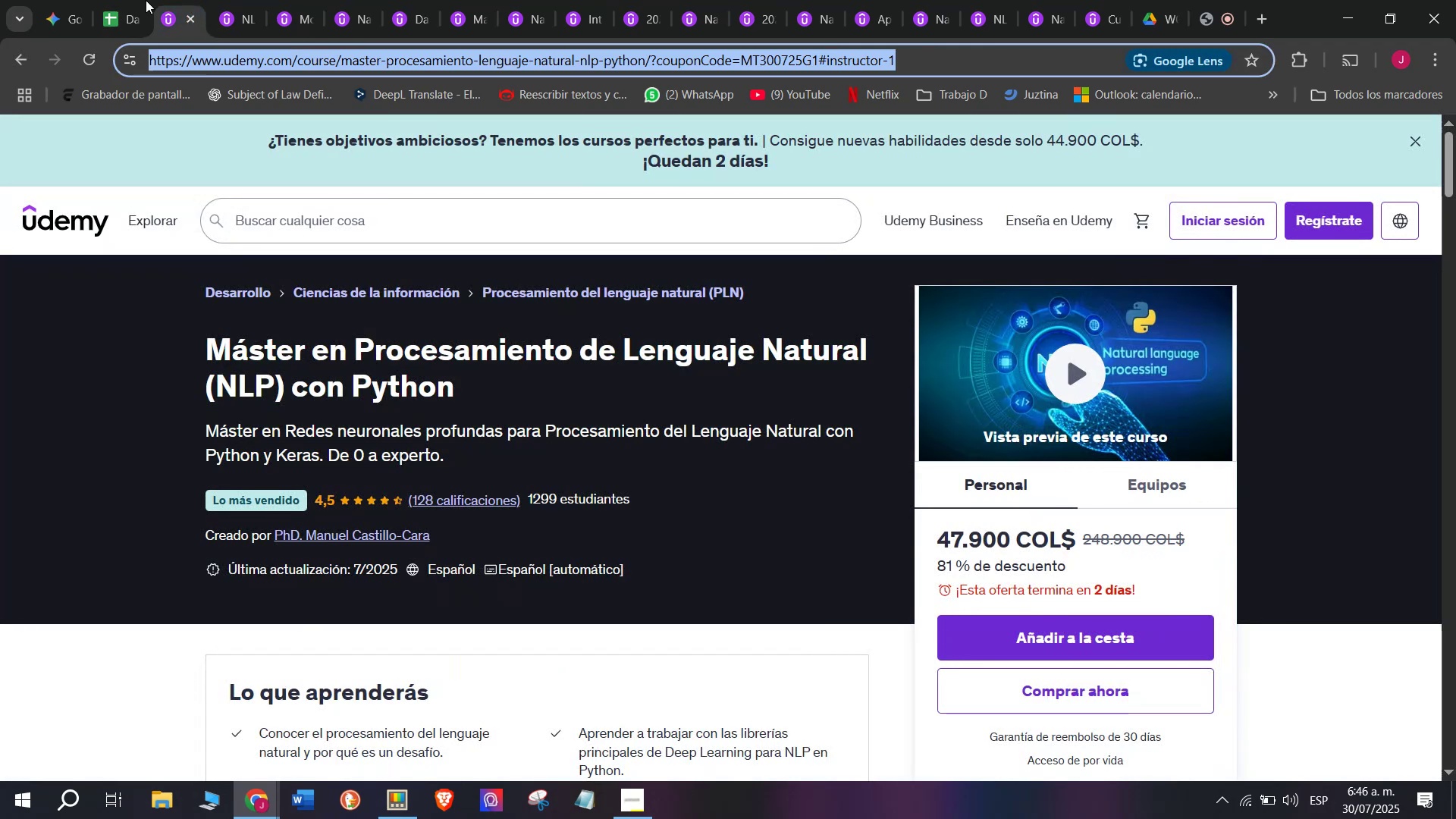 
key(Control+C)
 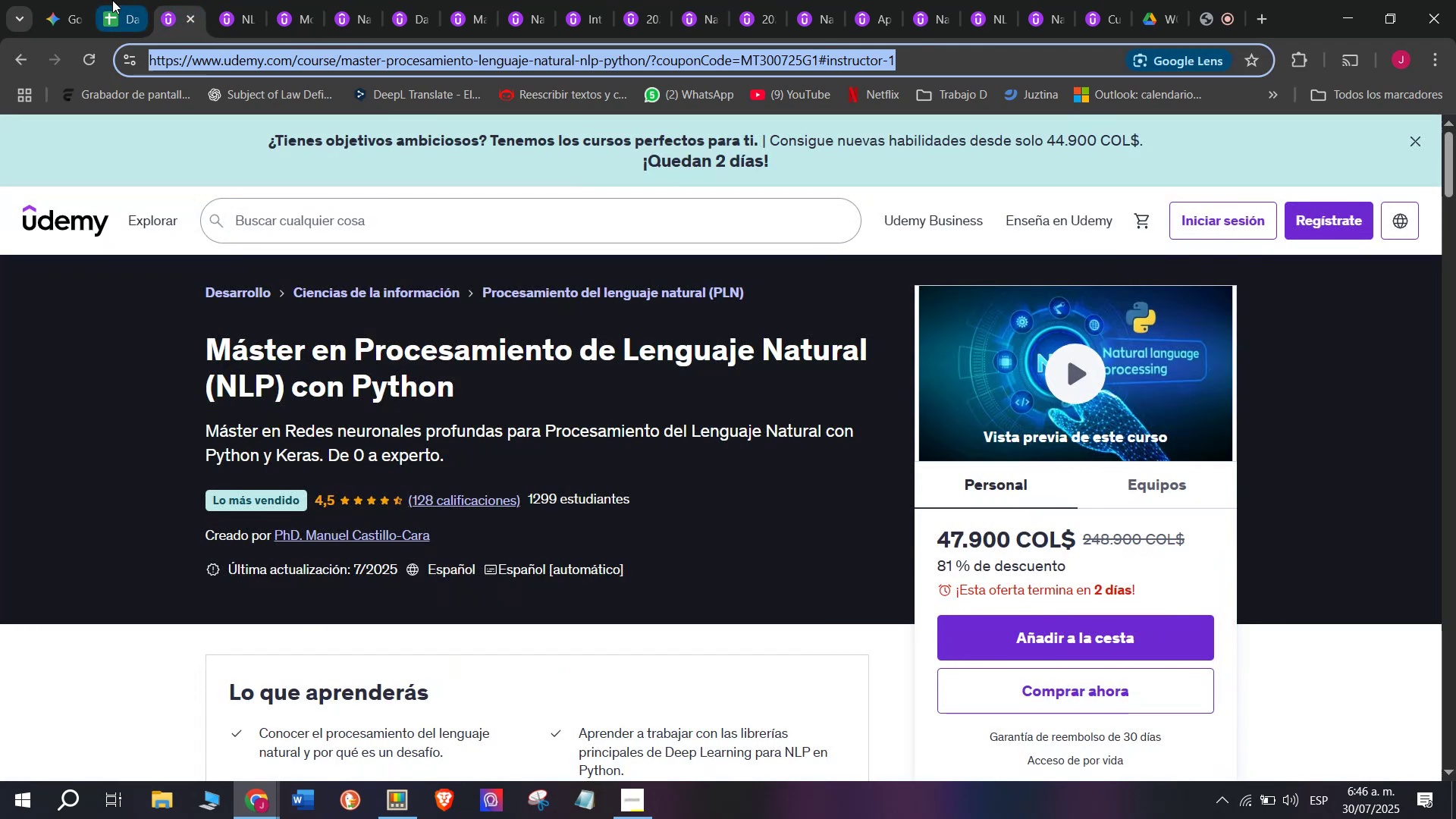 
left_click([112, 0])
 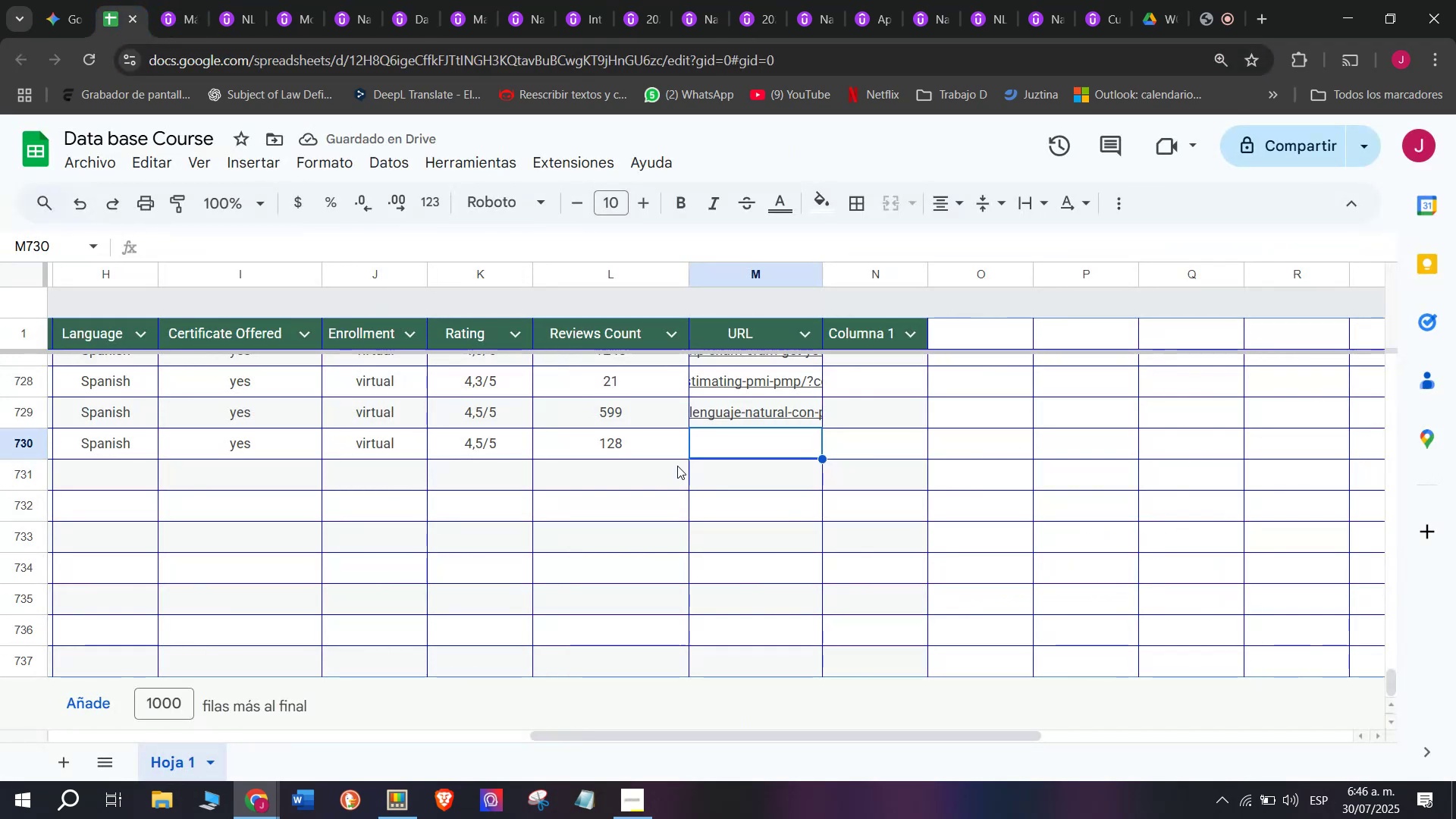 
key(Control+ControlLeft)
 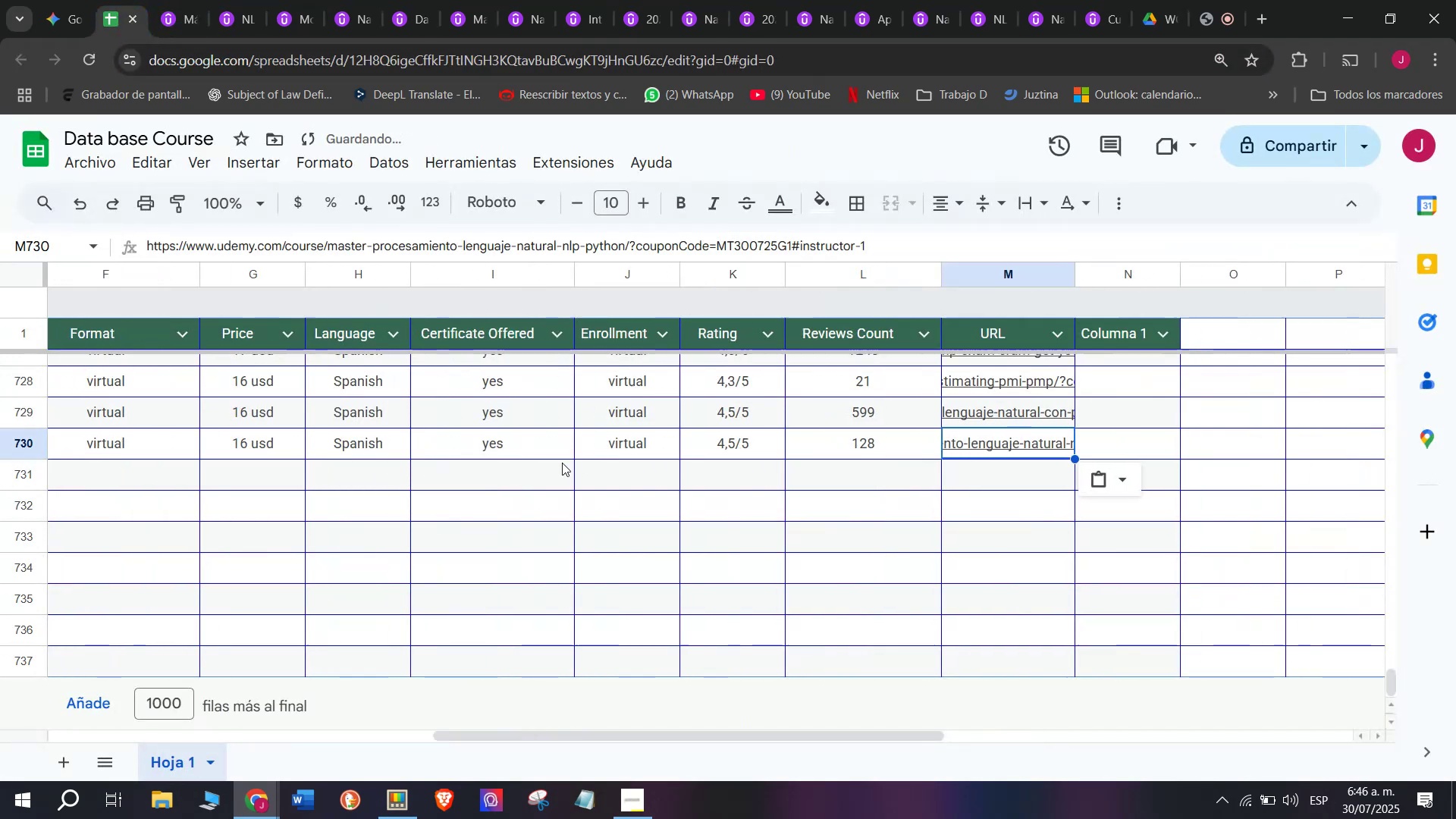 
key(Z)
 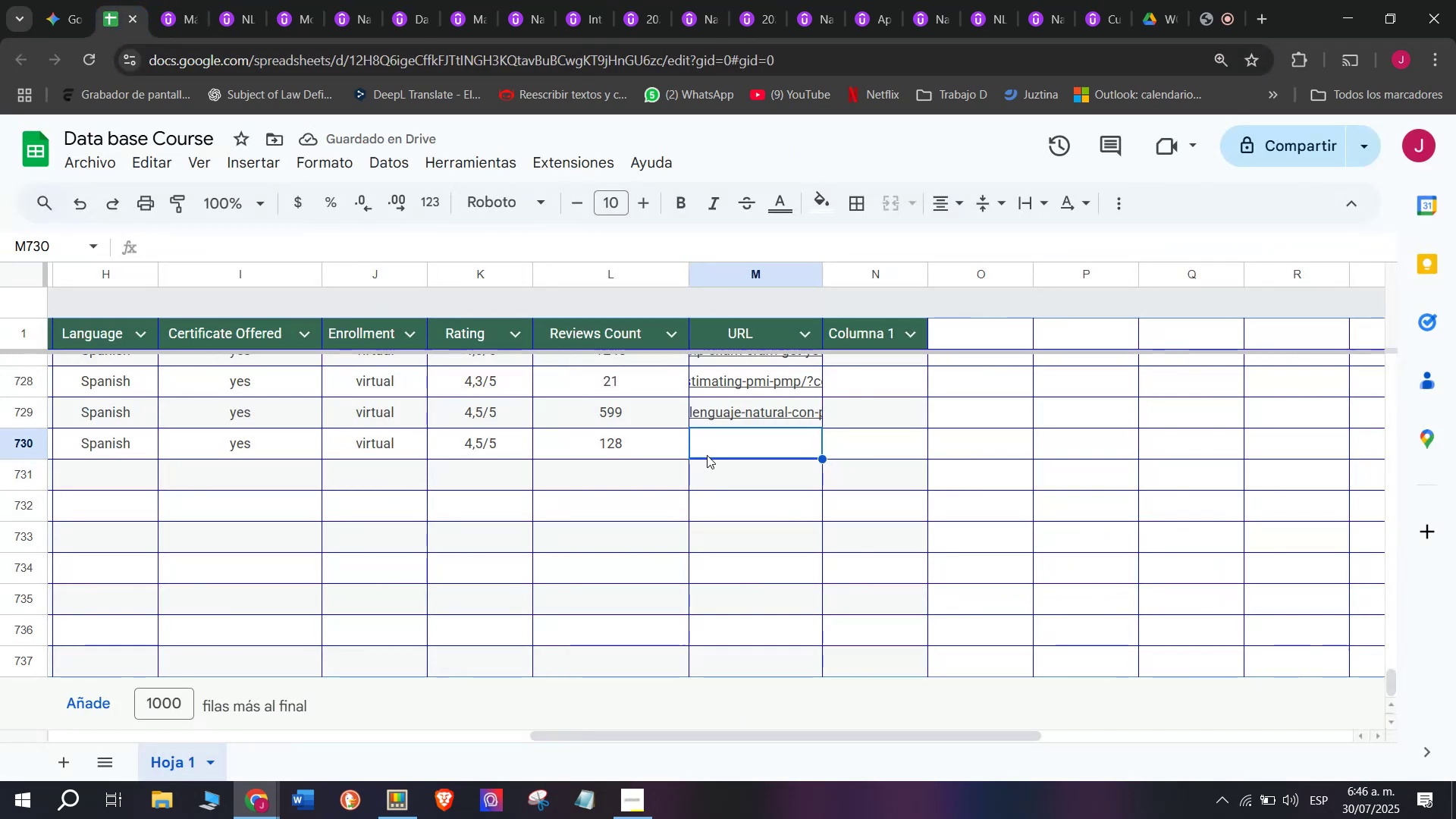 
key(Control+V)
 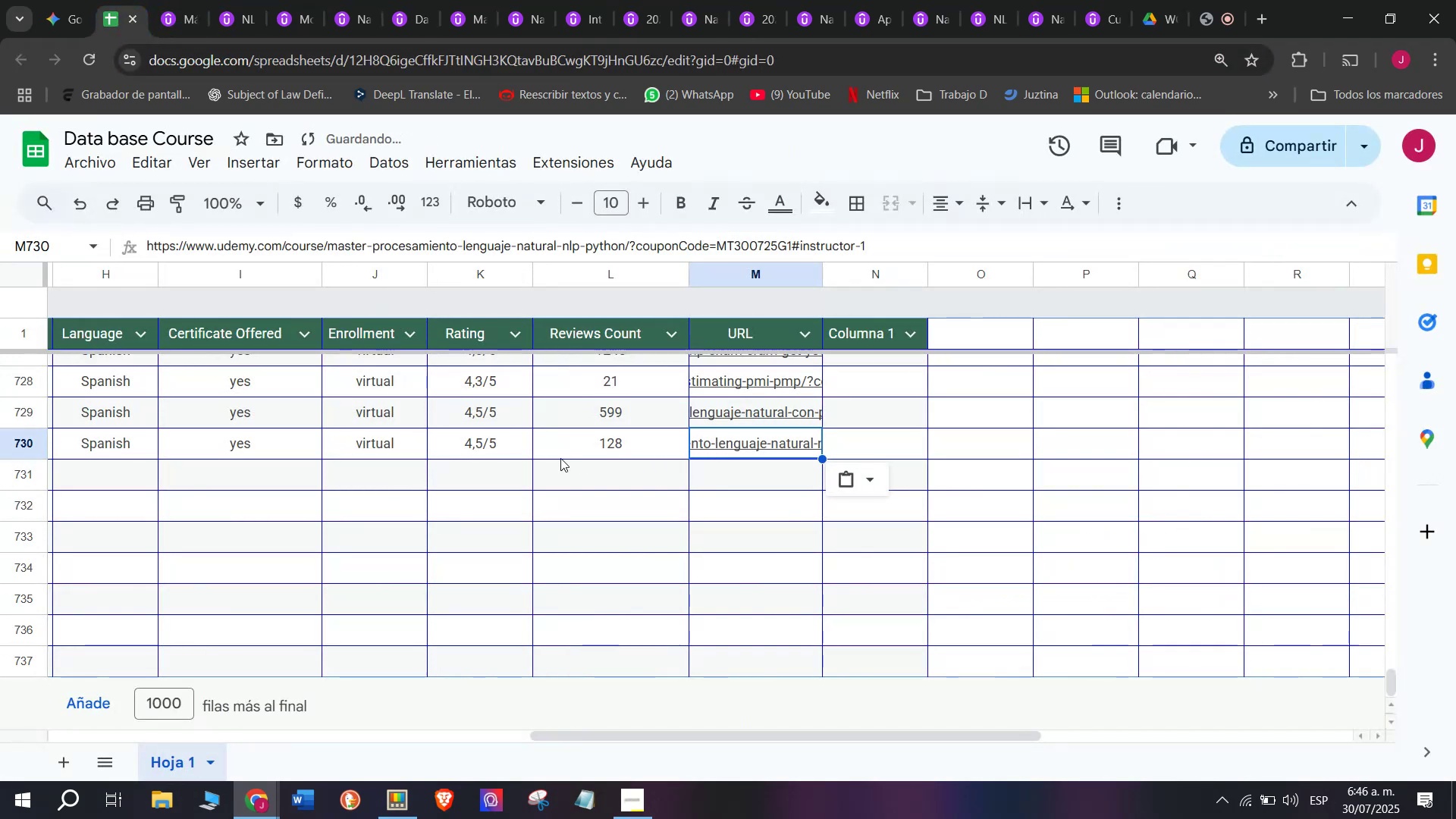 
scroll: coordinate [316, 479], scroll_direction: up, amount: 2.0
 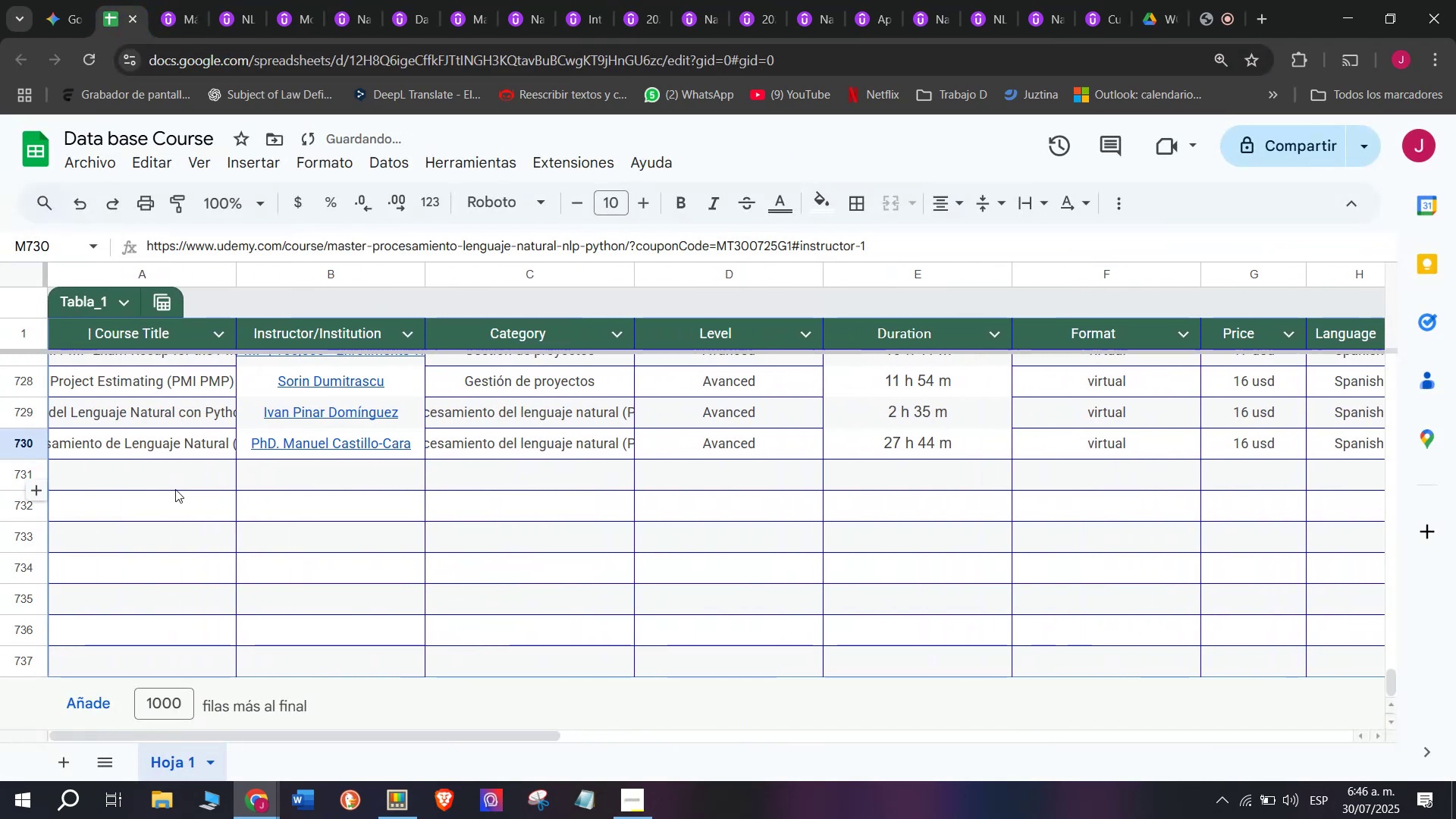 
left_click([175, 489])
 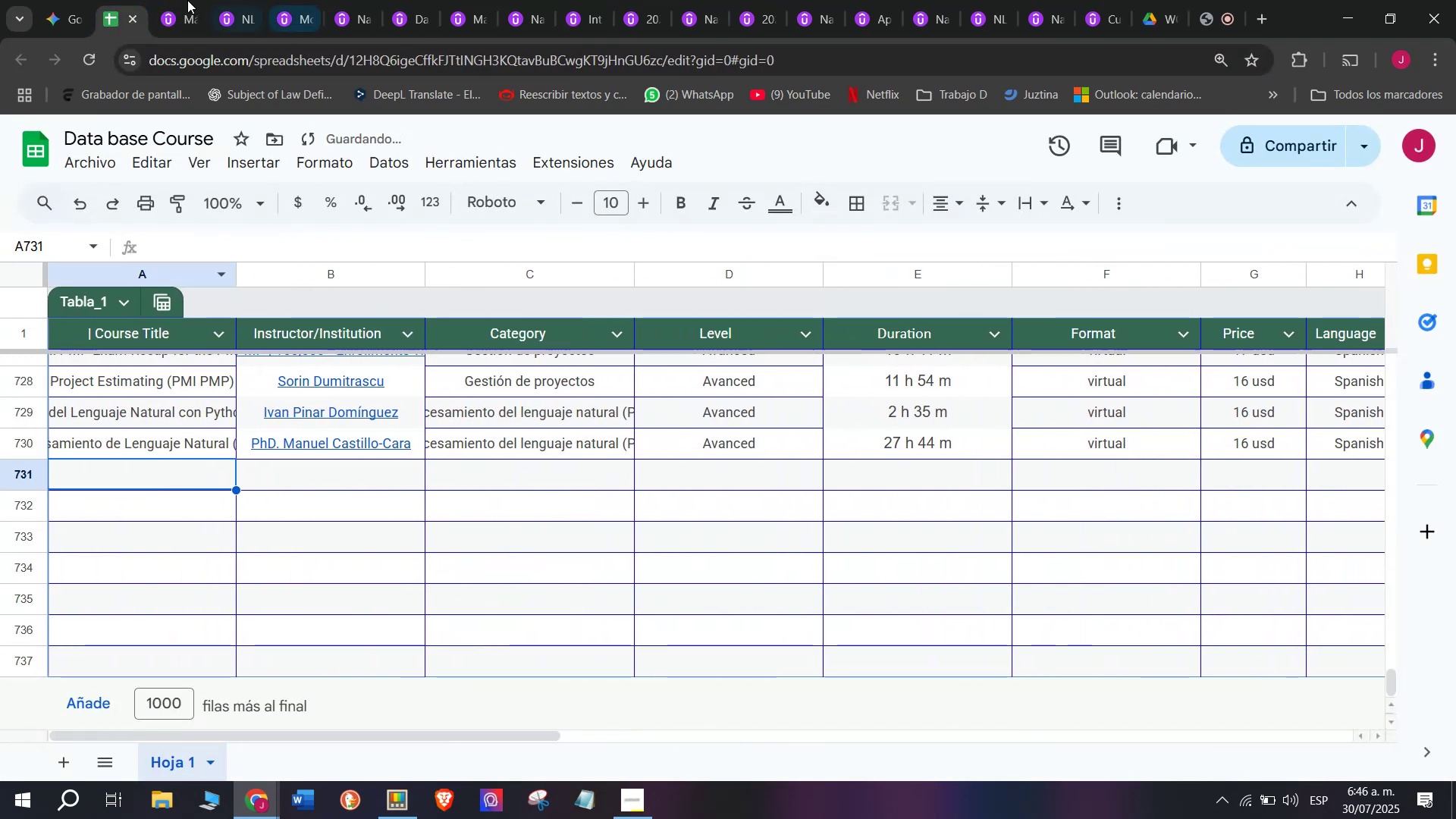 
left_click([168, 0])
 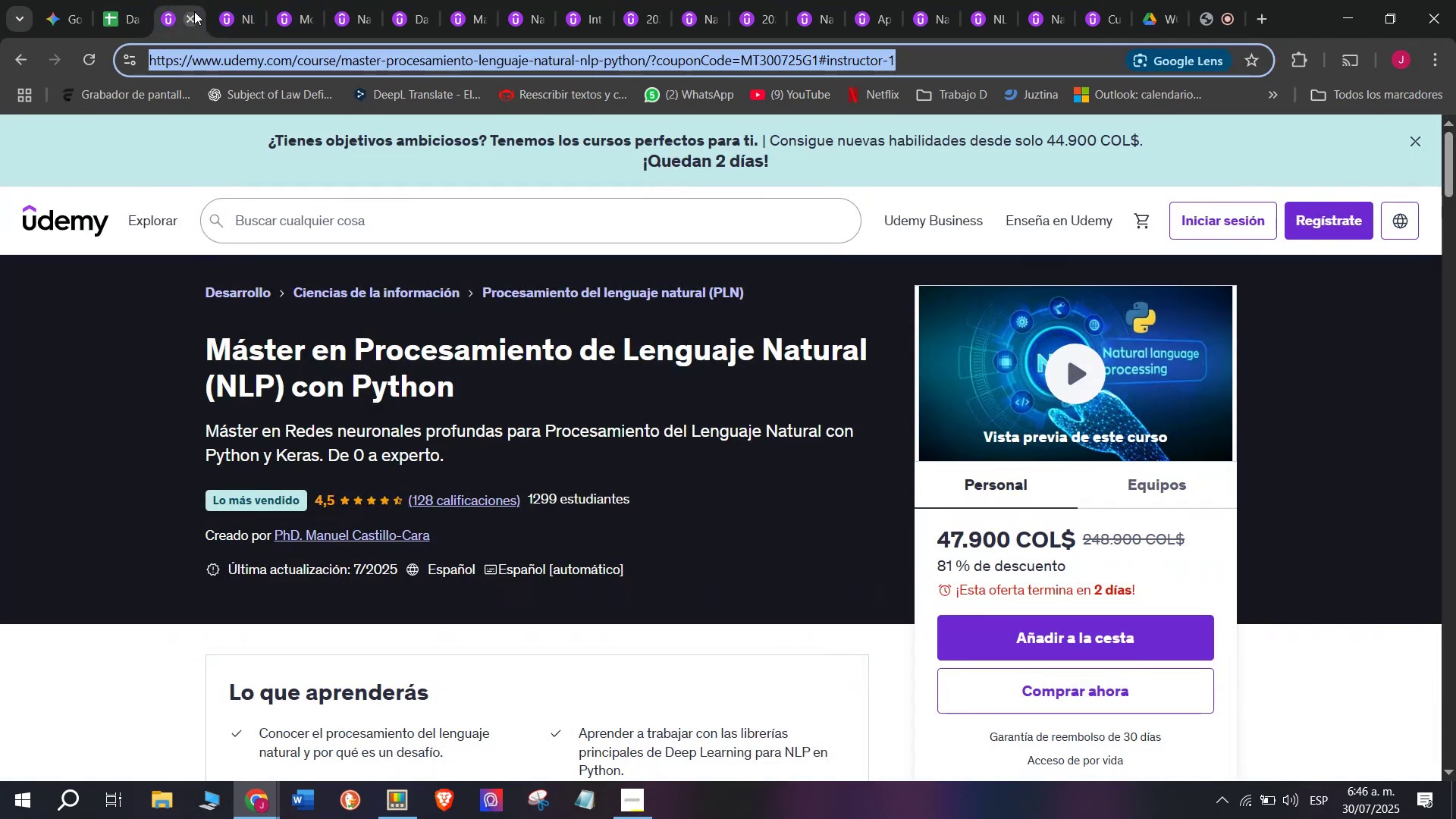 
left_click([193, 11])
 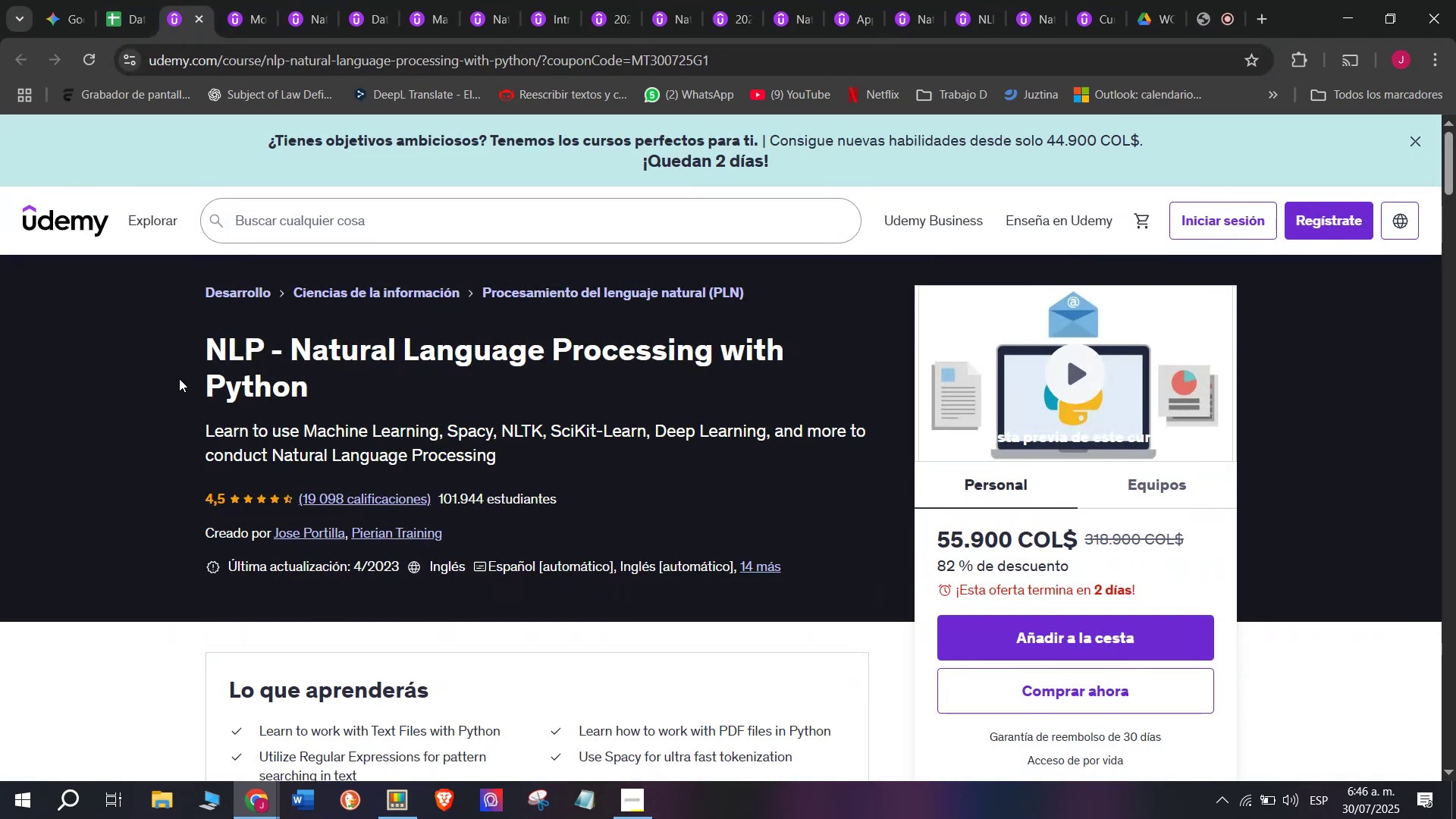 
left_click_drag(start_coordinate=[173, 344], to_coordinate=[382, 391])
 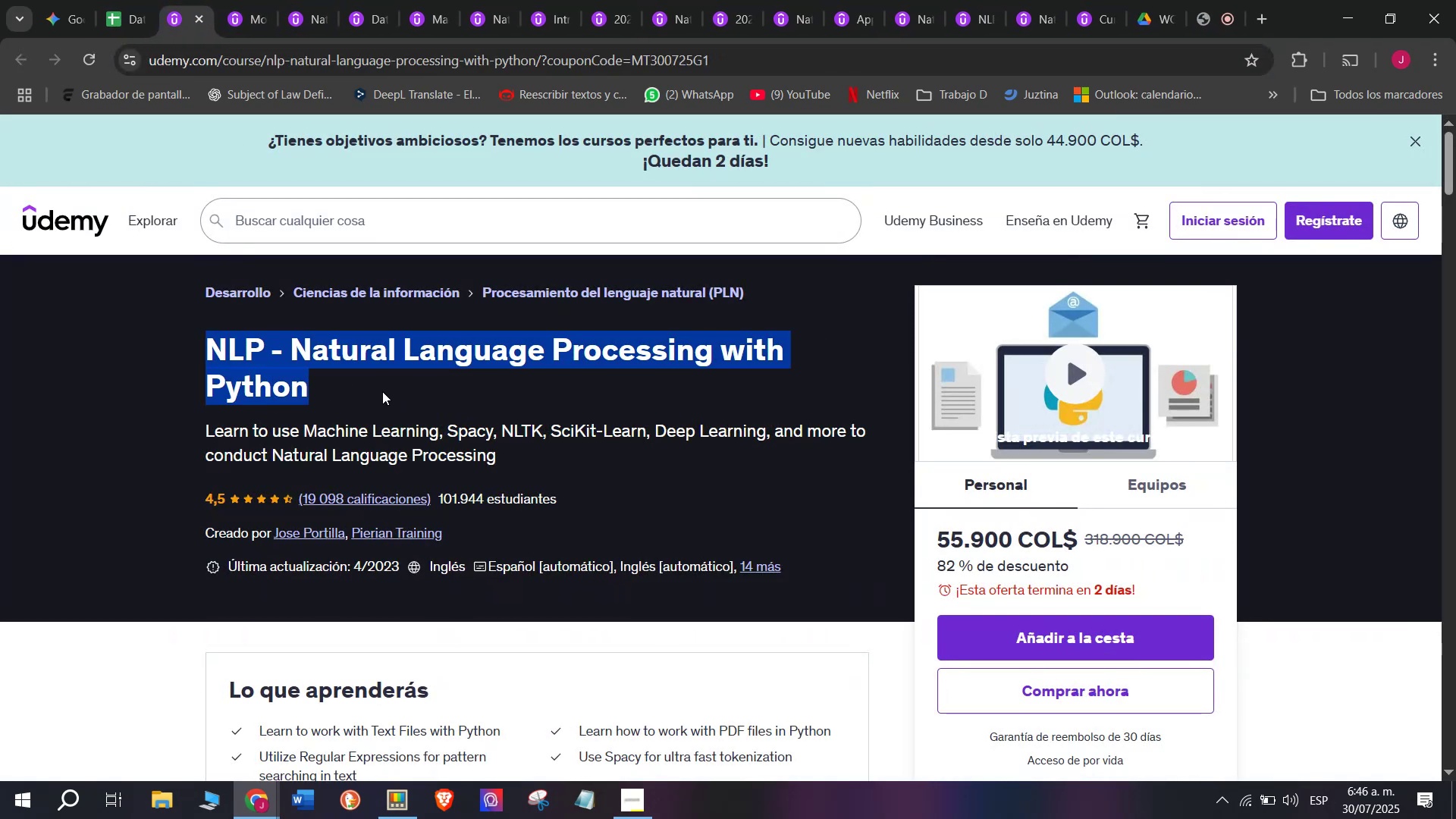 
key(Break)
 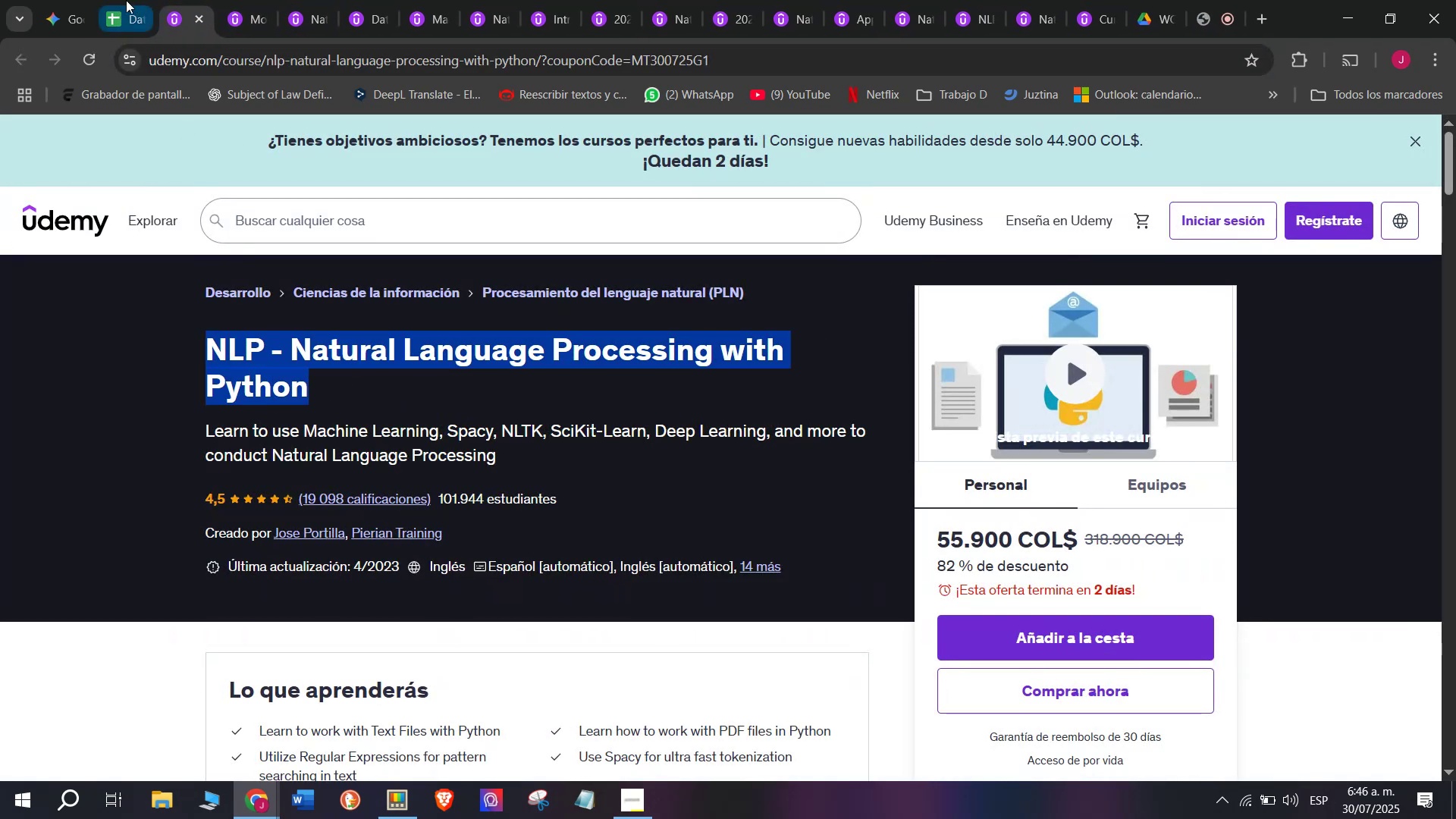 
key(Control+ControlLeft)
 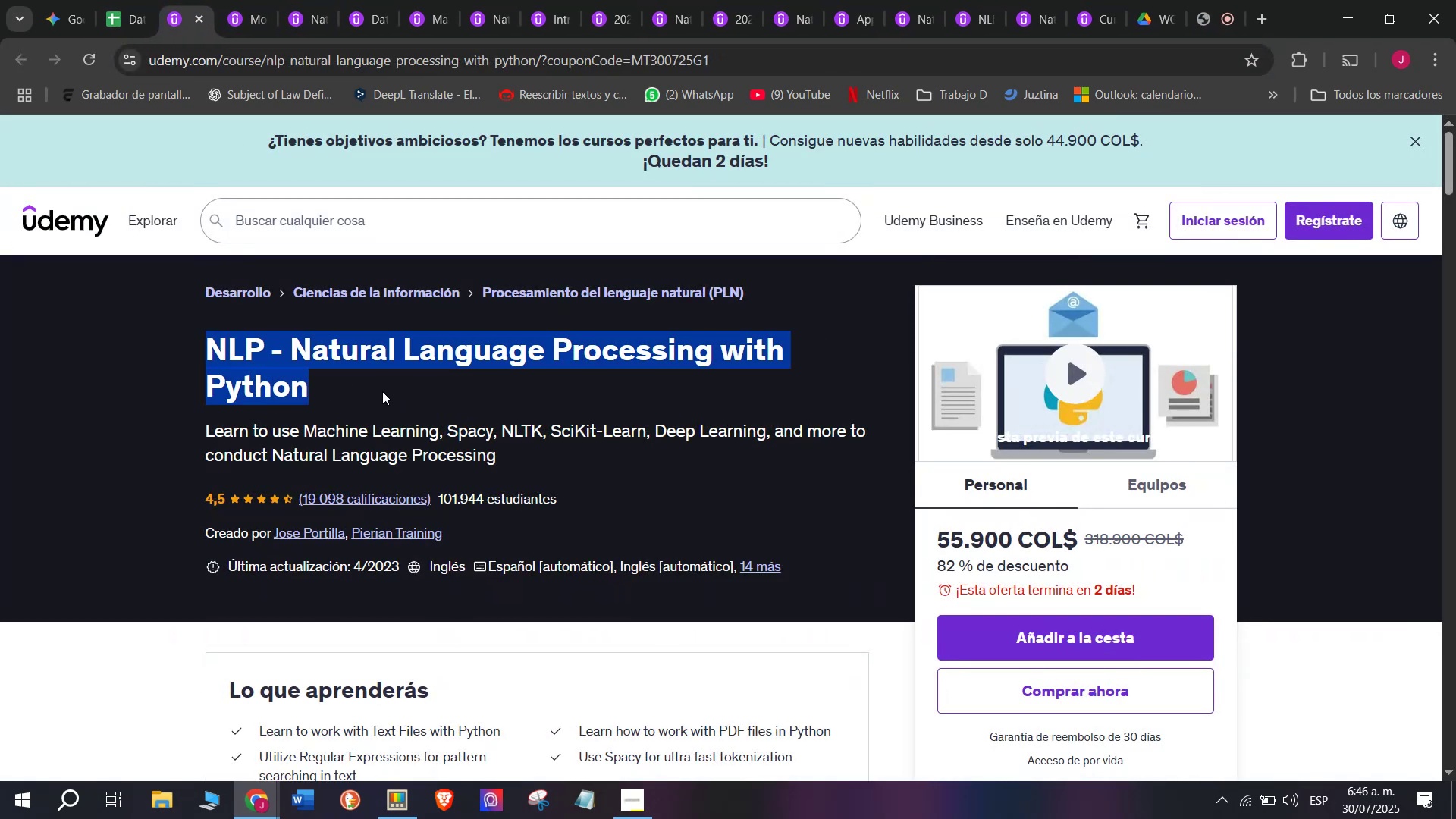 
key(Control+C)
 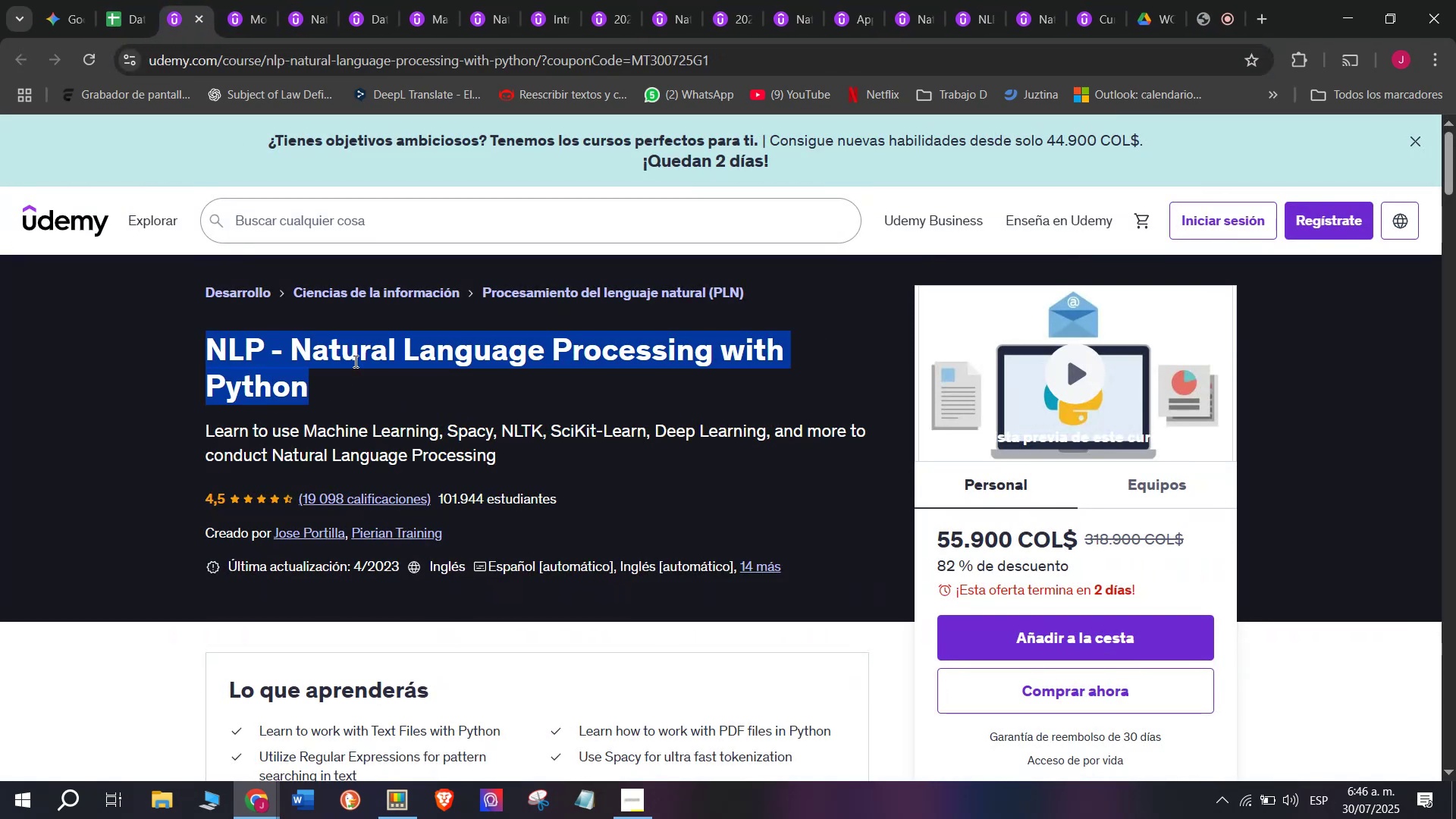 
key(Break)
 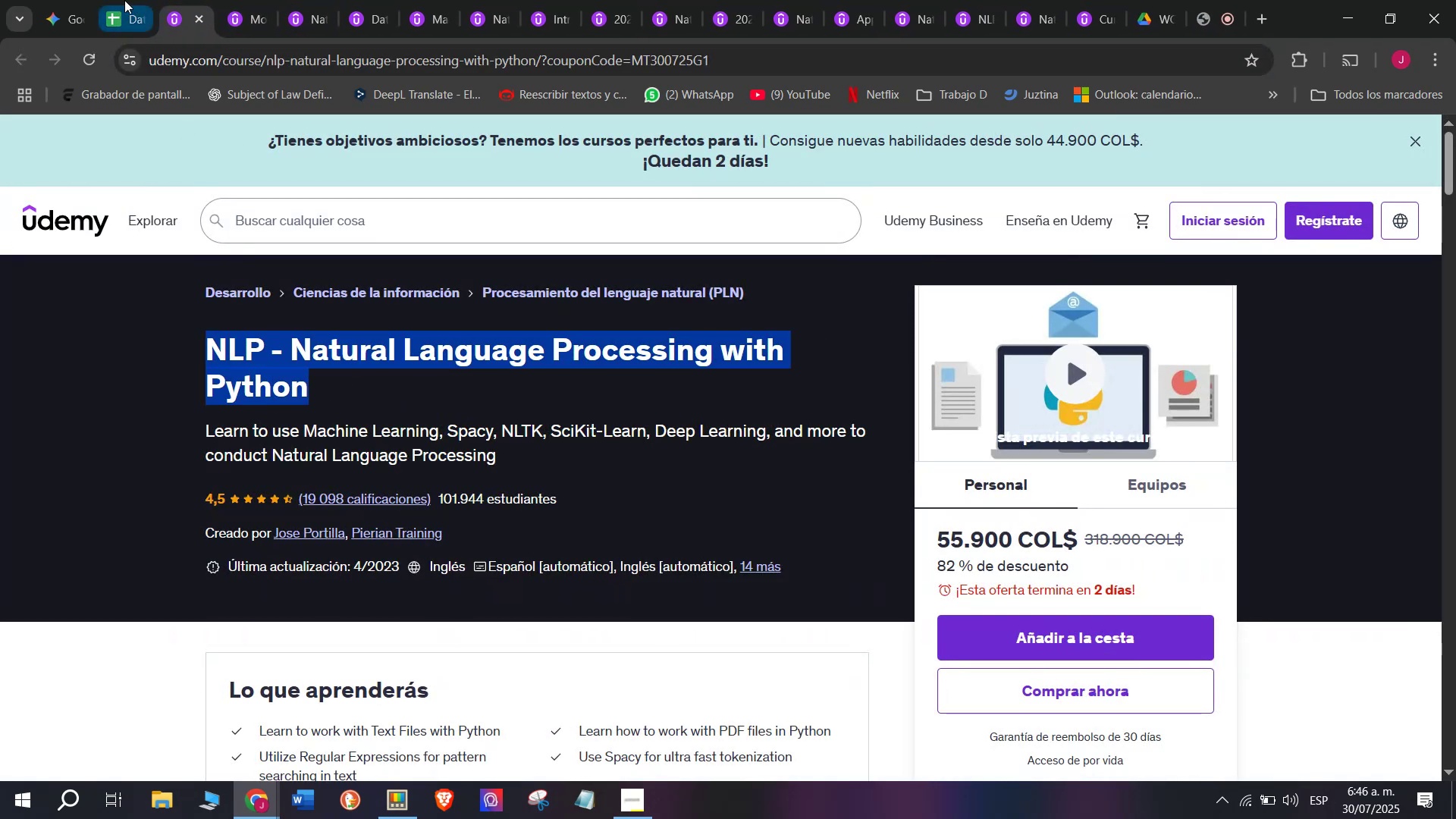 
key(Control+ControlLeft)
 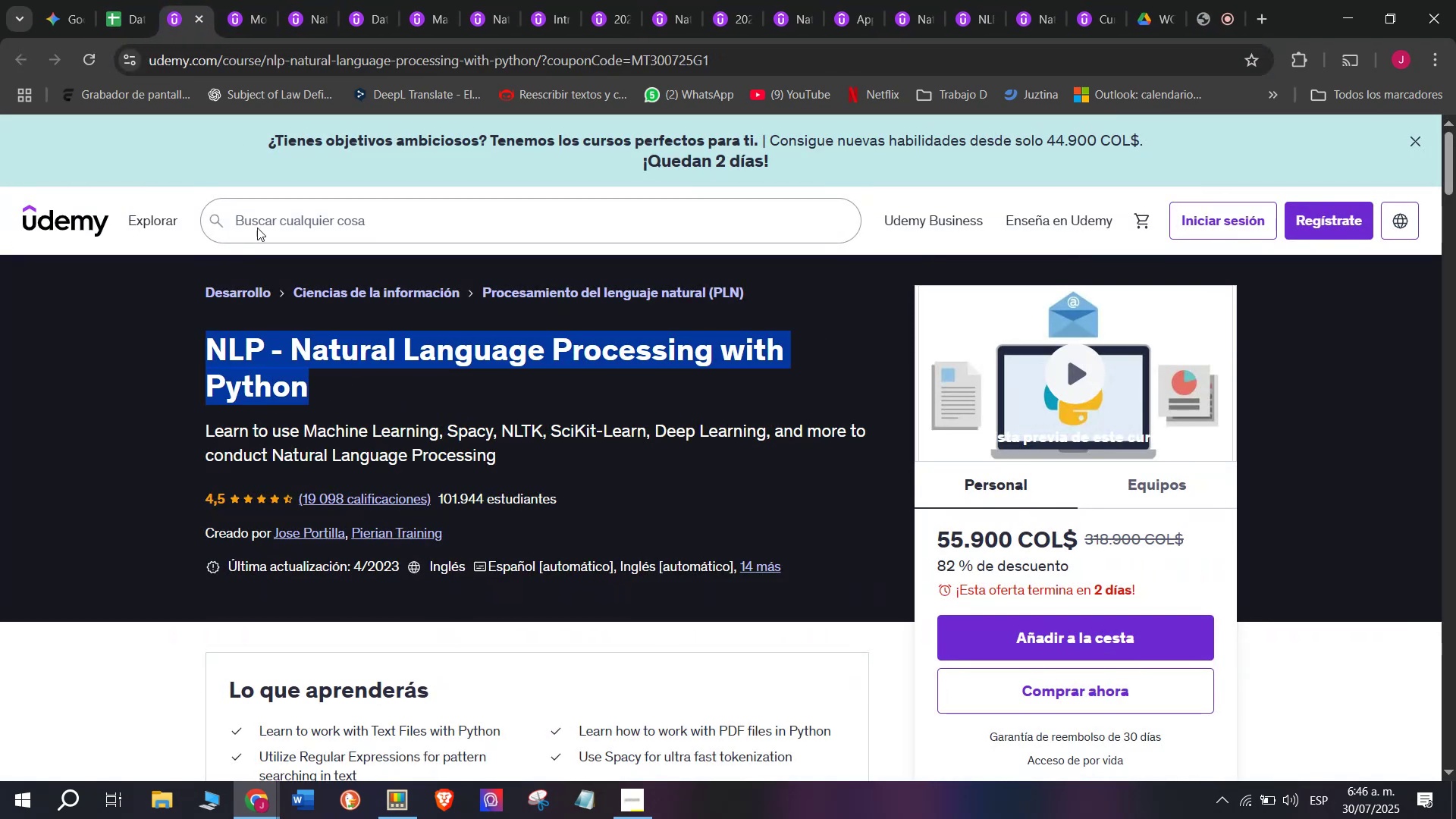 
key(Control+C)
 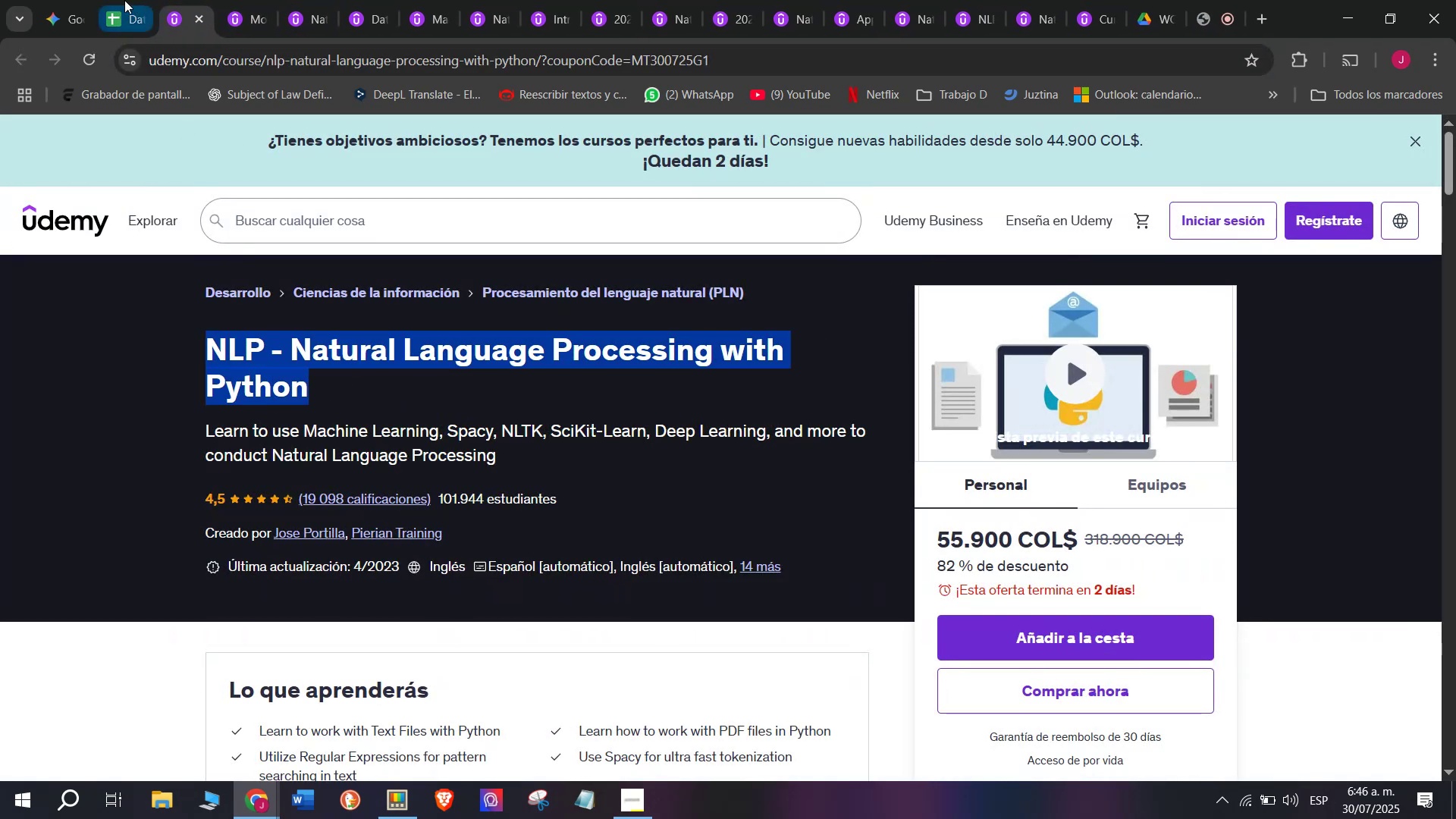 
left_click([124, 0])
 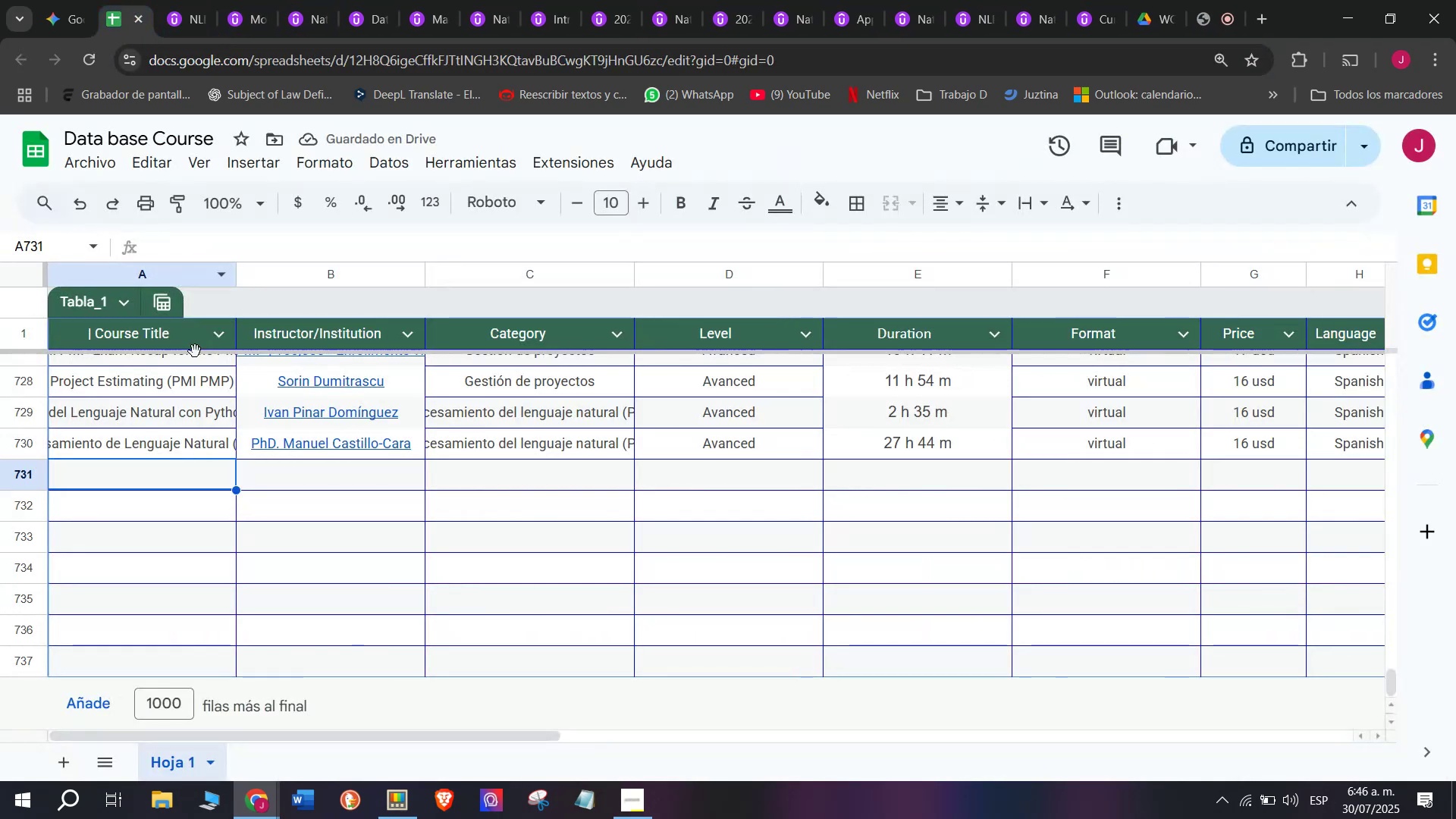 
scroll: coordinate [271, 466], scroll_direction: up, amount: 4.0
 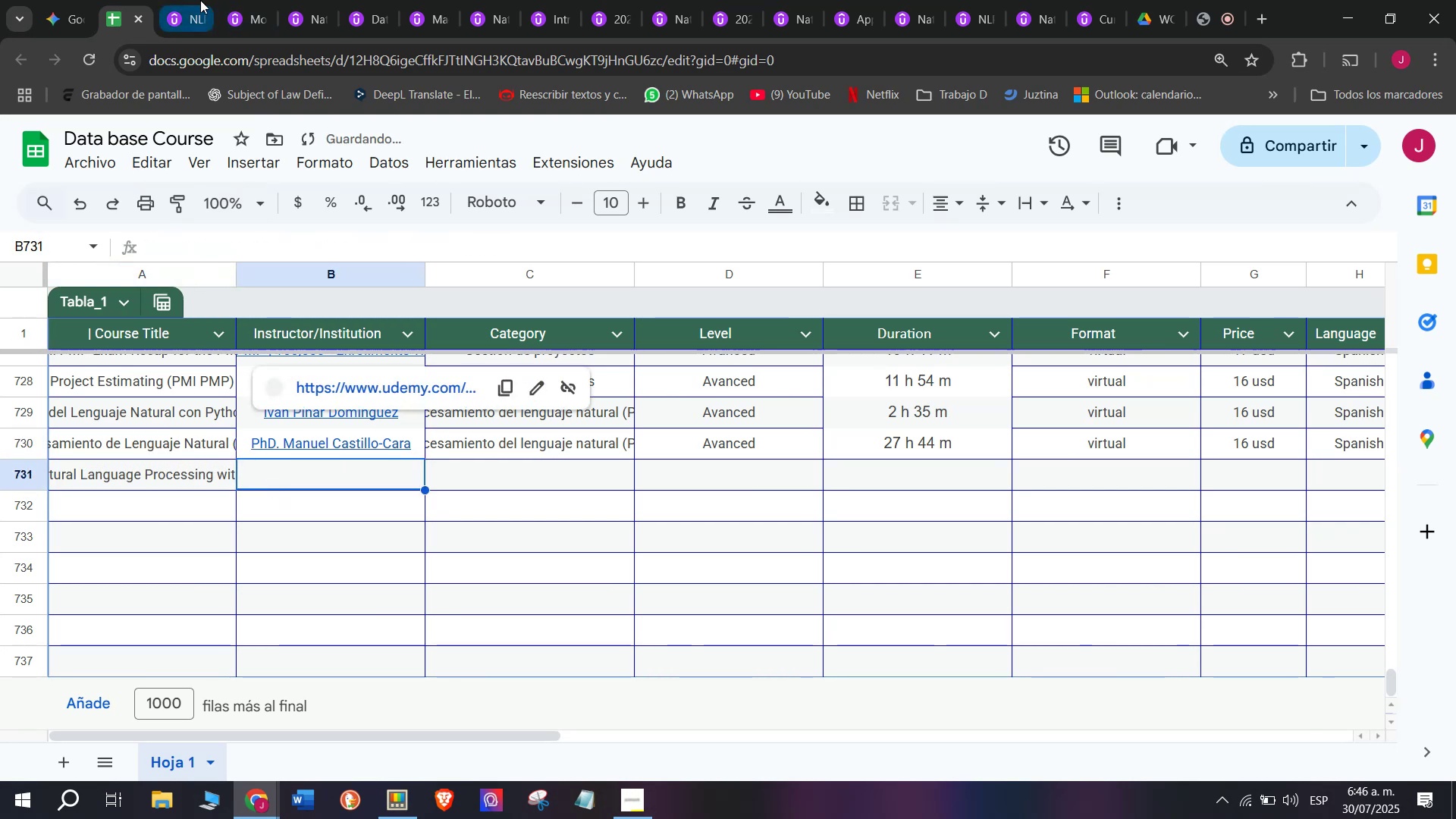 
left_click([153, 480])
 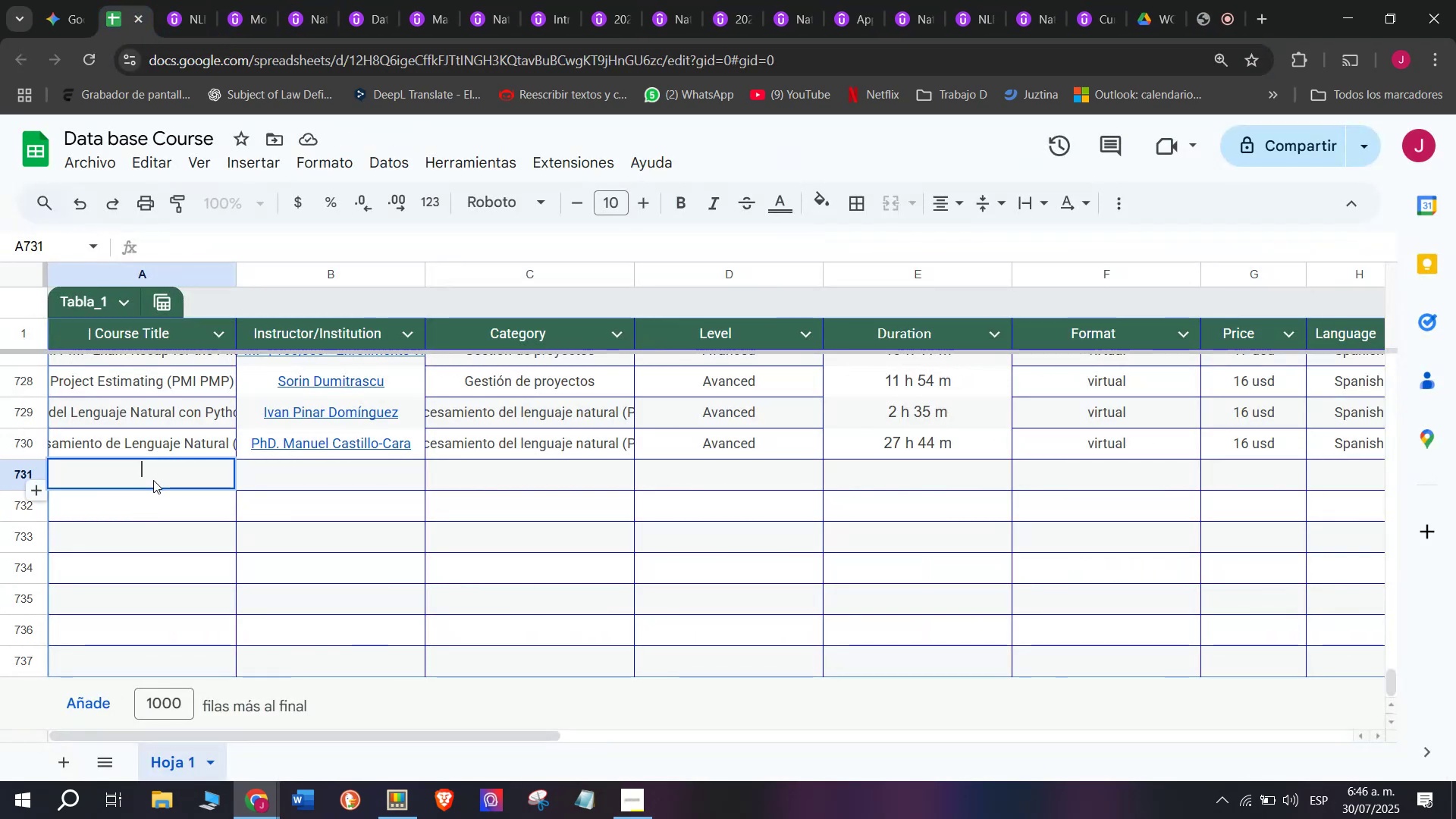 
key(Z)
 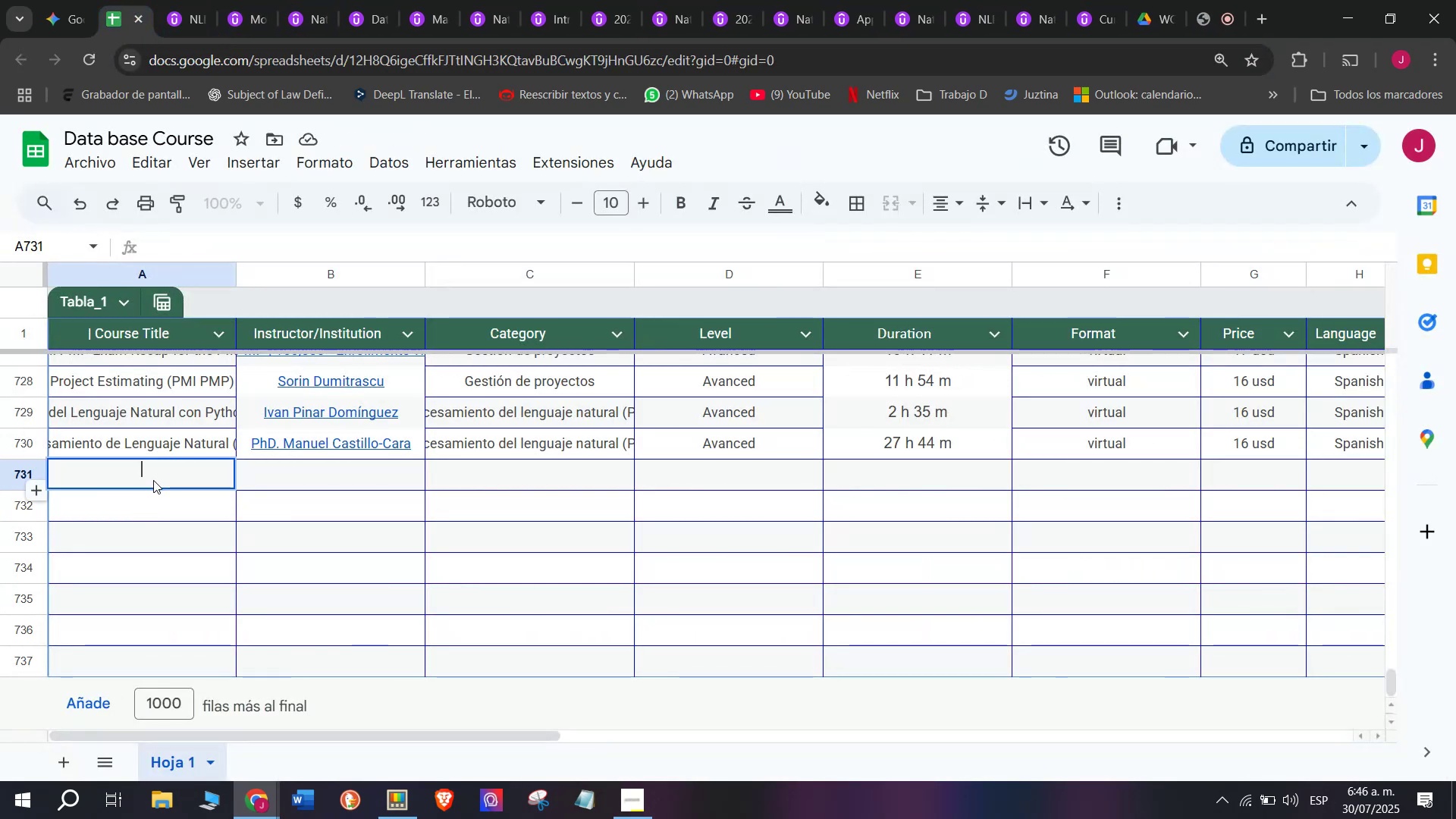 
key(Control+ControlLeft)
 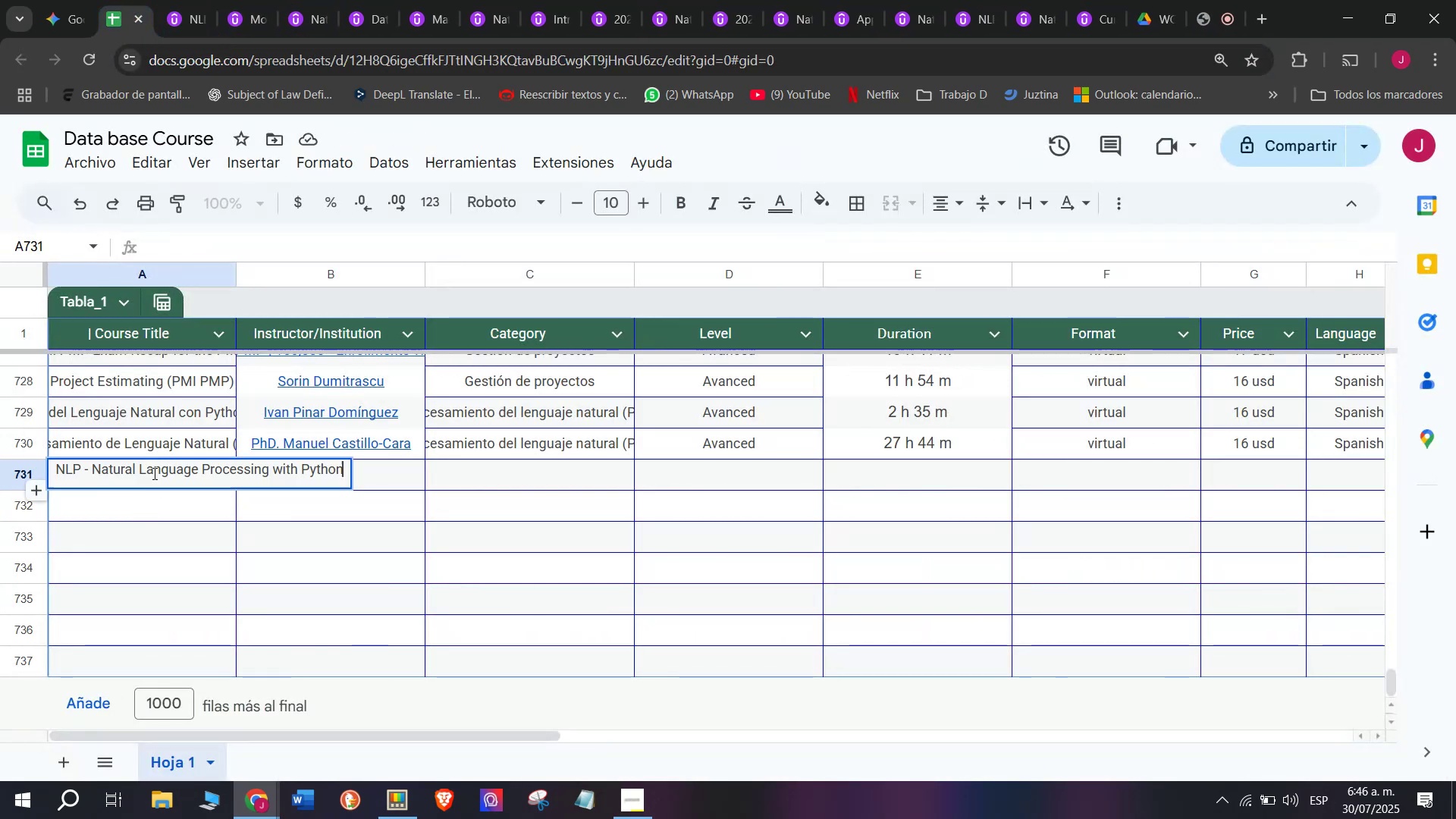 
key(Control+V)
 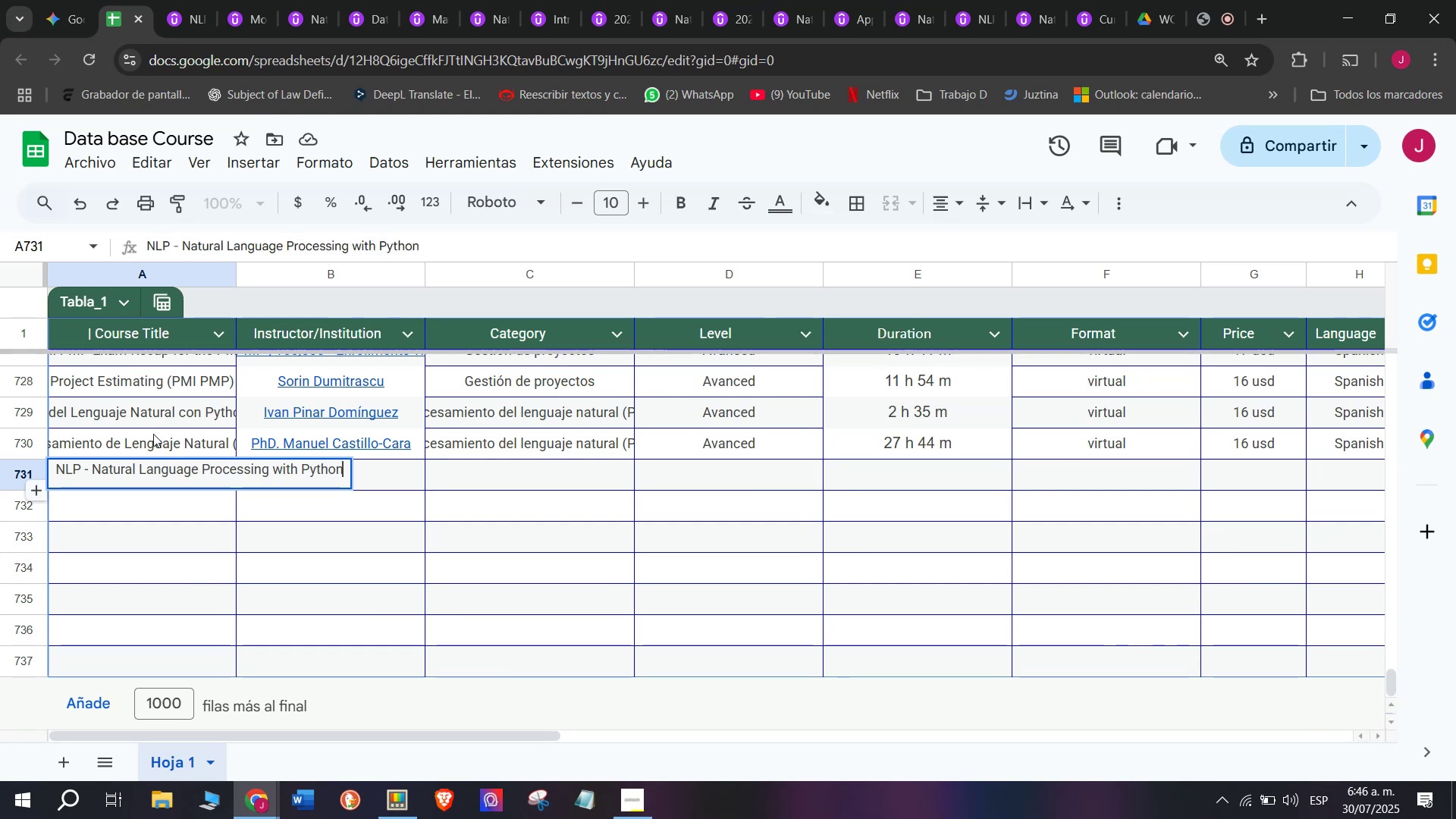 
left_click([153, 434])
 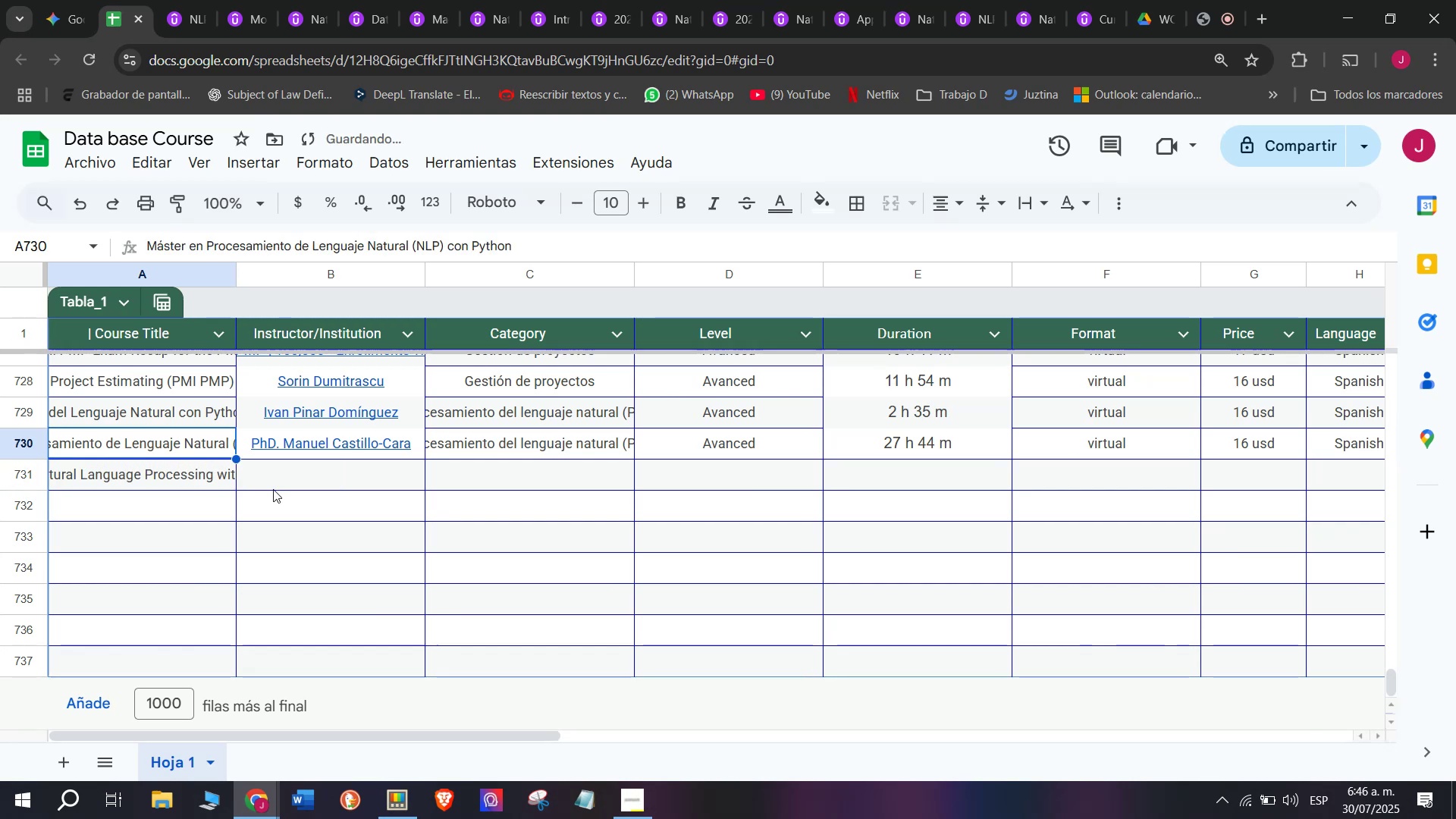 
left_click([273, 489])
 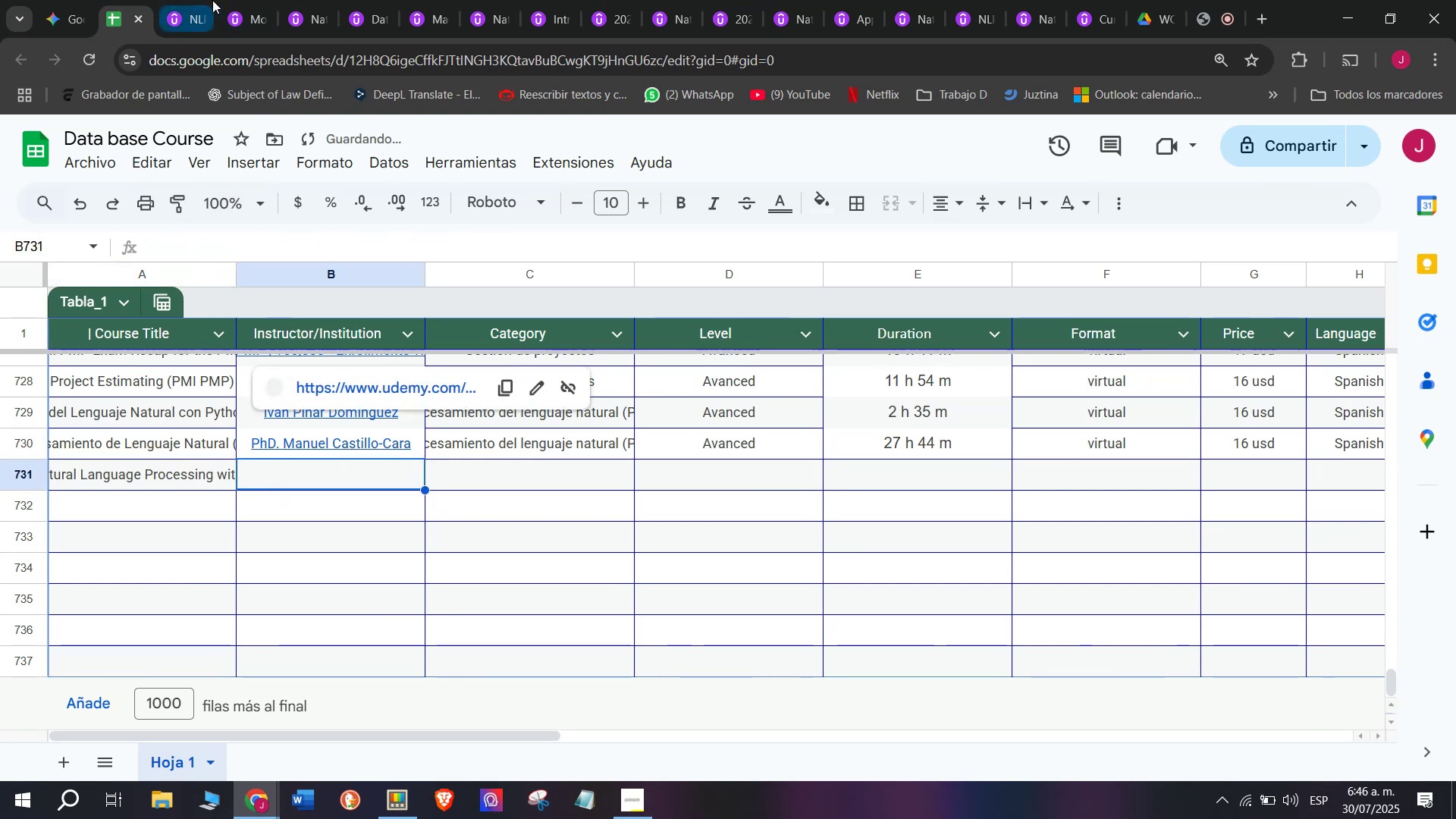 
left_click([194, 0])
 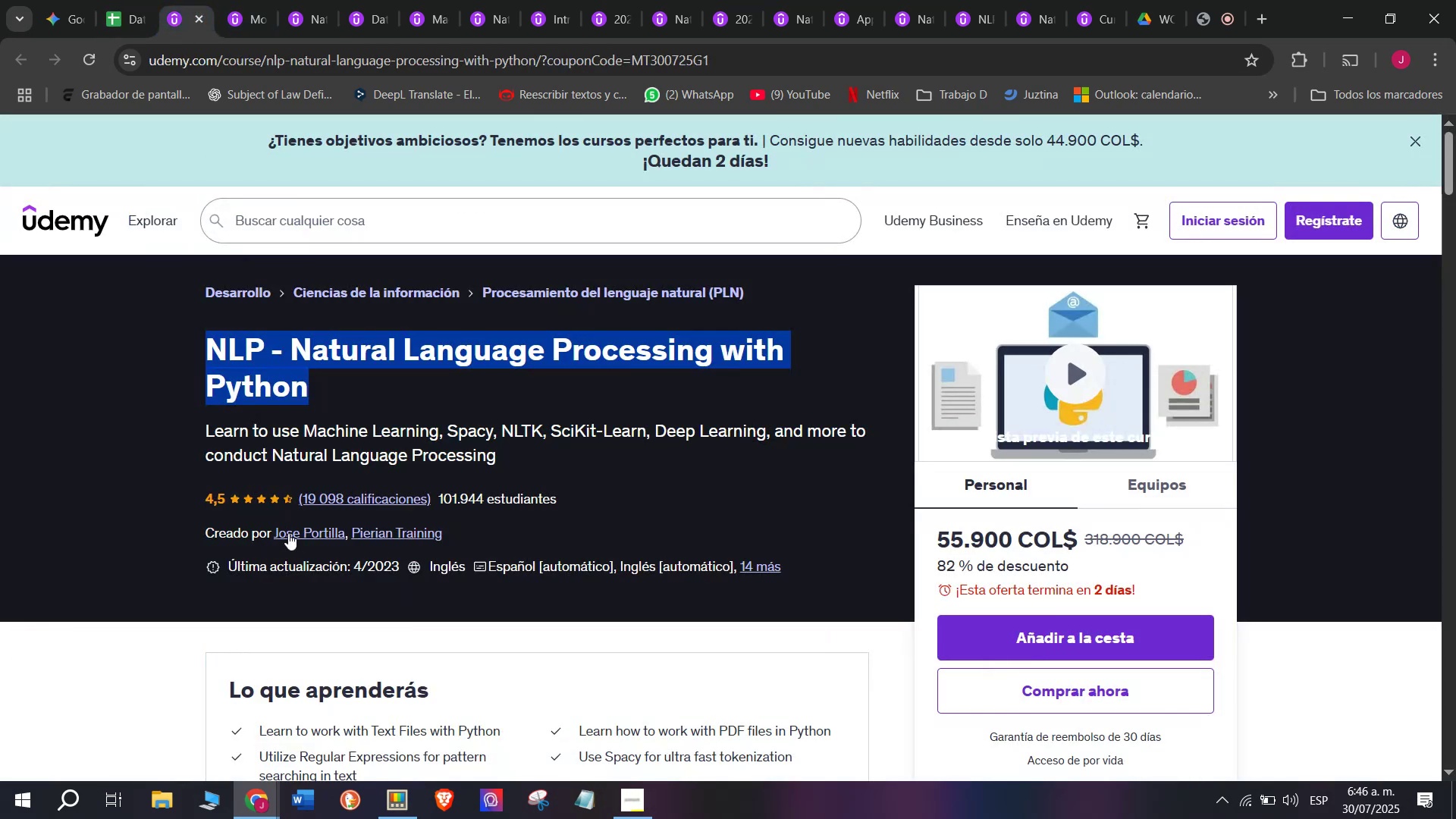 
left_click([290, 531])
 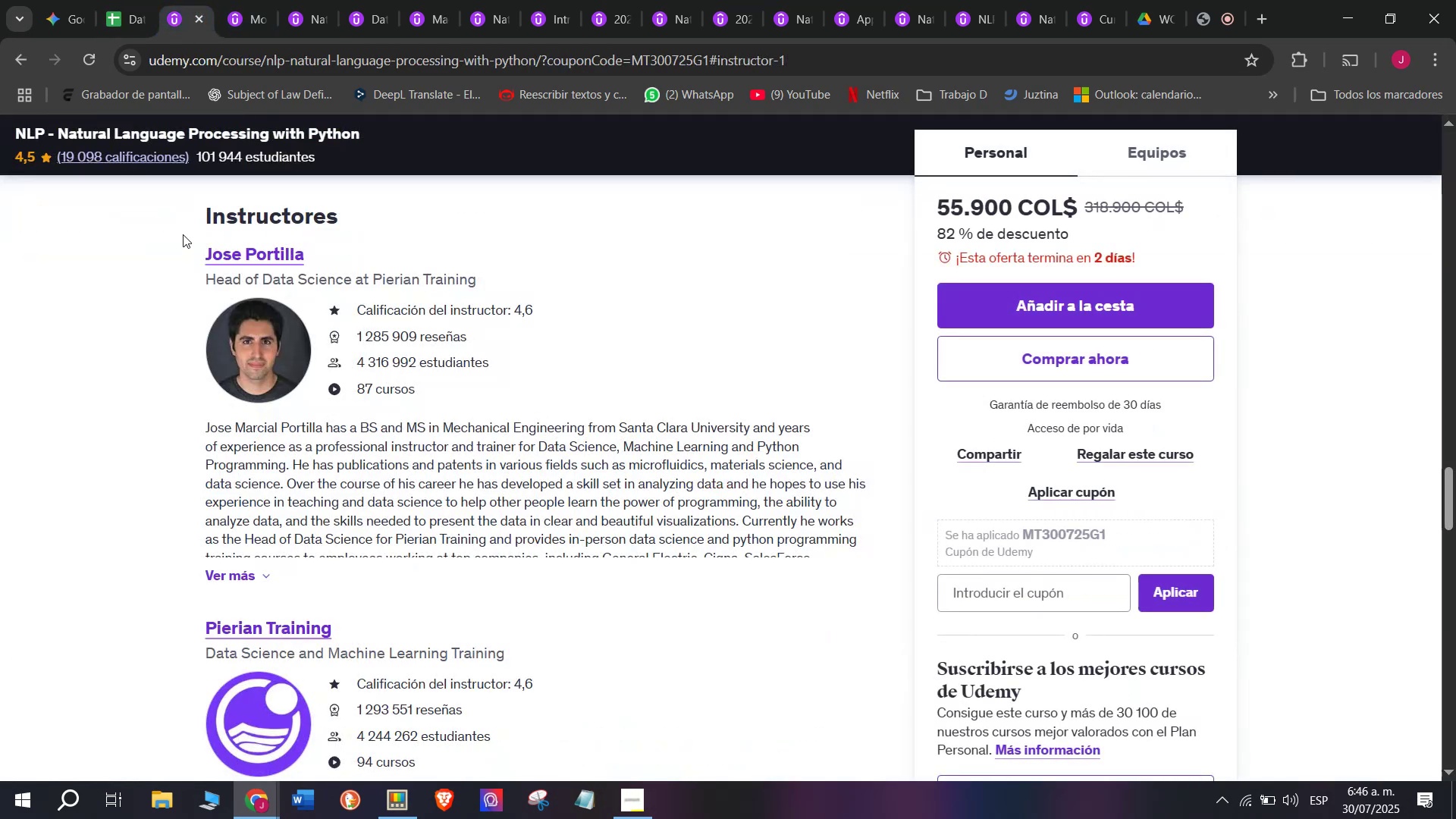 
left_click_drag(start_coordinate=[183, 245], to_coordinate=[334, 256])
 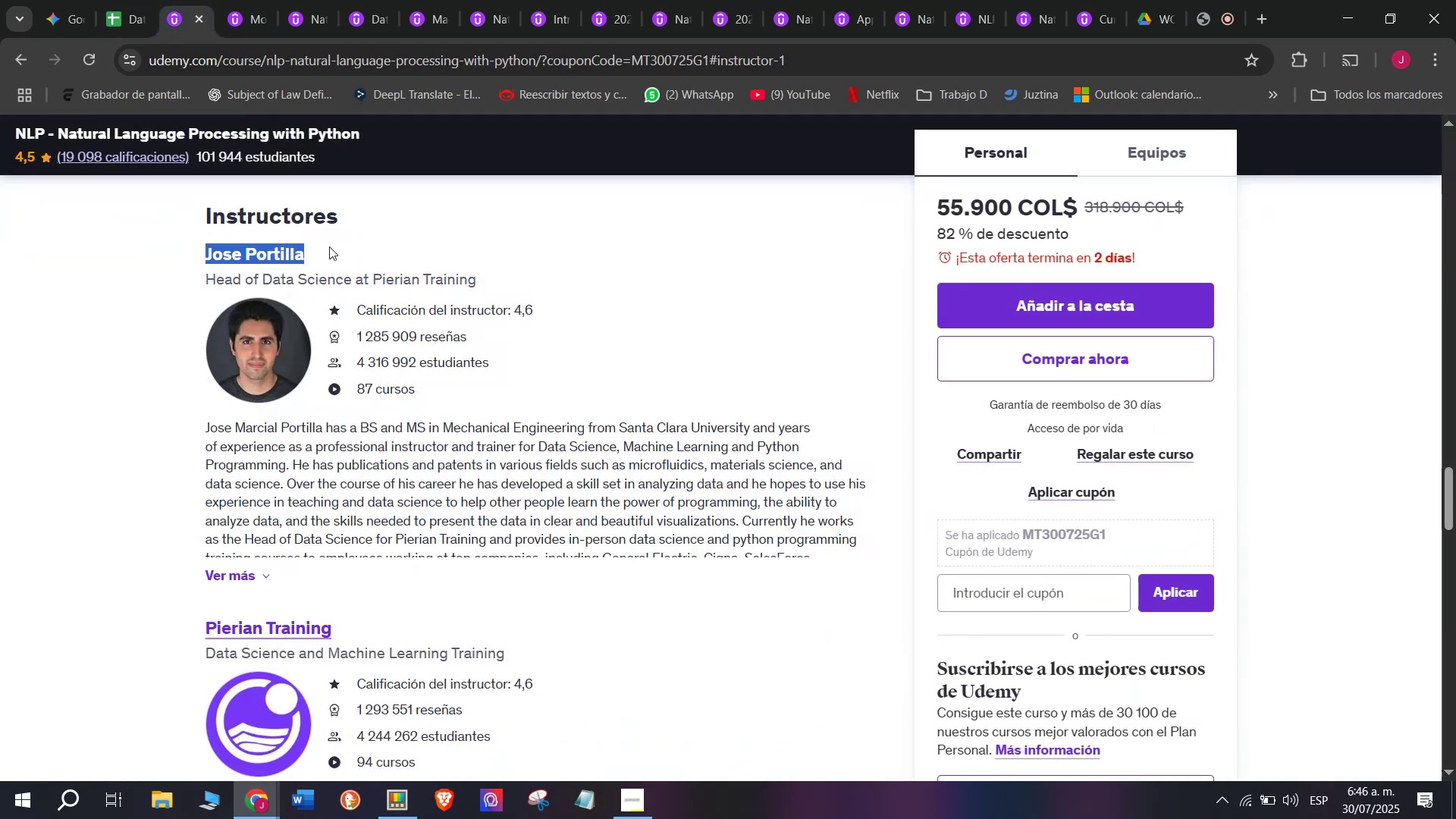 
key(Control+ControlLeft)
 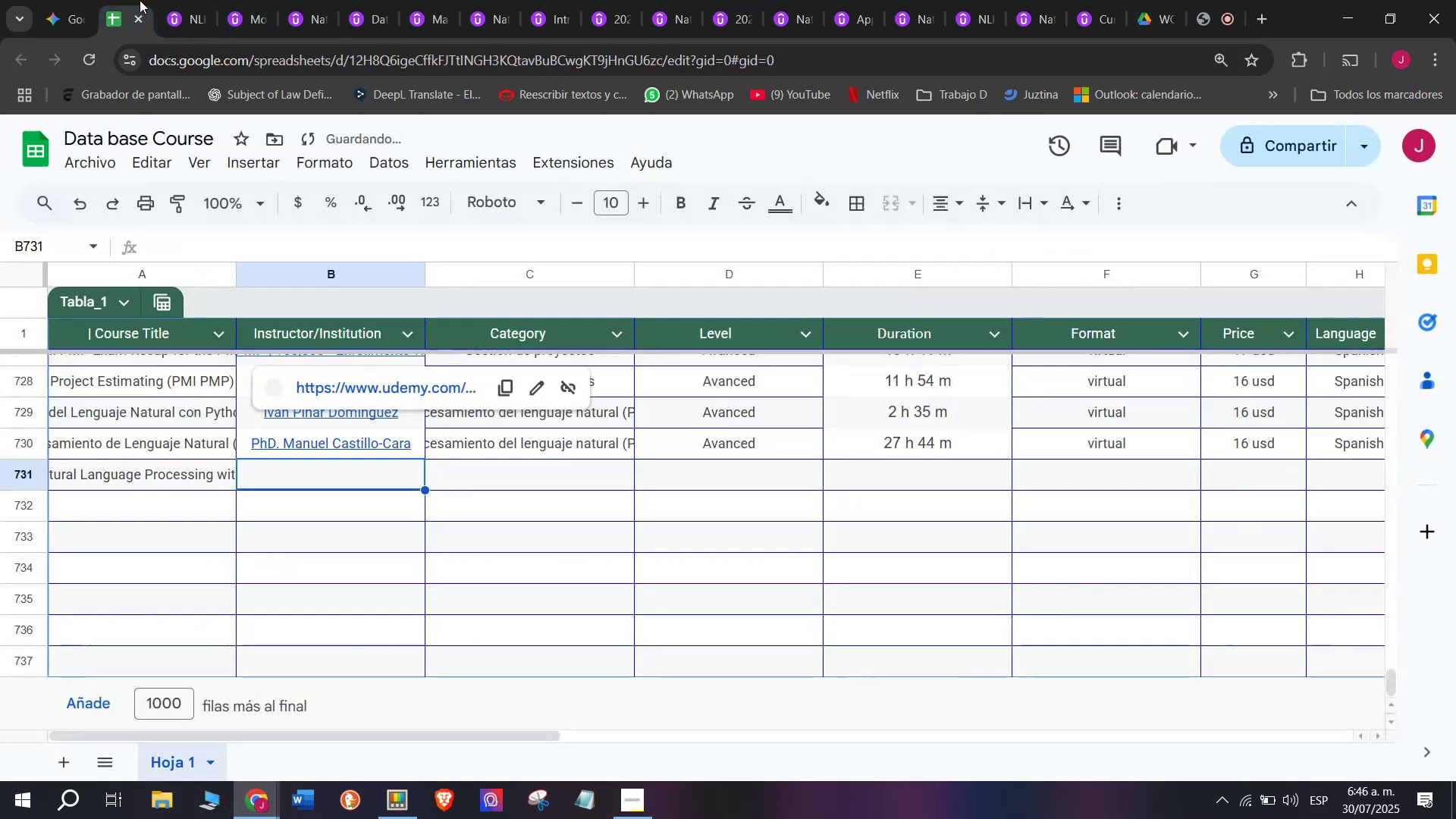 
key(Break)
 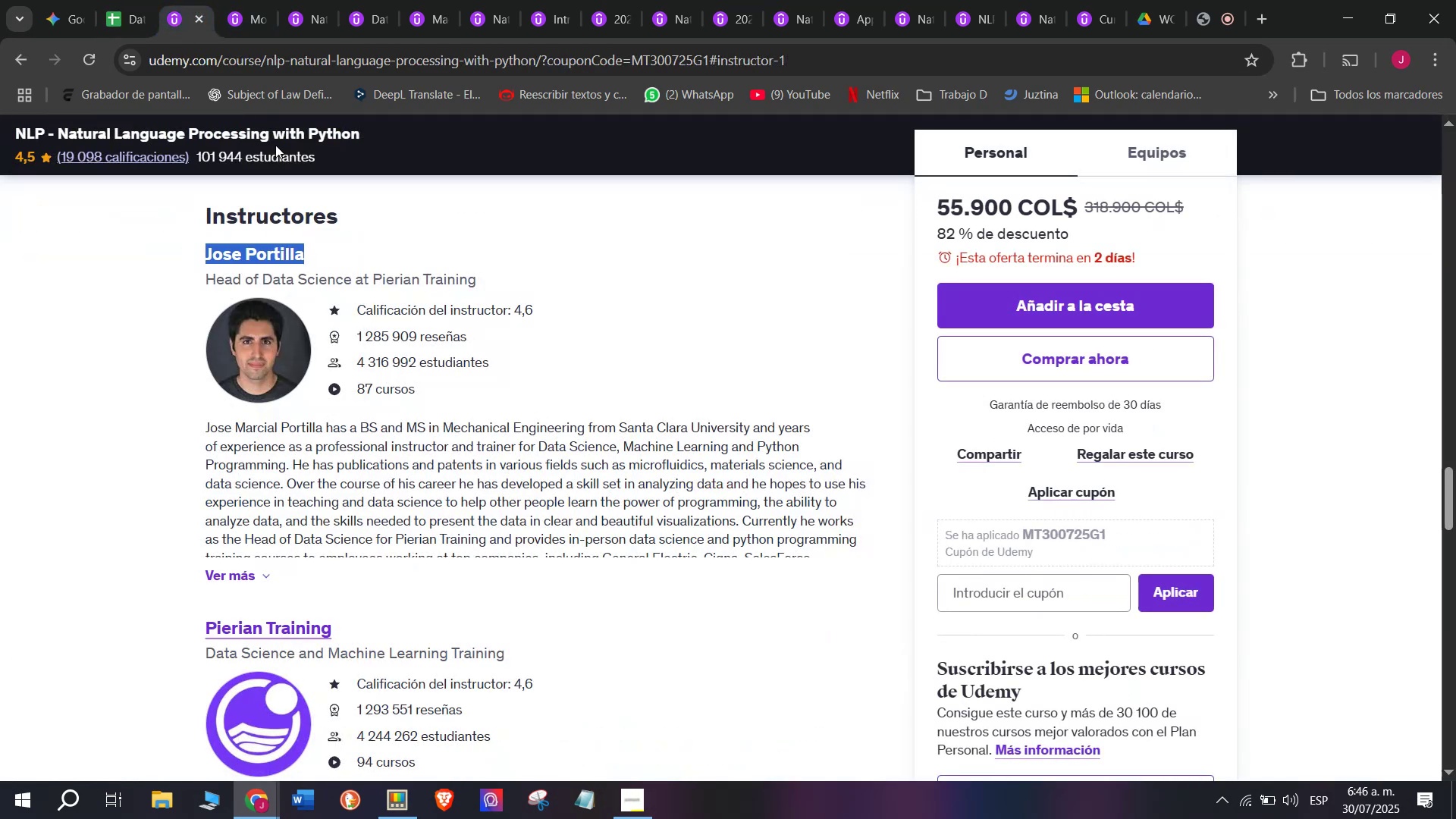 
key(Control+C)
 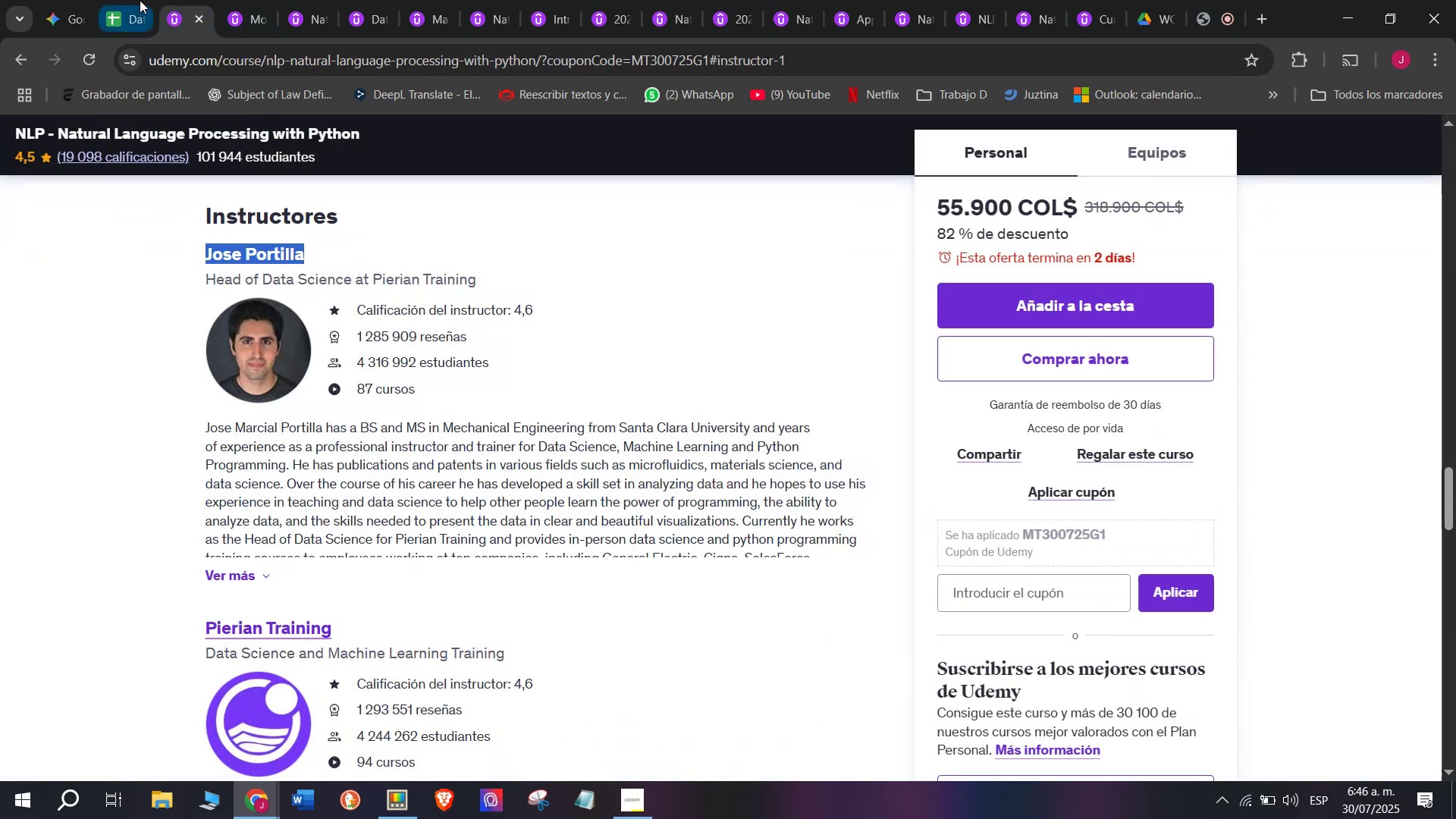 
left_click([140, 0])
 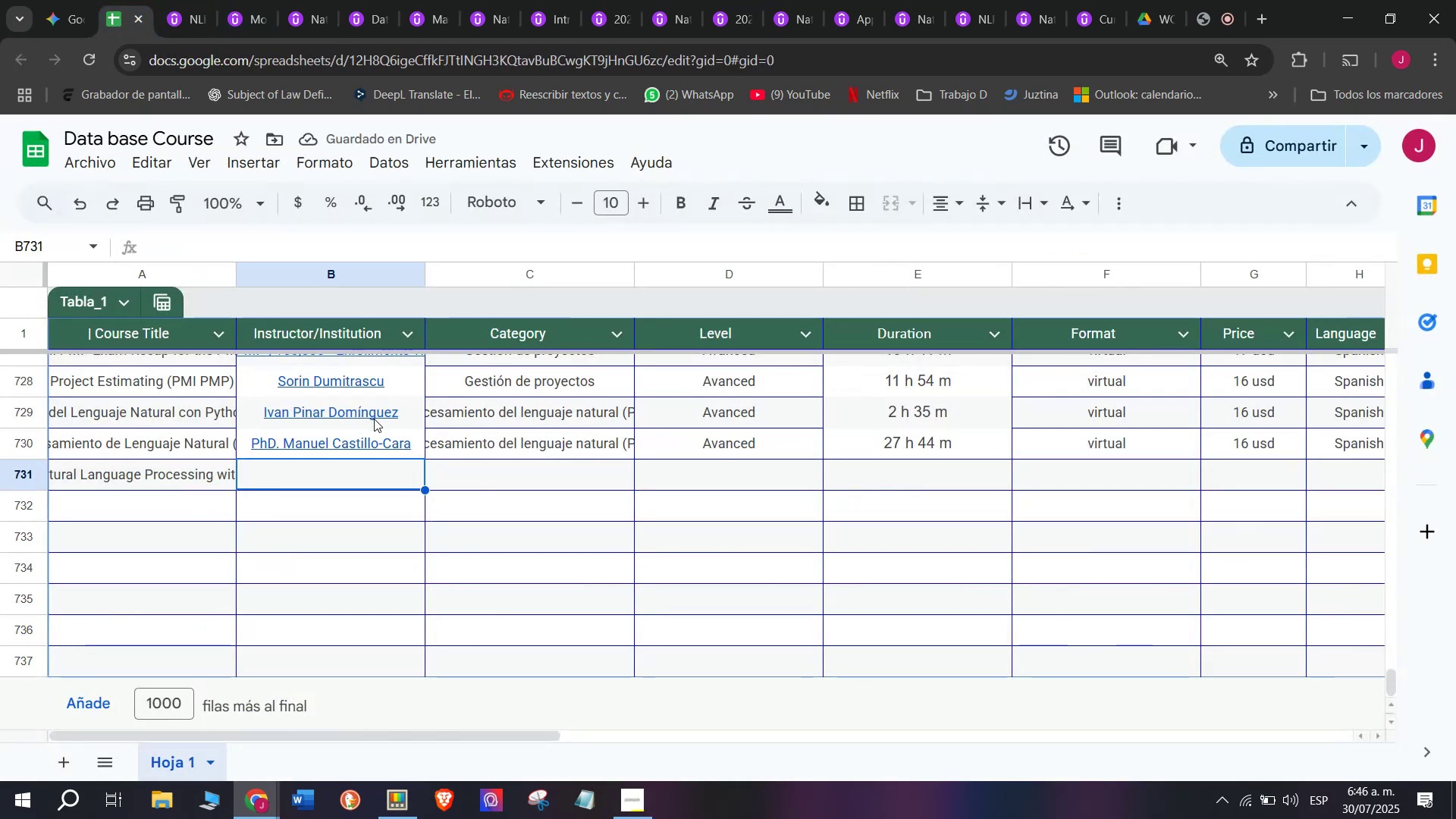 
key(Z)
 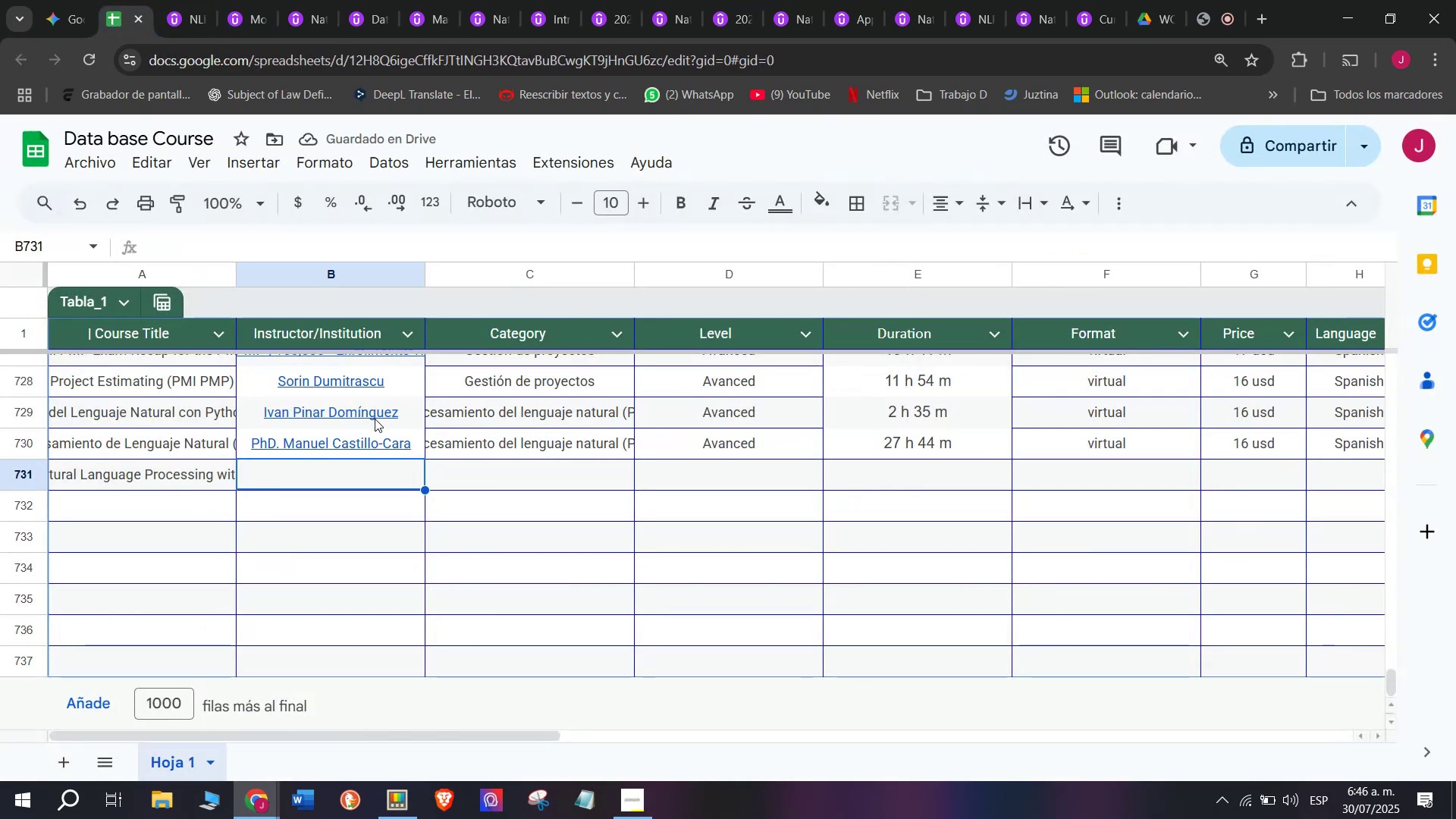 
key(Control+ControlLeft)
 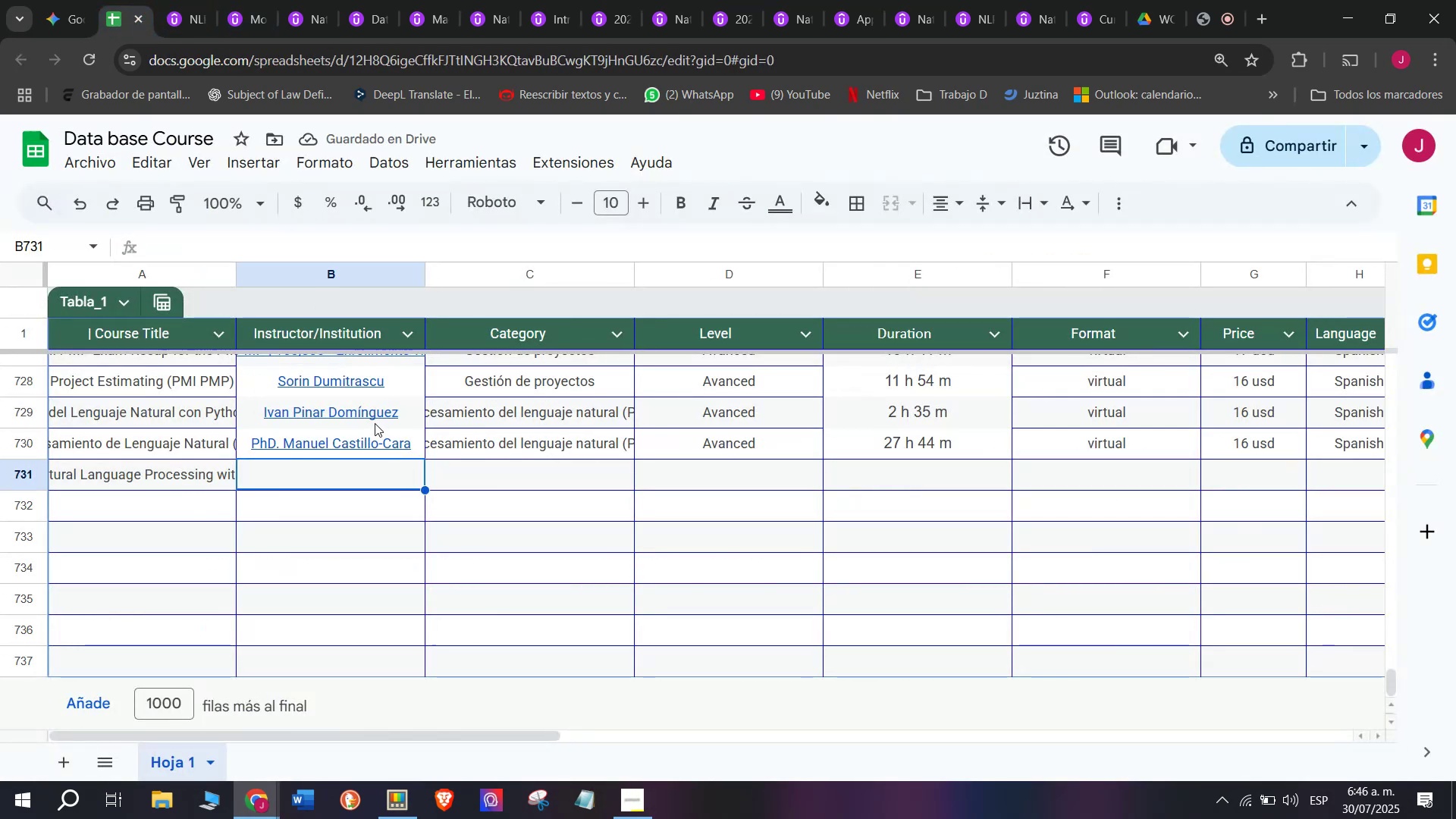 
key(Control+V)
 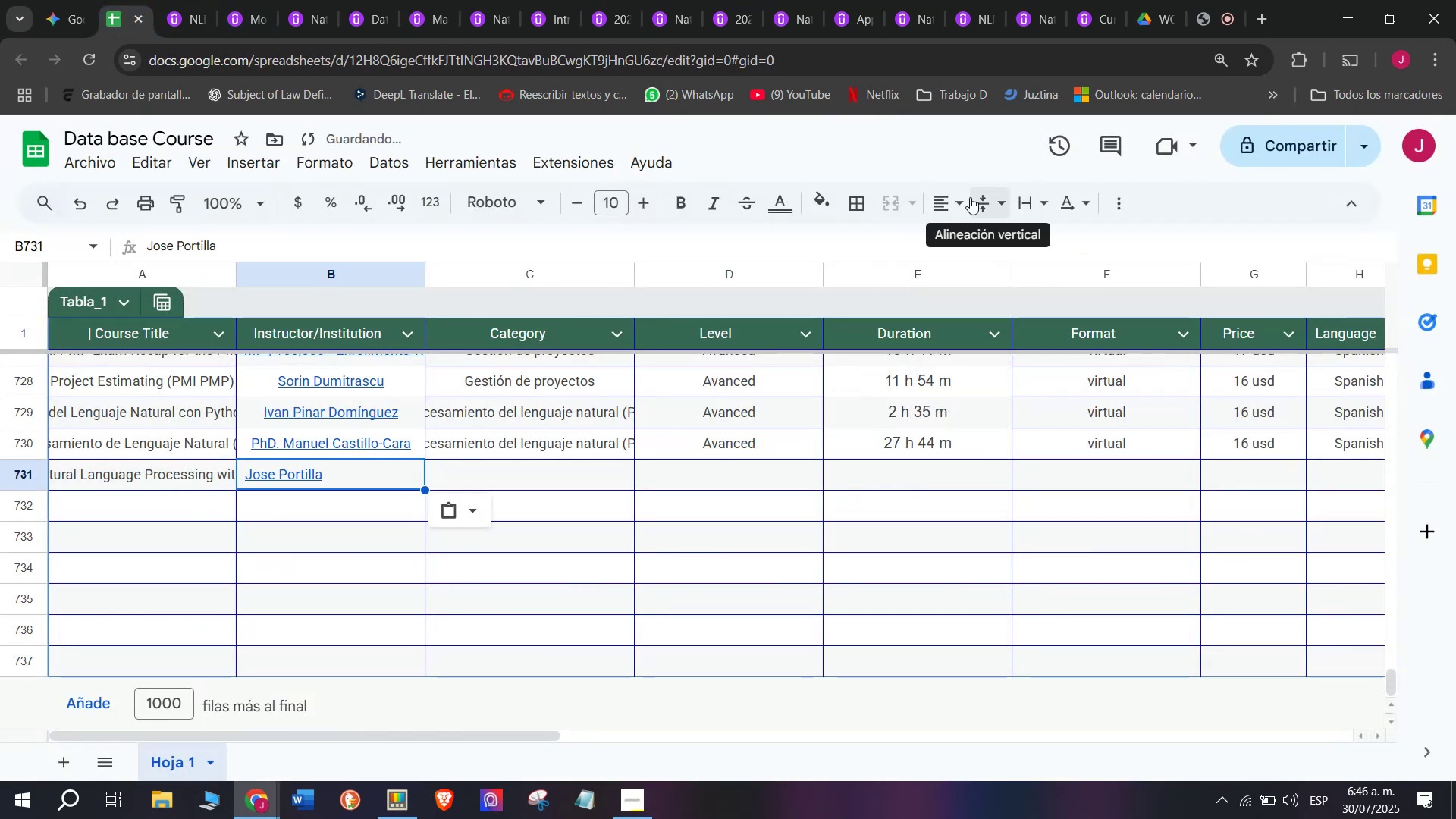 
left_click([967, 197])
 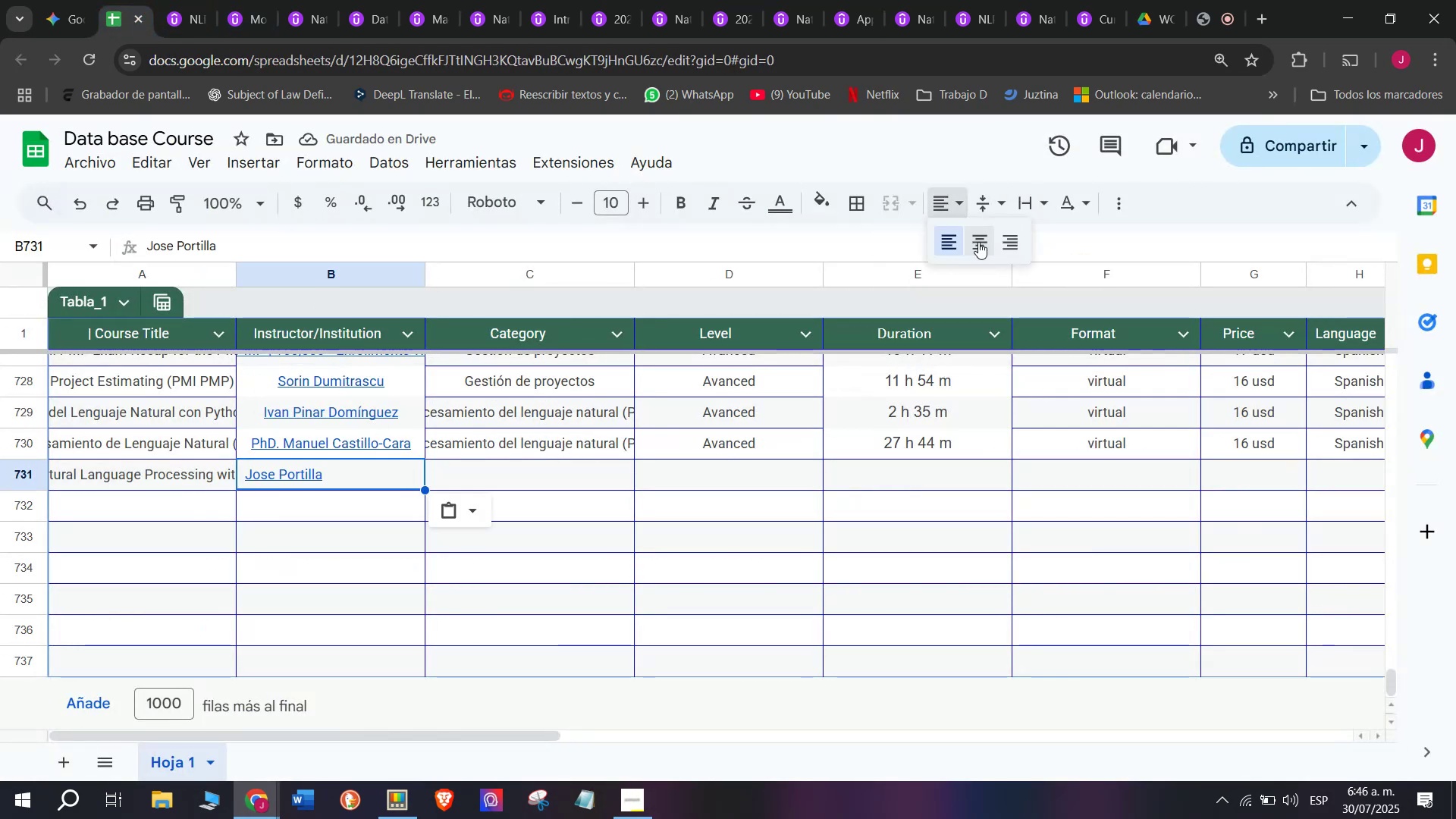 
left_click([978, 242])
 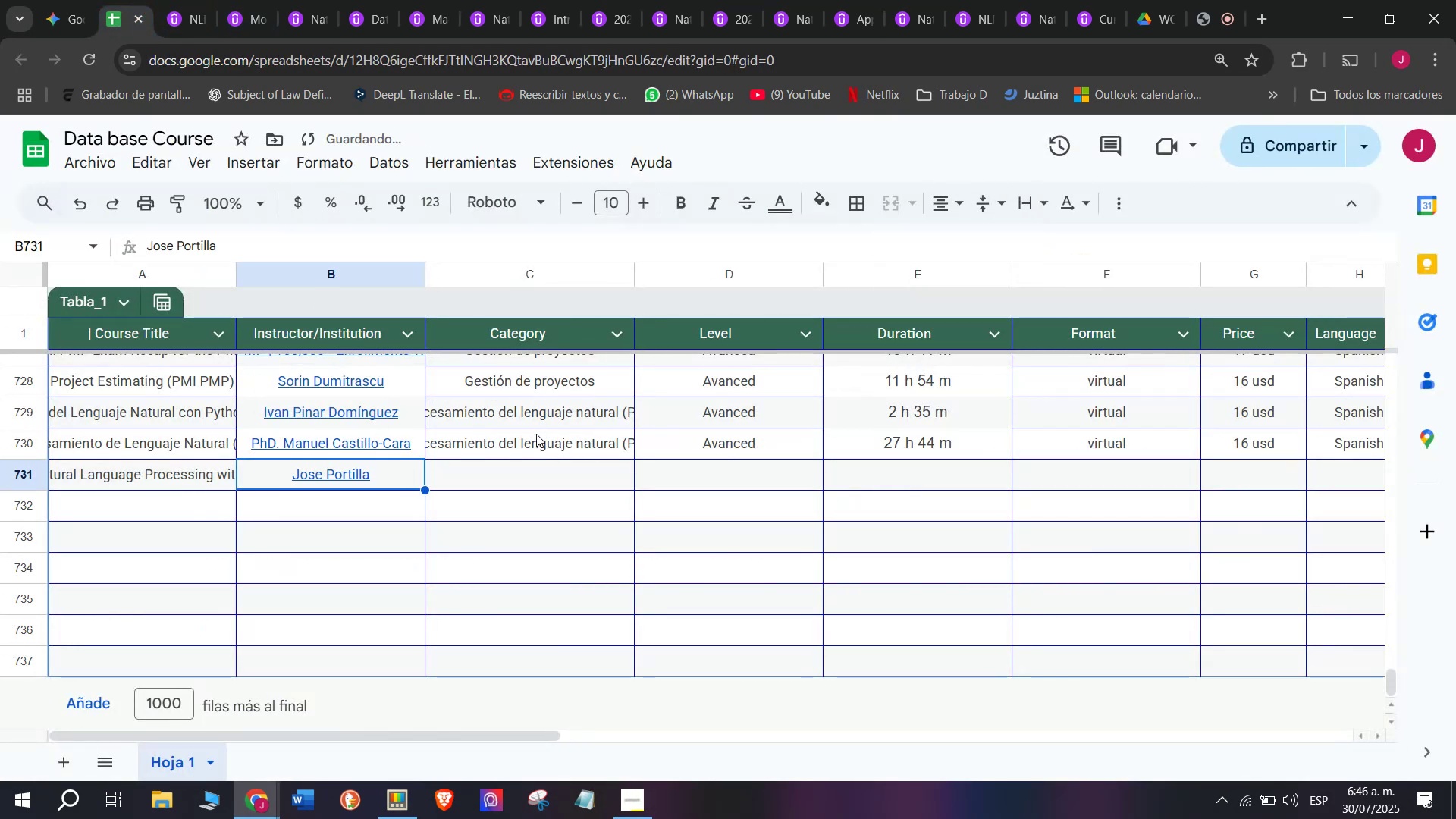 
left_click([536, 438])
 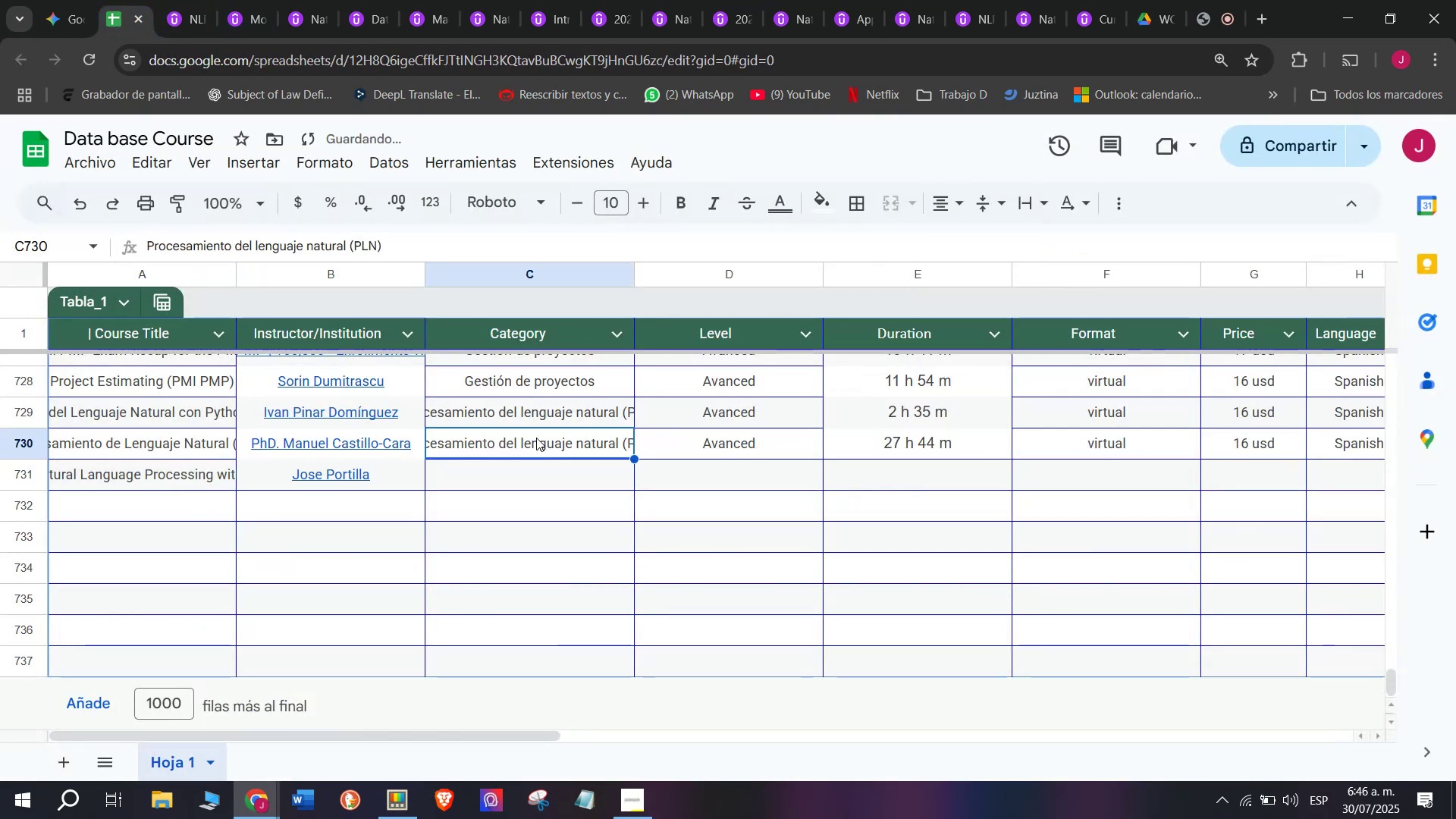 
key(Control+ControlLeft)
 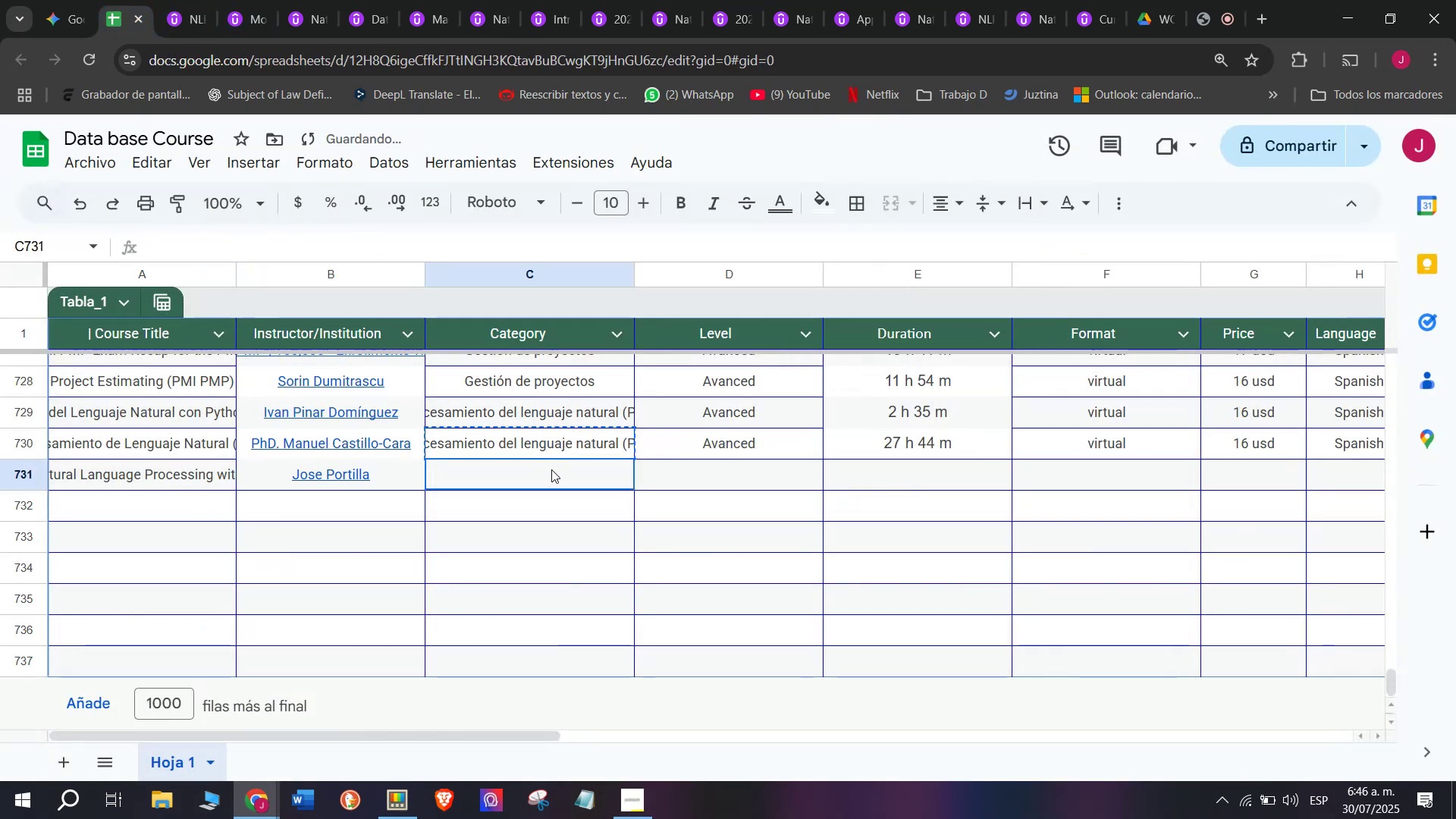 
key(Break)
 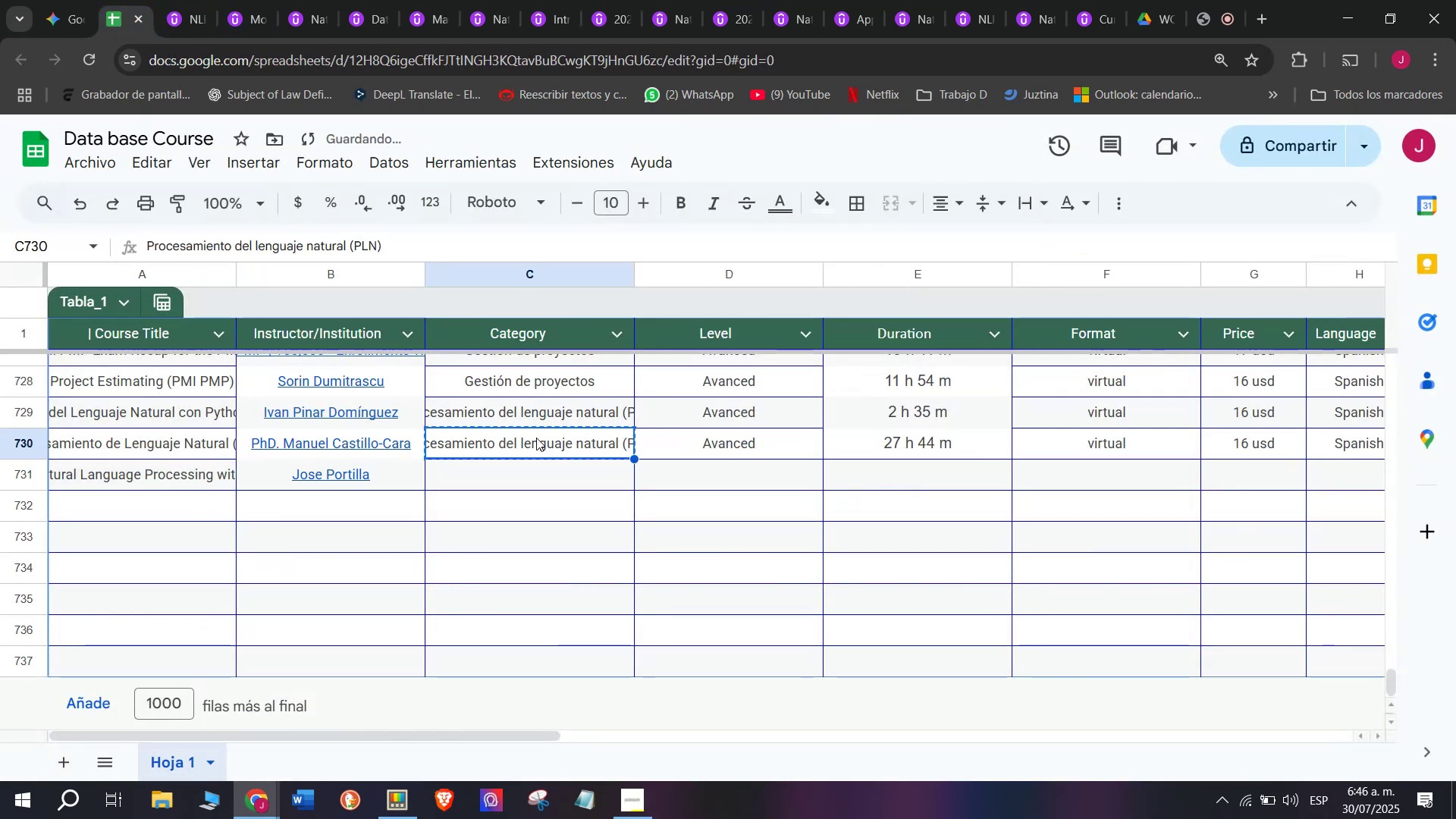 
key(Control+C)
 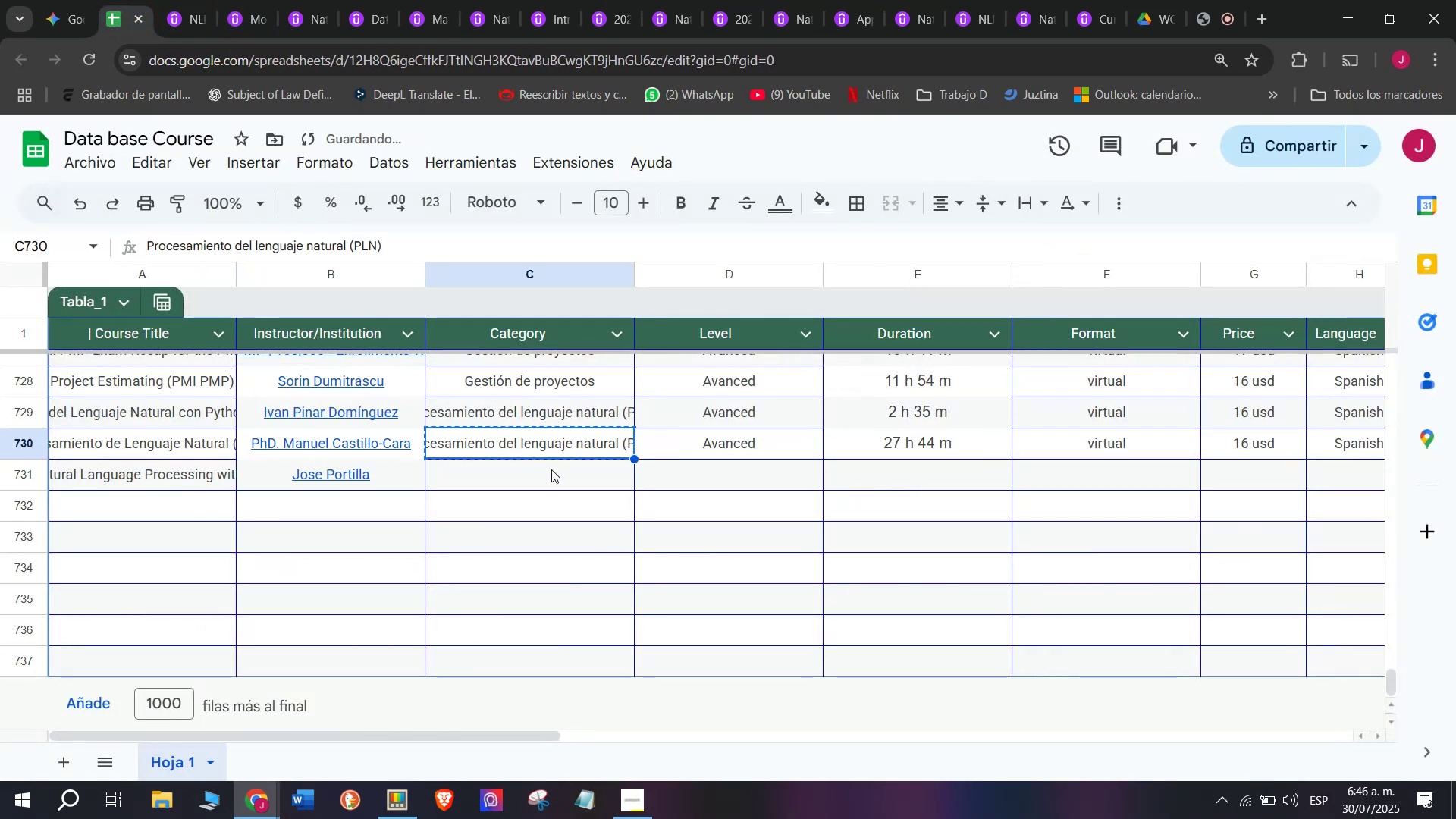 
left_click([551, 469])
 